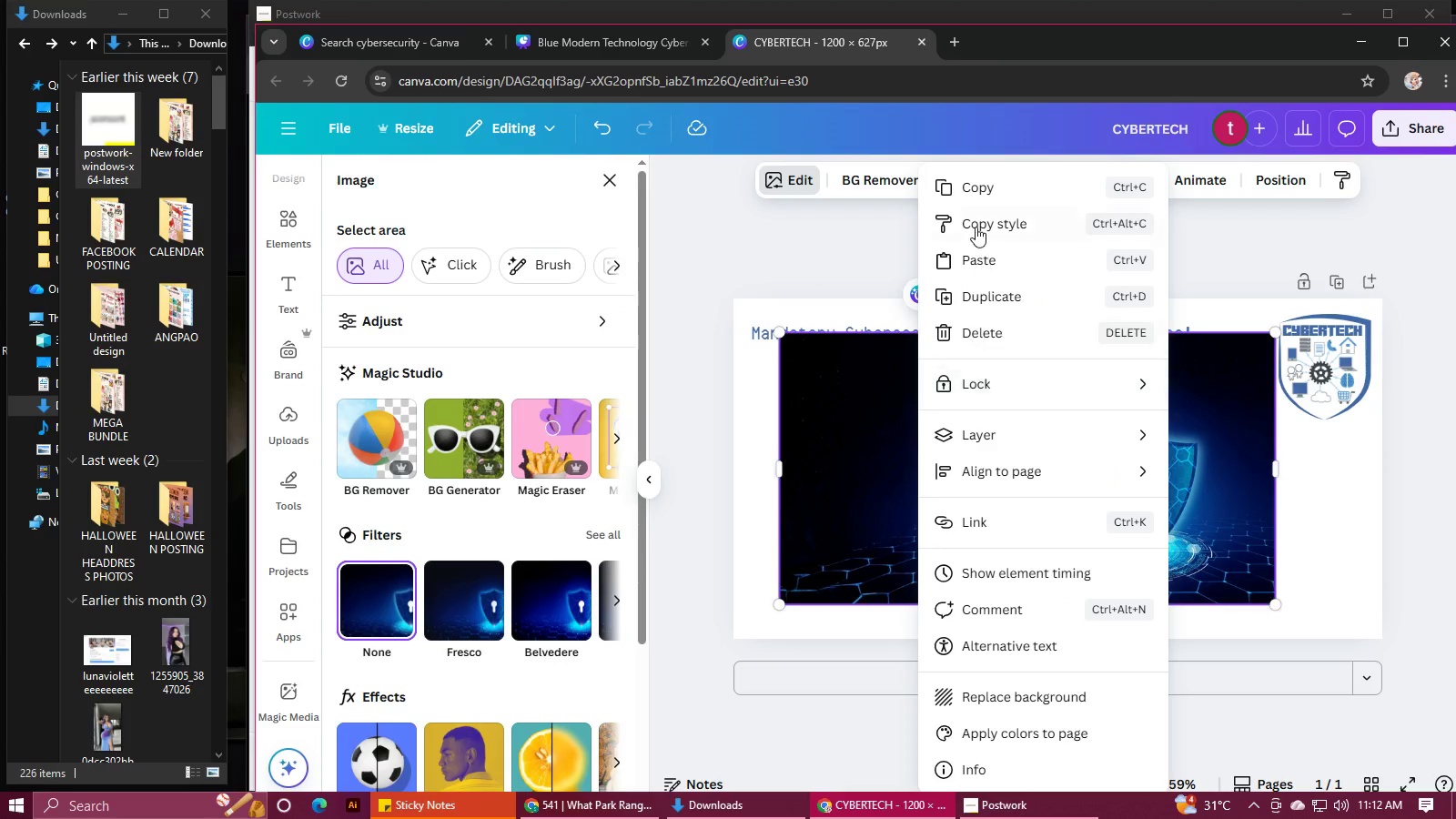 
left_click([822, 510])
 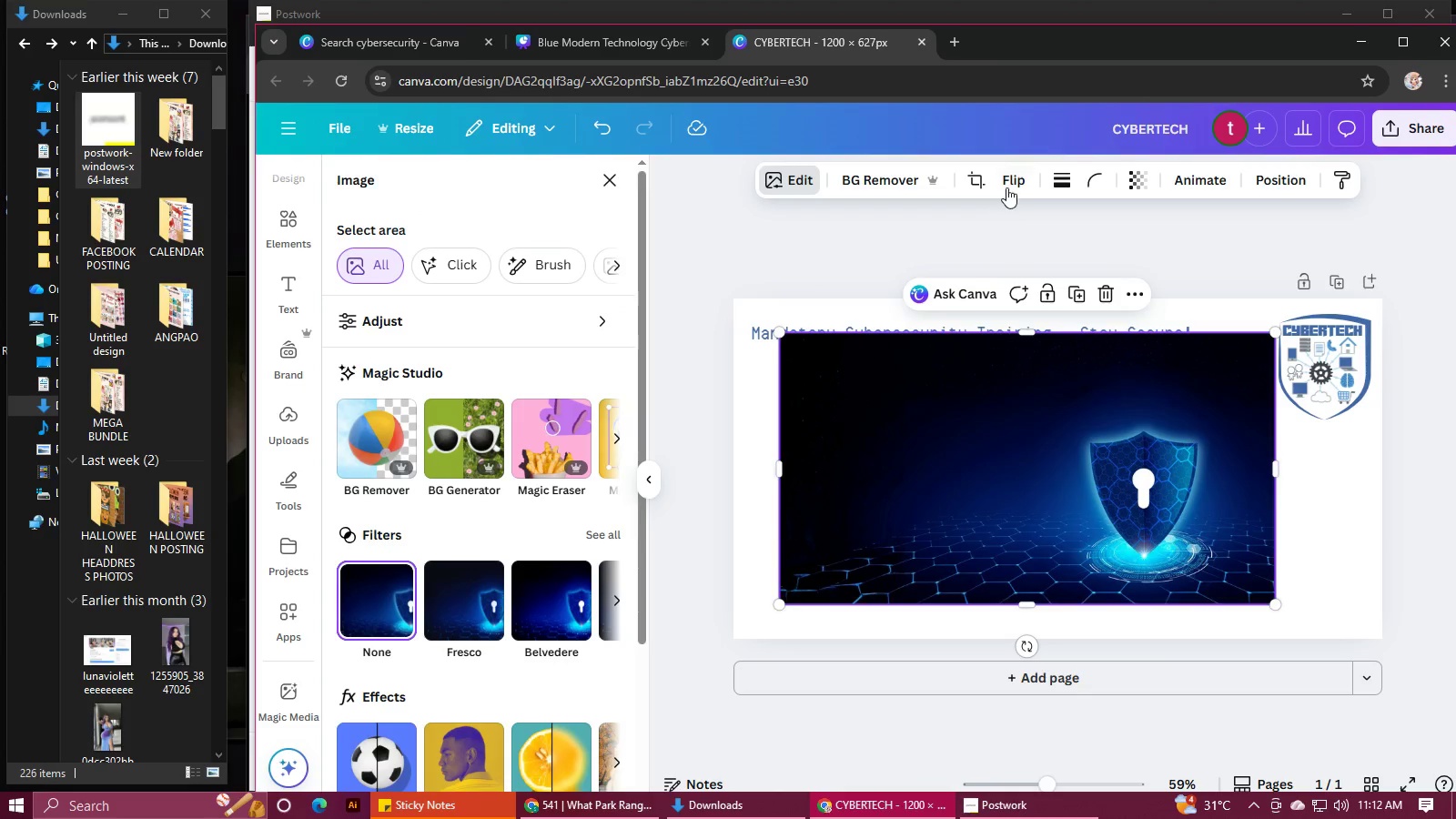 
left_click([1006, 187])
 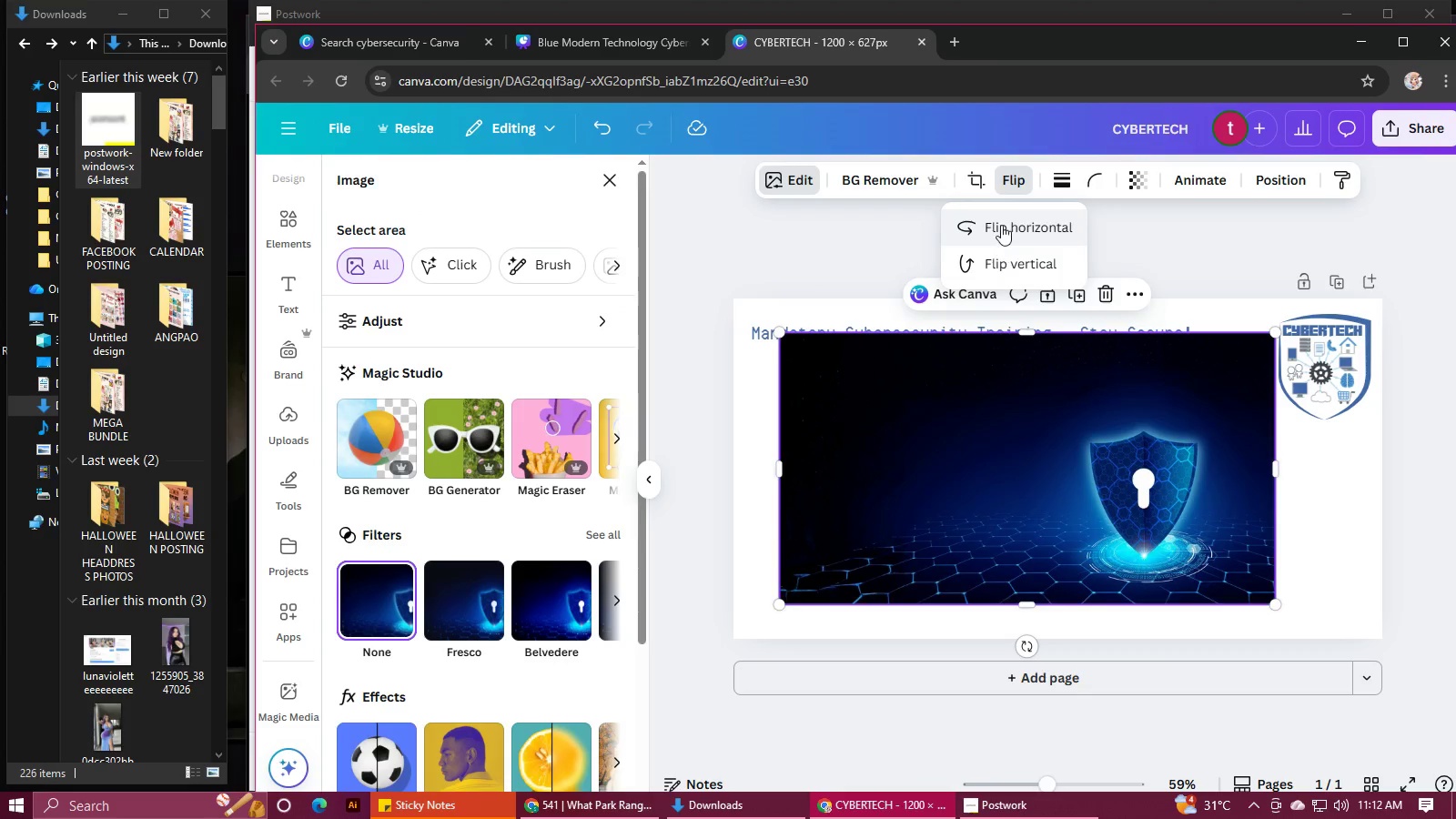 
left_click([1001, 225])
 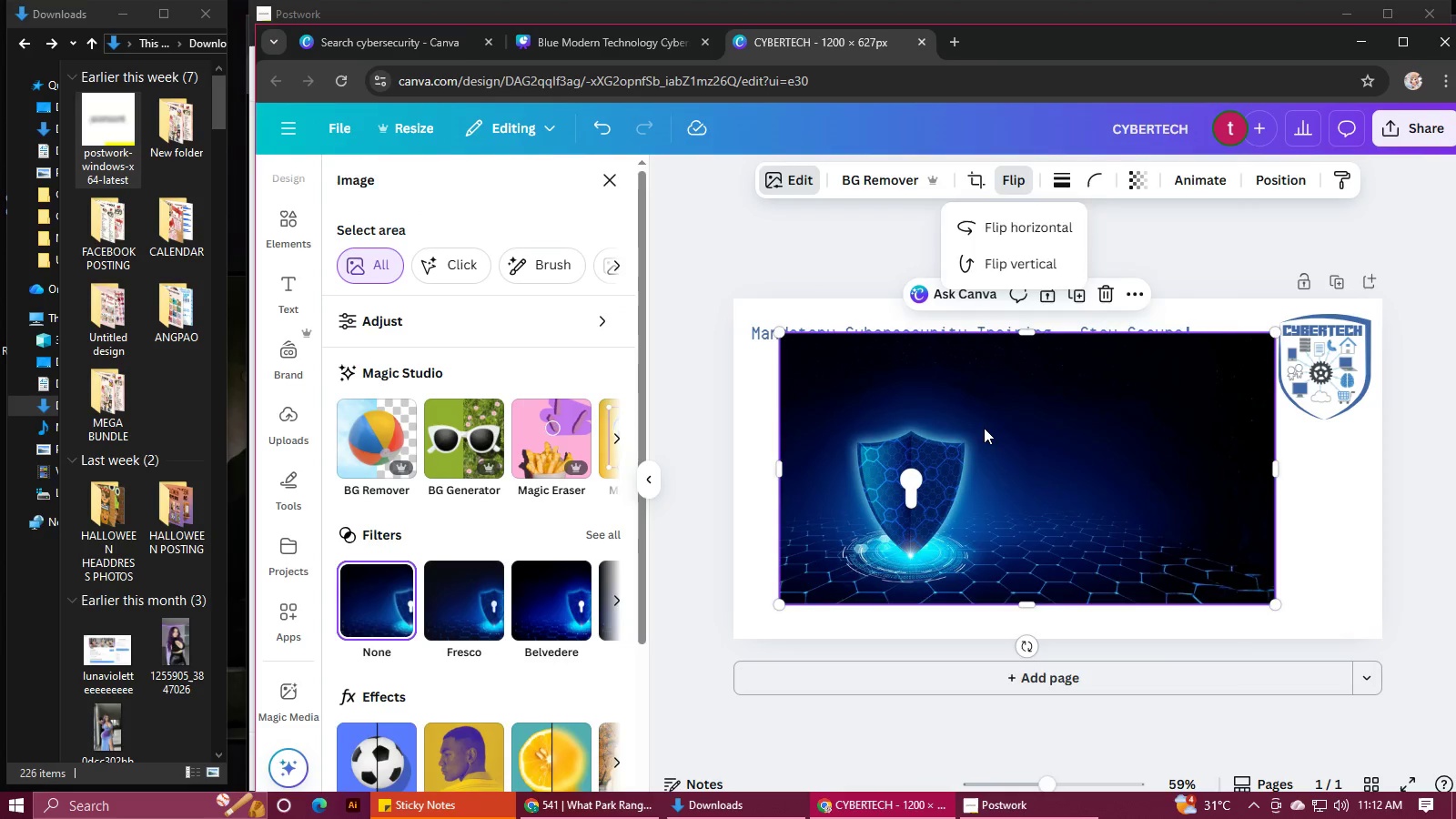 
right_click([984, 428])
 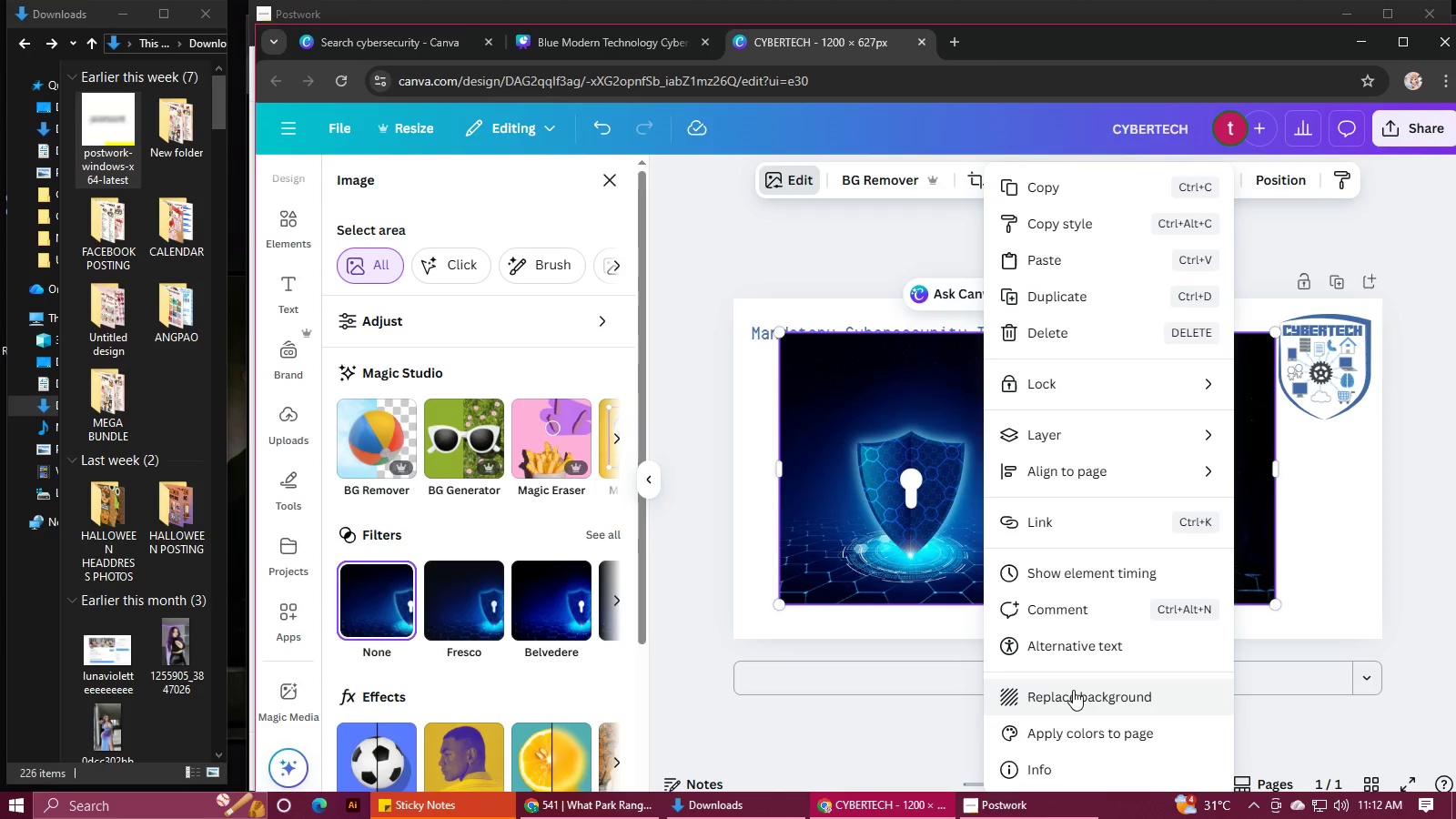 
left_click([1073, 690])
 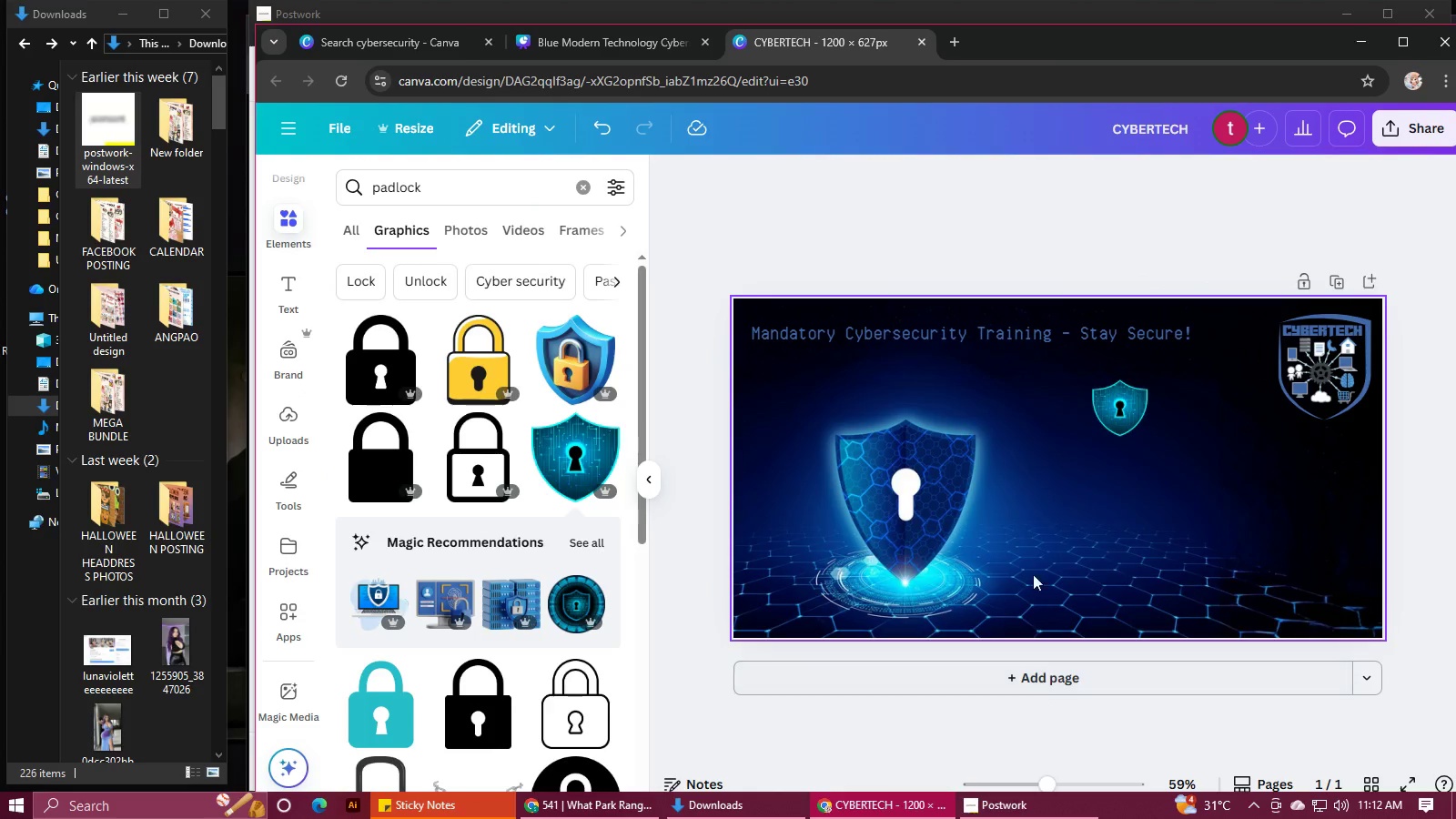 
double_click([1026, 545])
 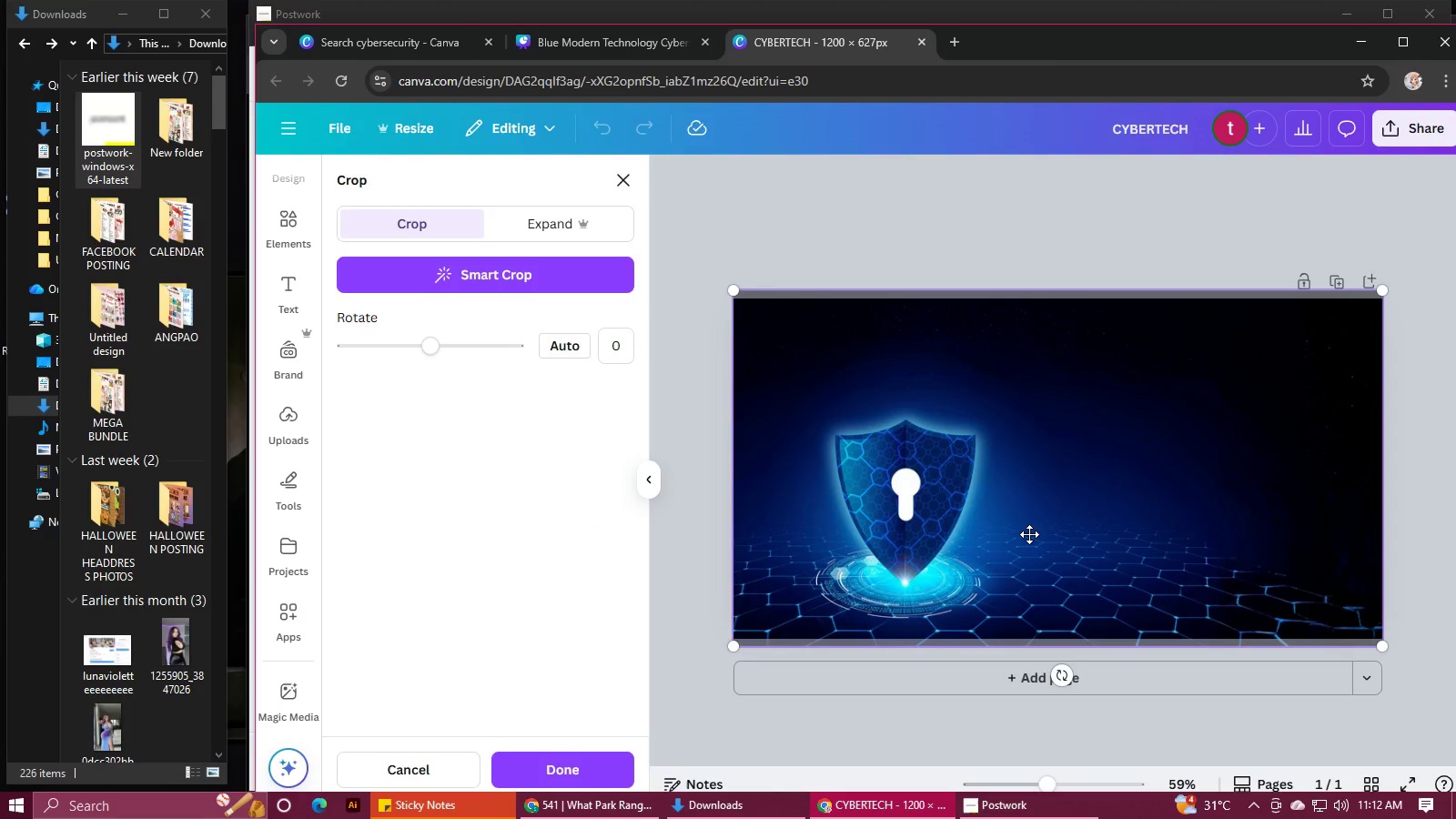 
left_click_drag(start_coordinate=[1029, 534], to_coordinate=[1046, 580])
 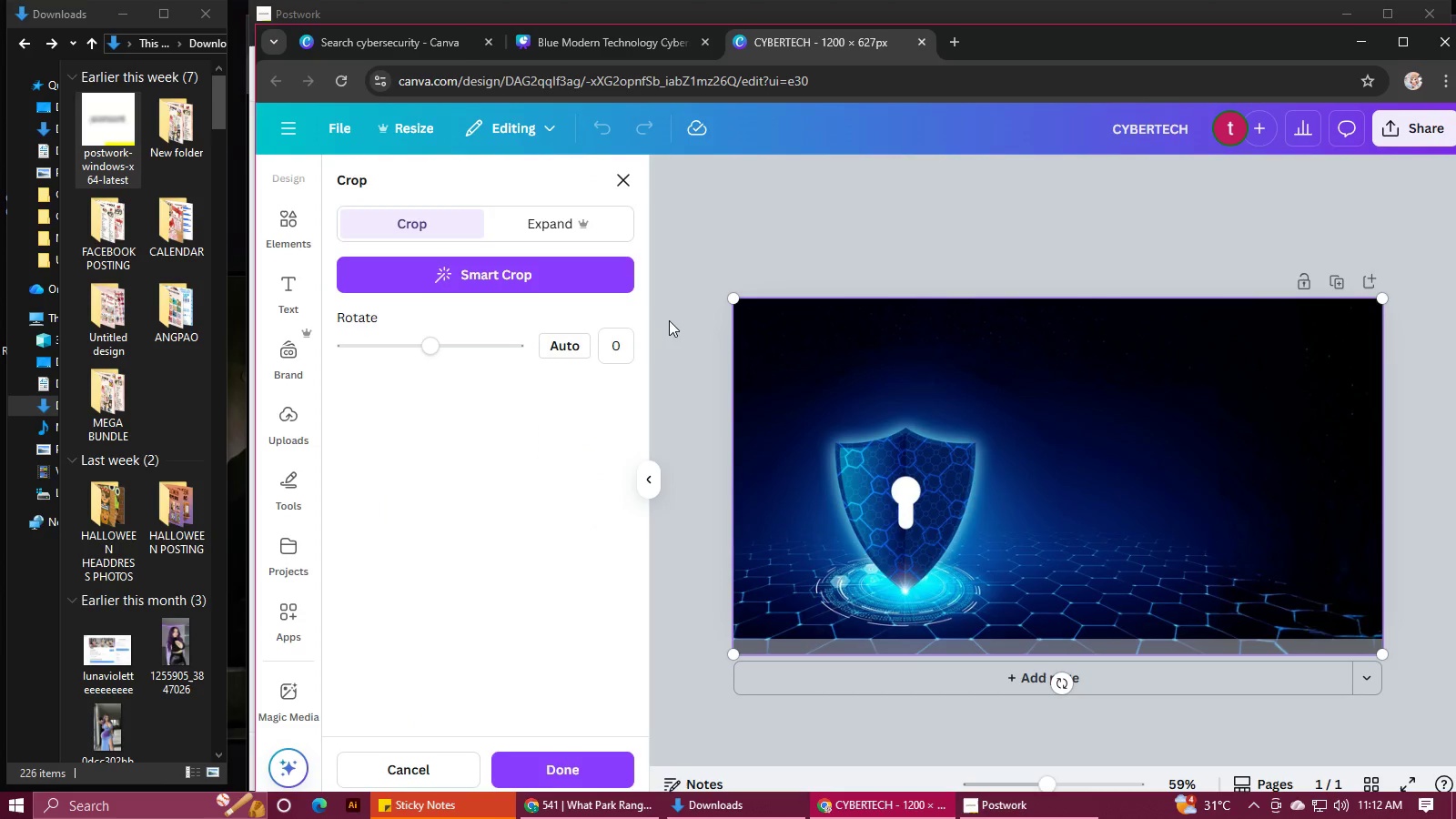 
mouse_move([687, 298])
 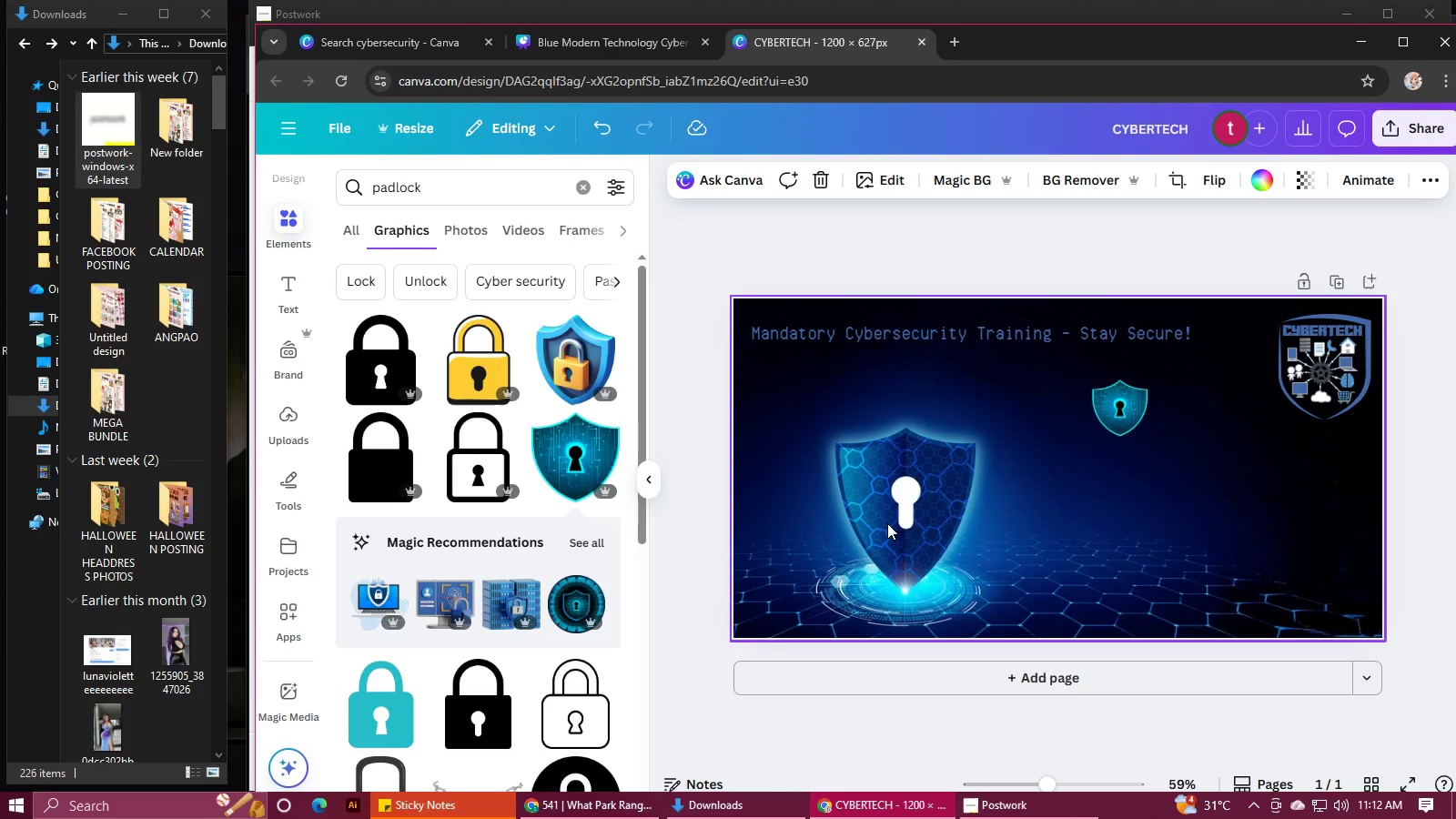 
wait(6.73)
 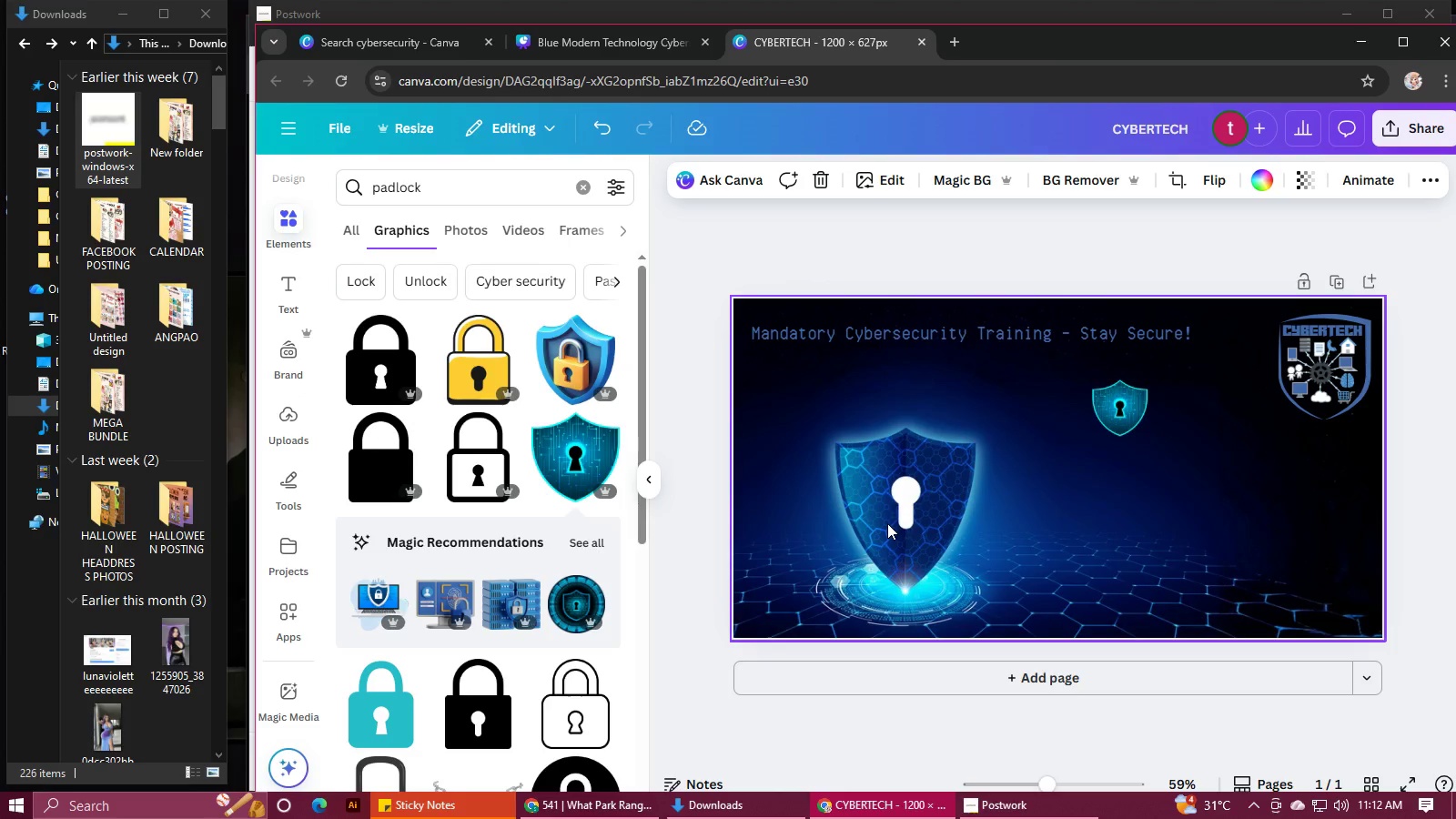 
left_click([1123, 409])
 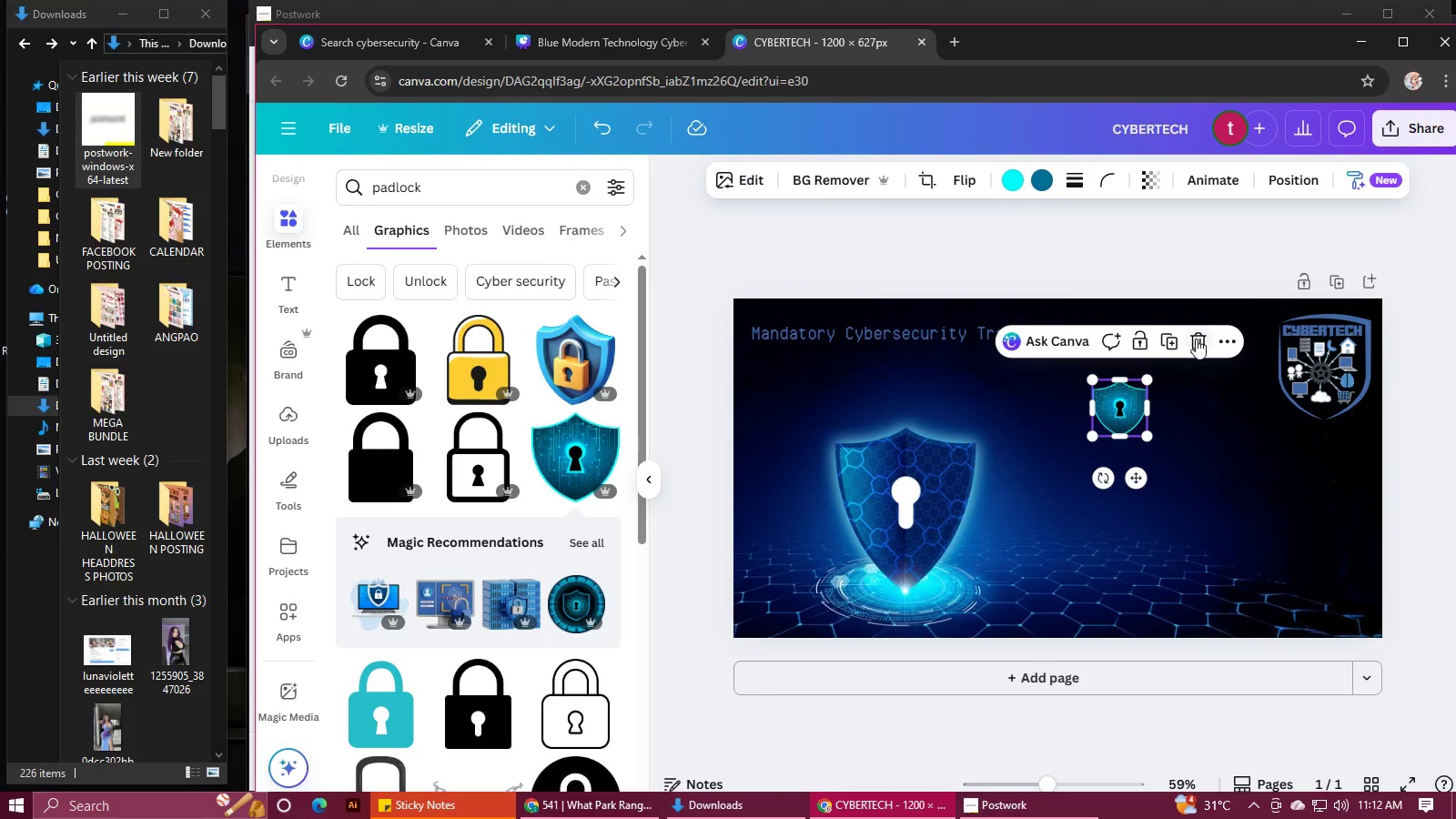 
left_click([1196, 339])
 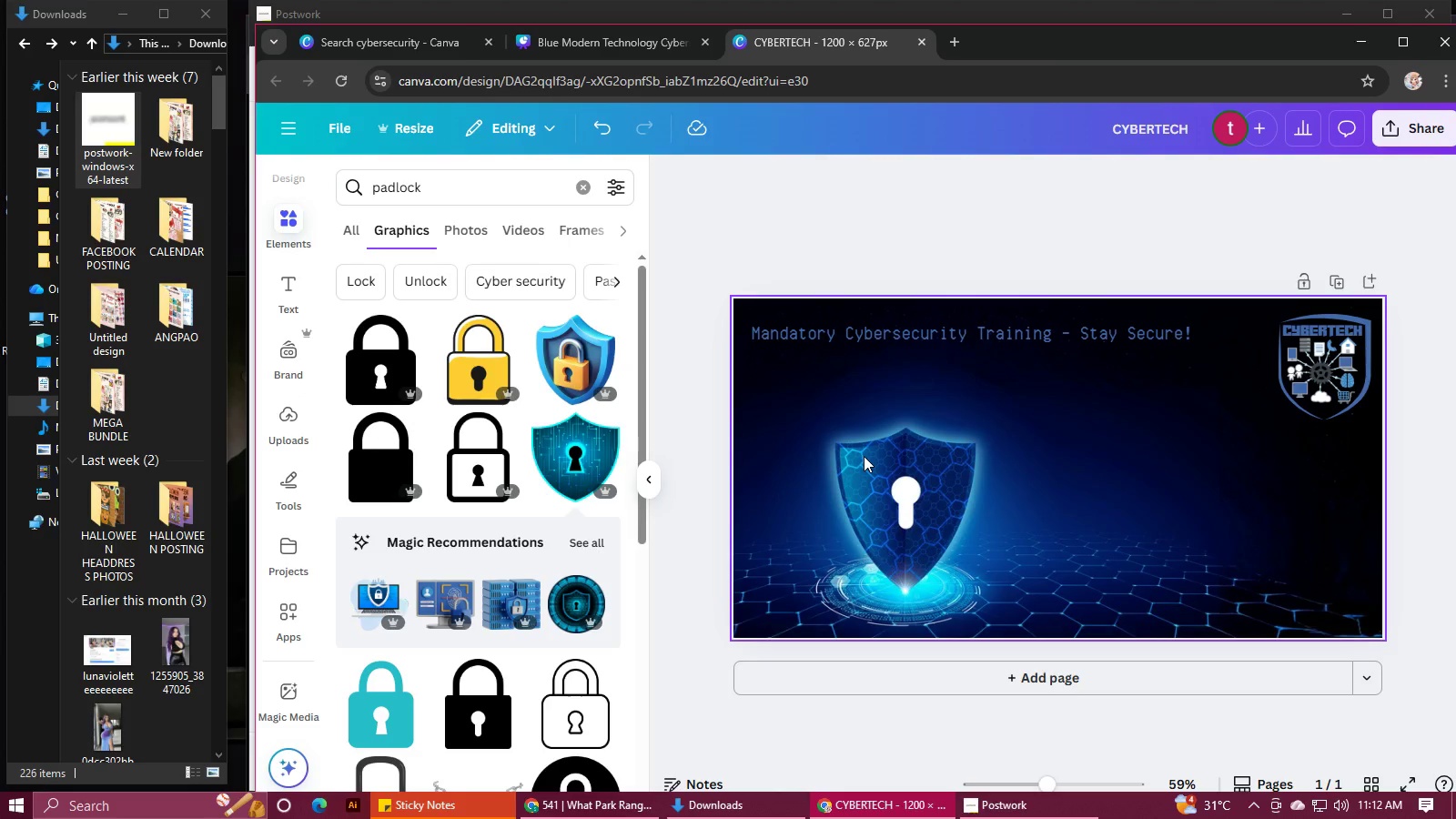 
wait(5.78)
 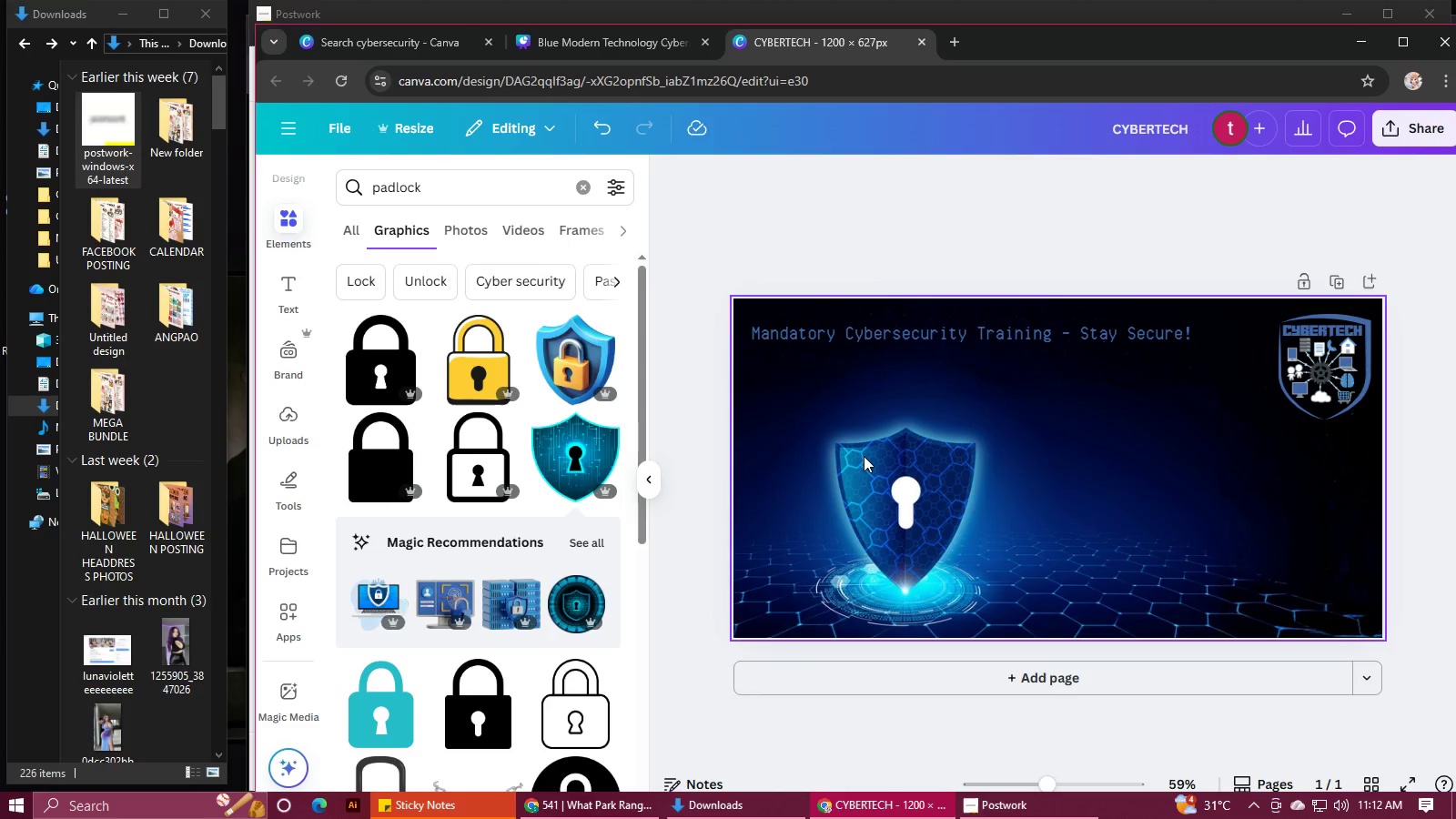 
left_click([1000, 333])
 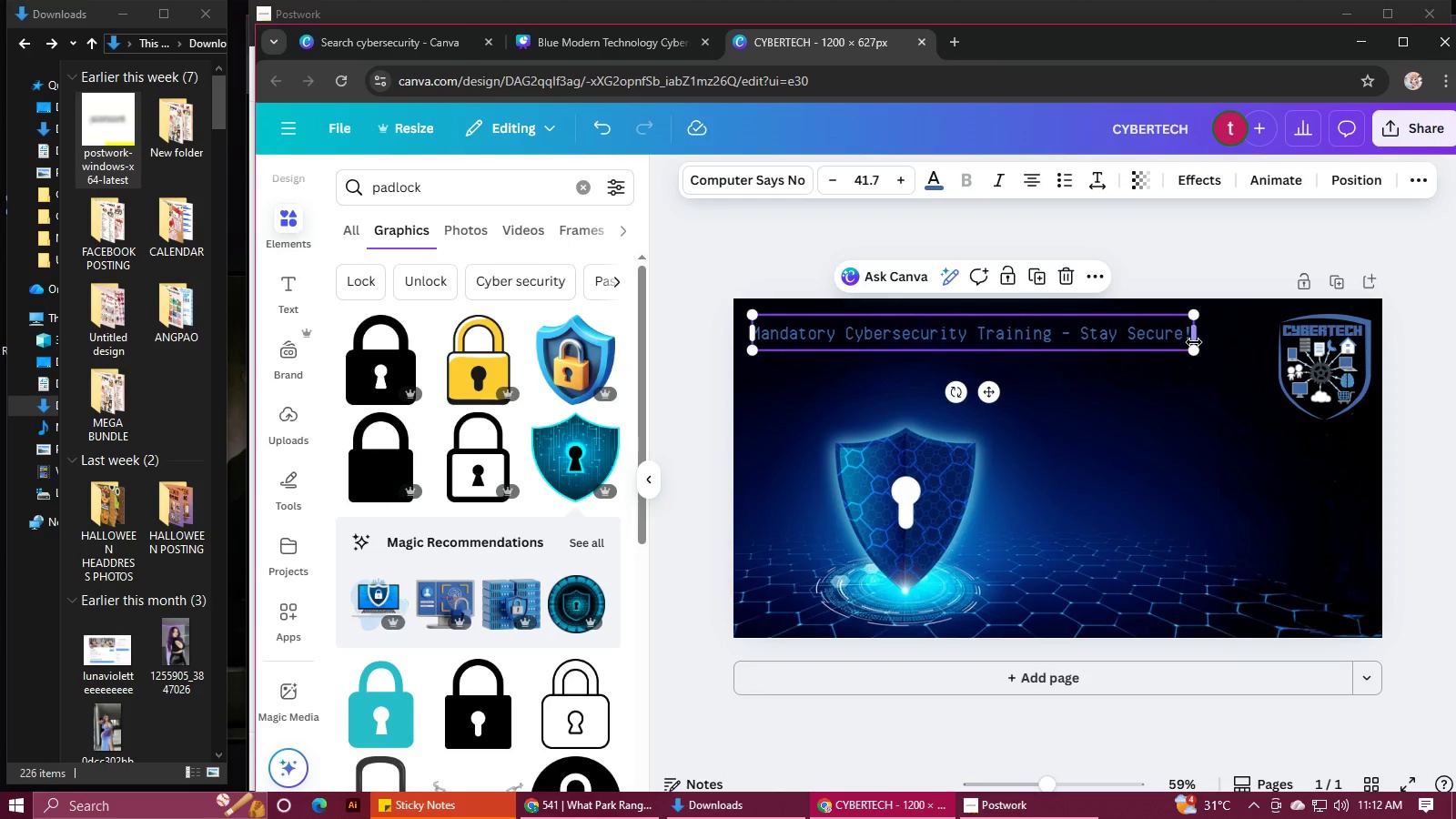 
left_click_drag(start_coordinate=[1194, 342], to_coordinate=[1215, 377])
 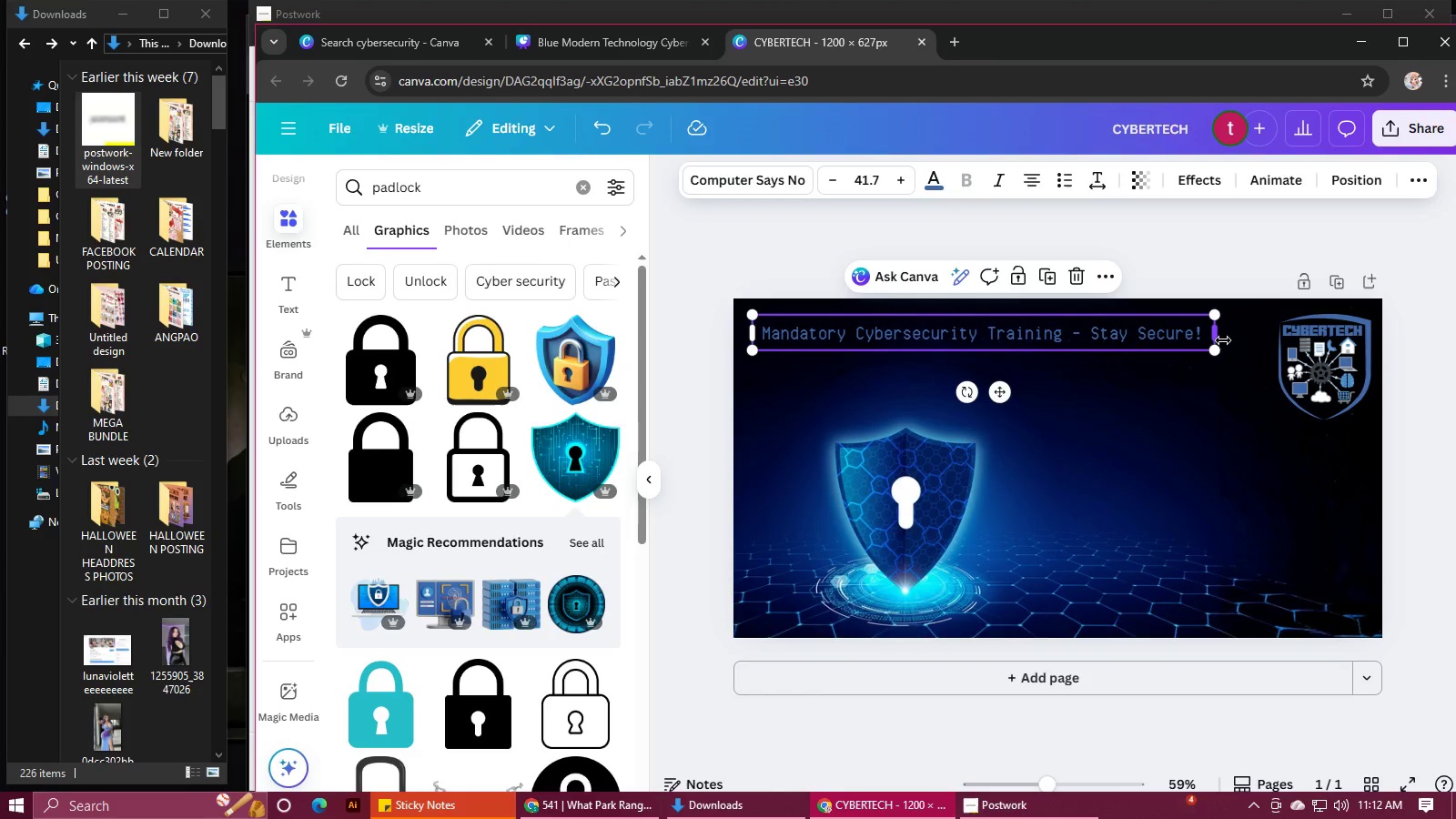 
left_click_drag(start_coordinate=[1221, 339], to_coordinate=[1127, 357])
 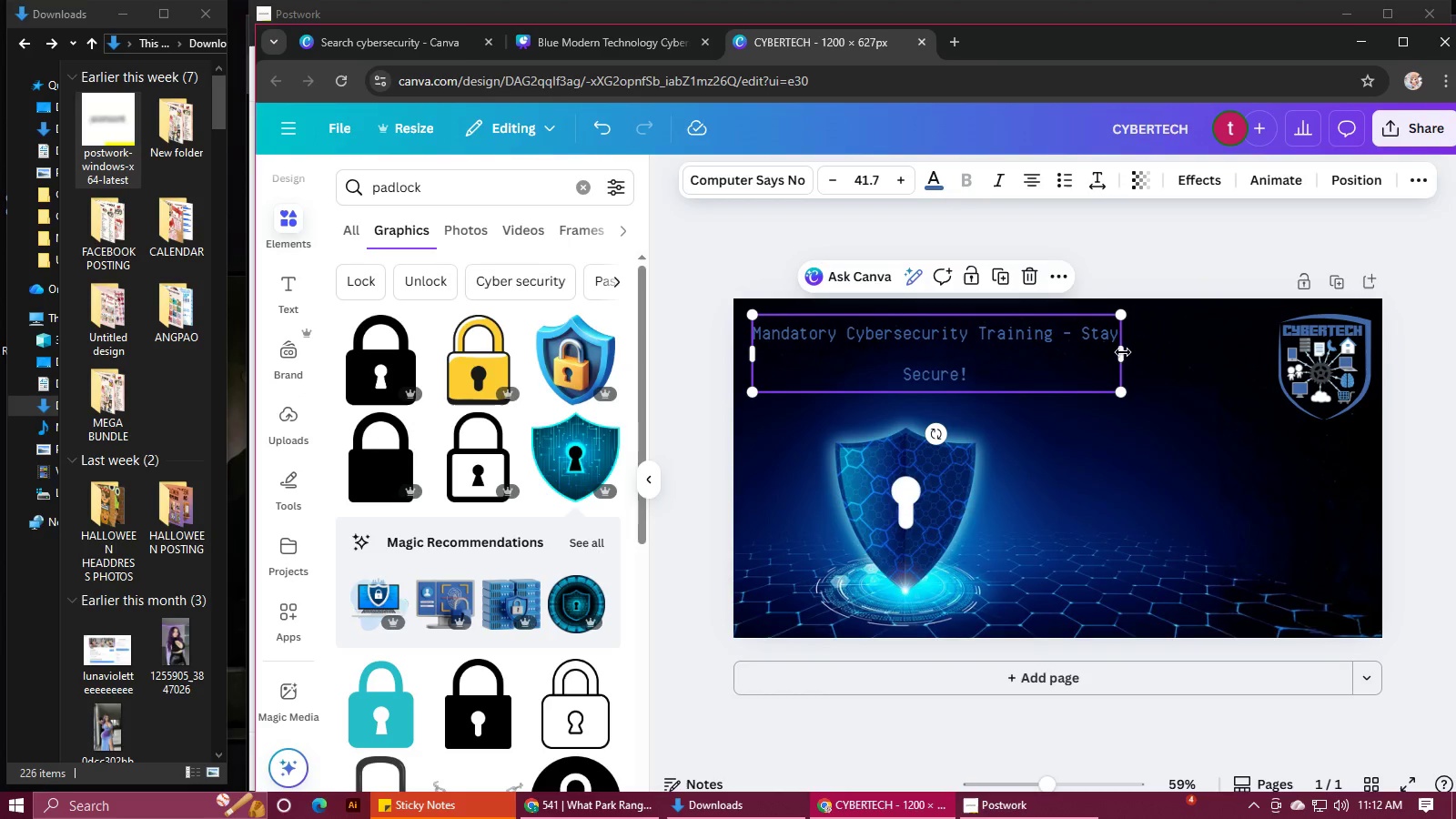 
left_click_drag(start_coordinate=[1127, 352], to_coordinate=[1072, 361])
 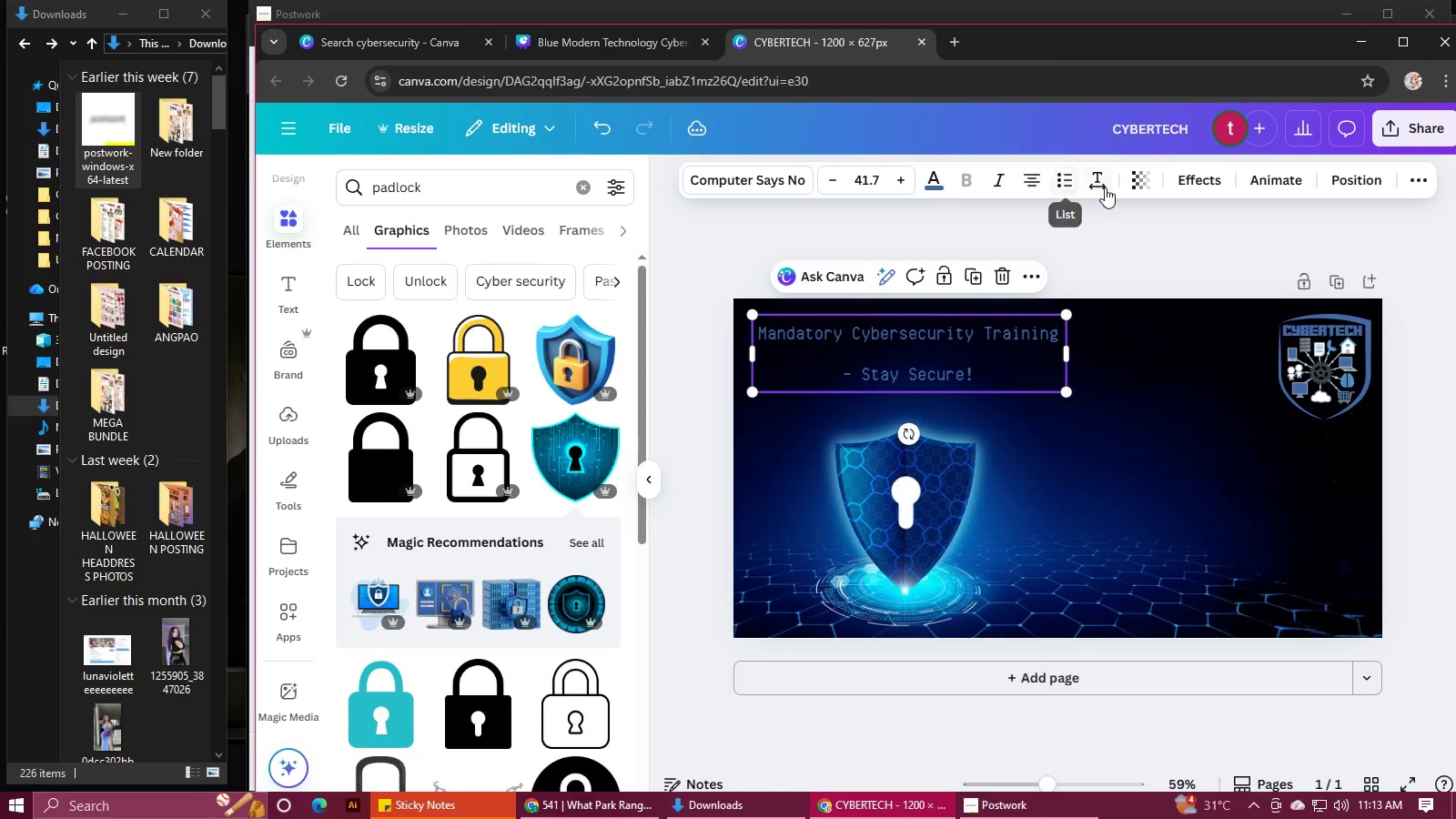 
left_click([1105, 189])
 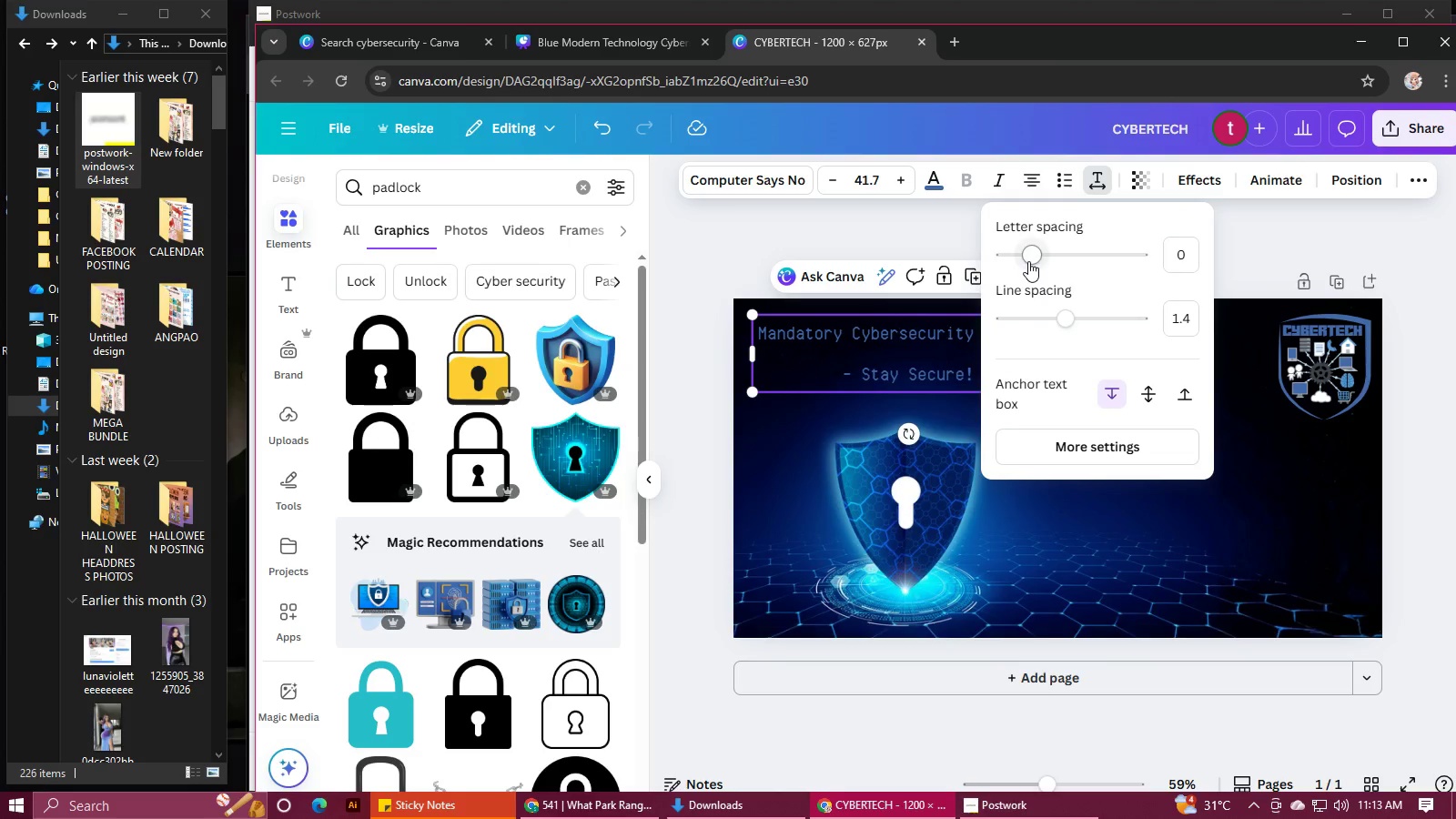 
left_click_drag(start_coordinate=[1028, 261], to_coordinate=[1016, 263])
 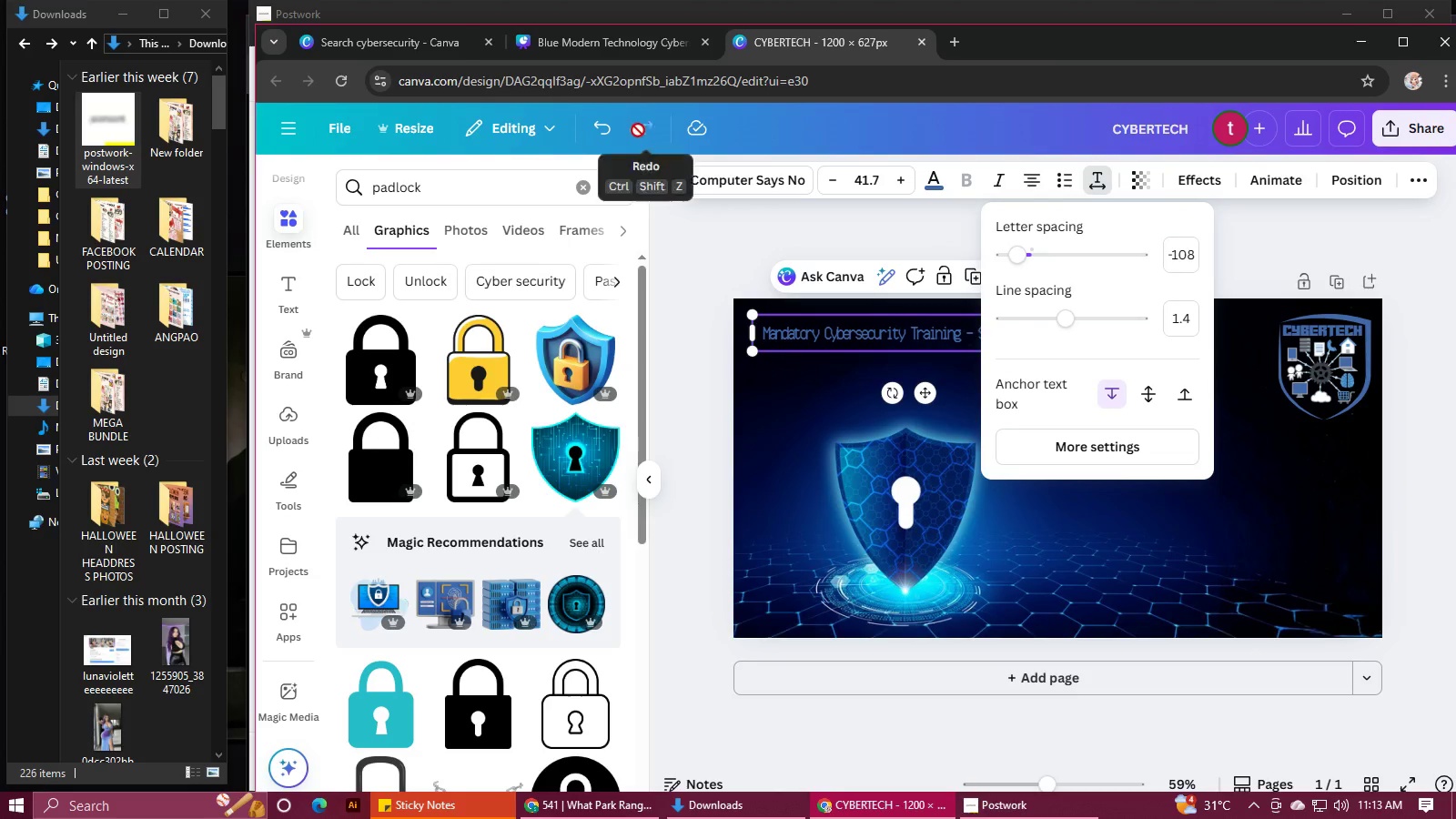 
left_click([602, 128])
 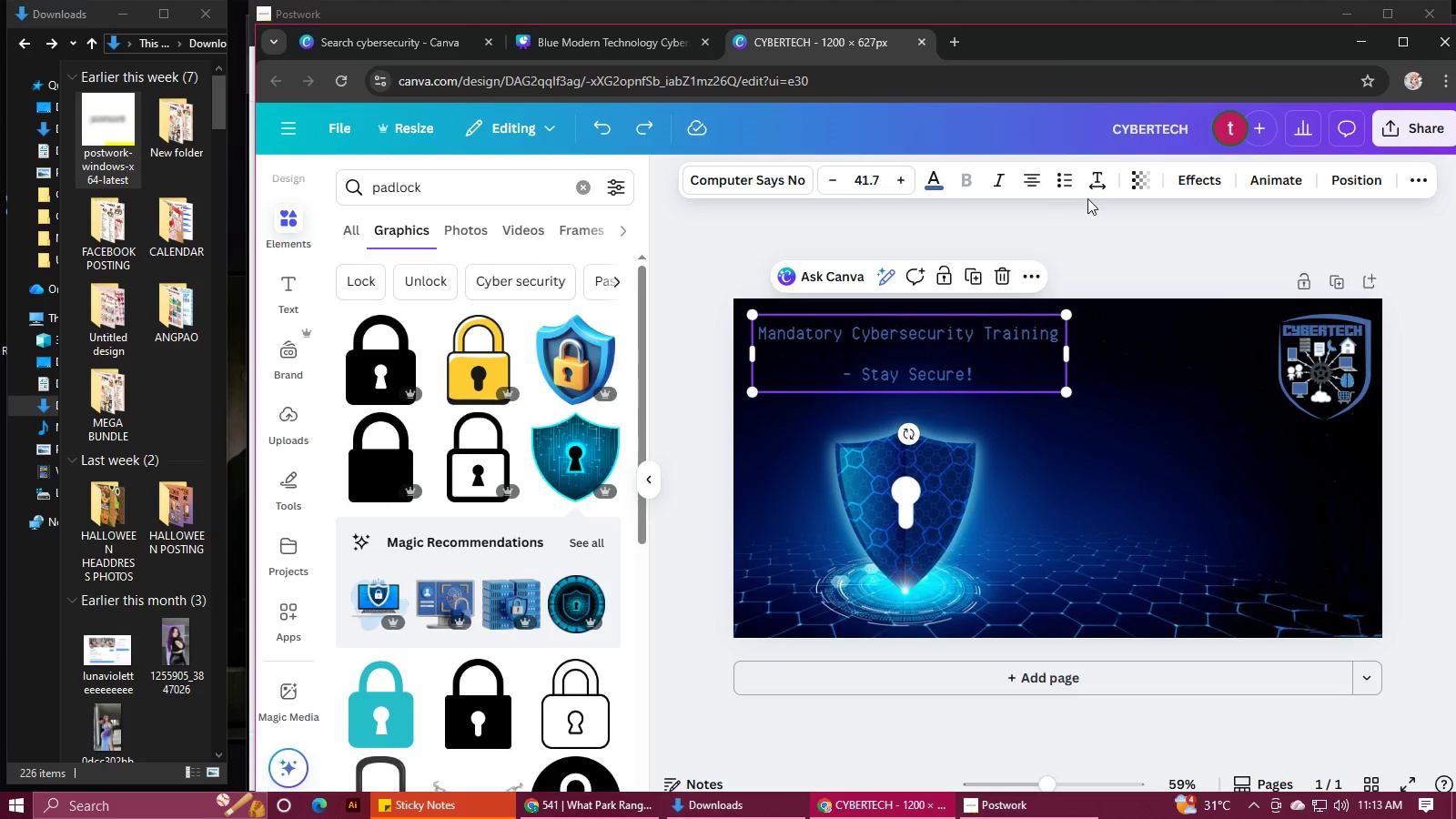 
left_click([1098, 188])
 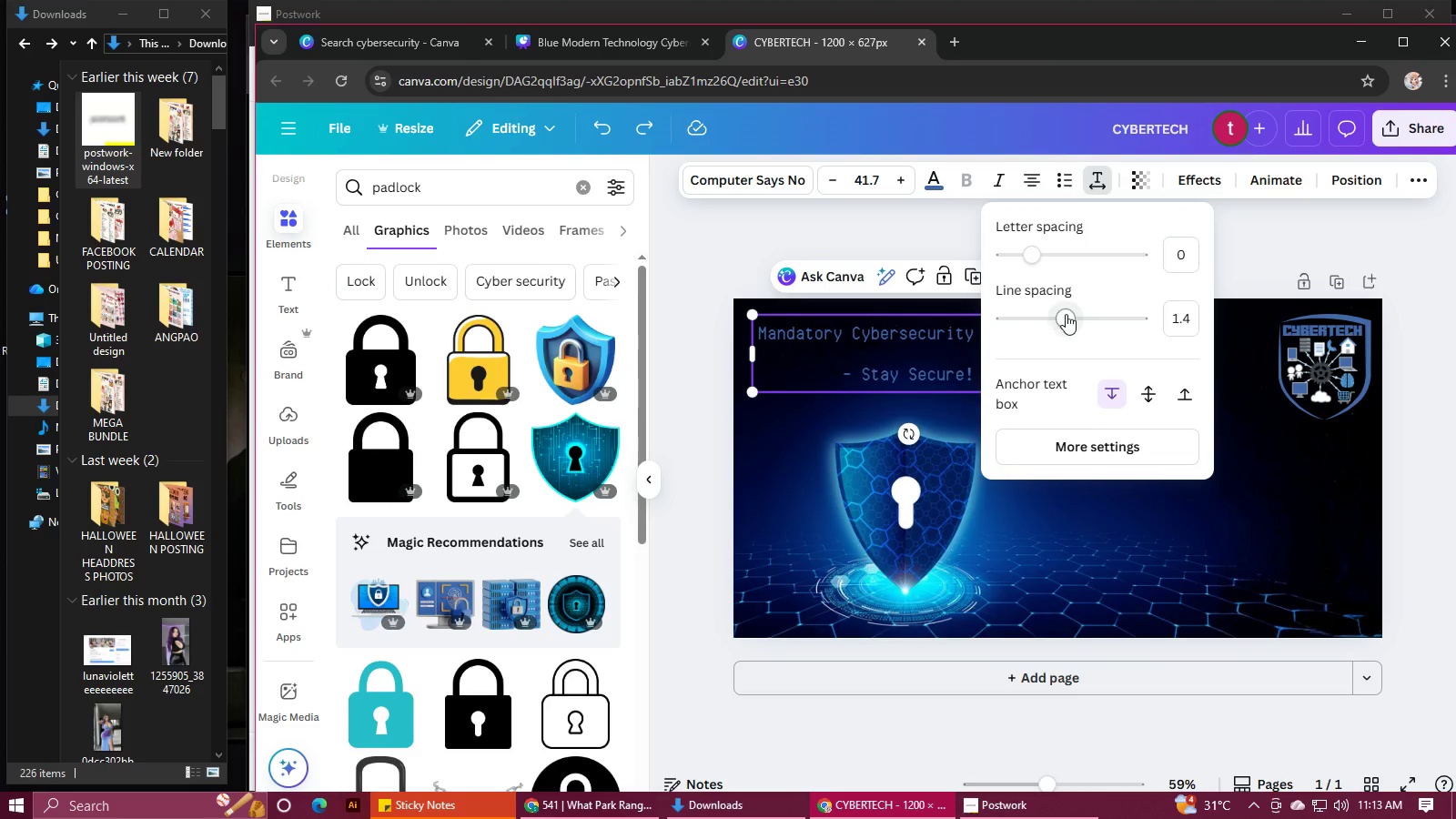 
left_click_drag(start_coordinate=[1068, 315], to_coordinate=[1022, 318])
 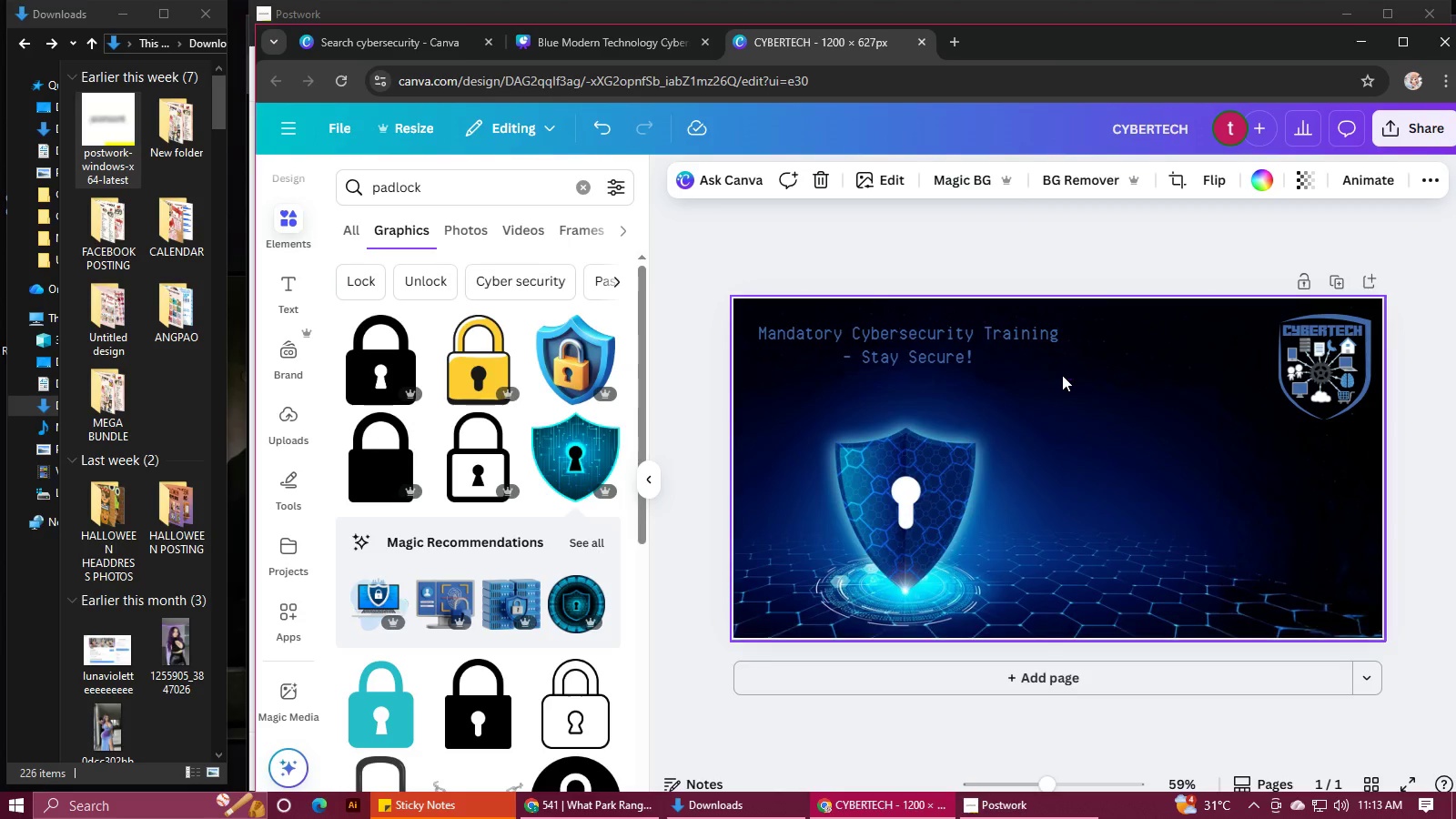 
left_click([1048, 361])
 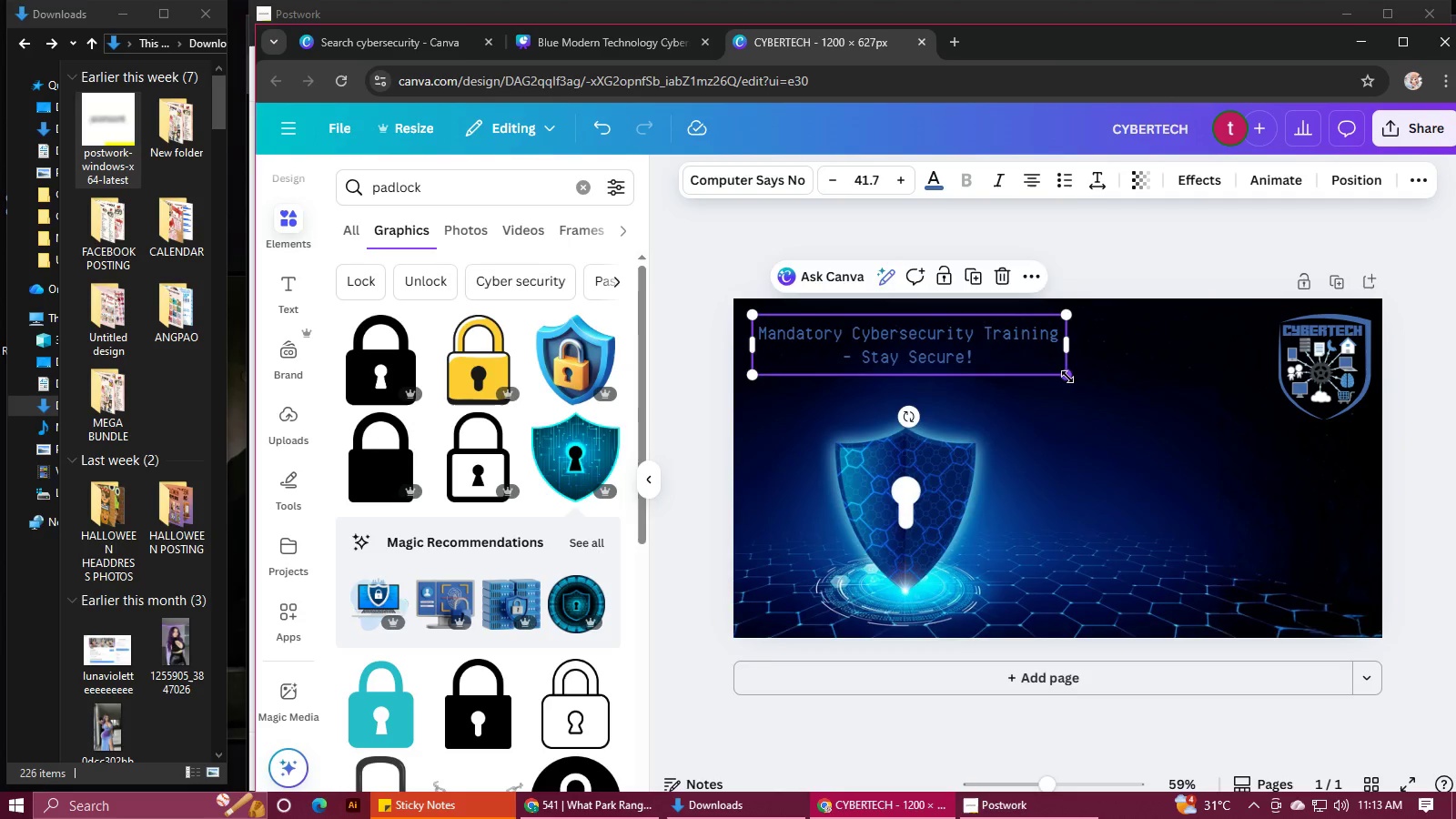 
left_click_drag(start_coordinate=[1067, 377], to_coordinate=[1262, 419])
 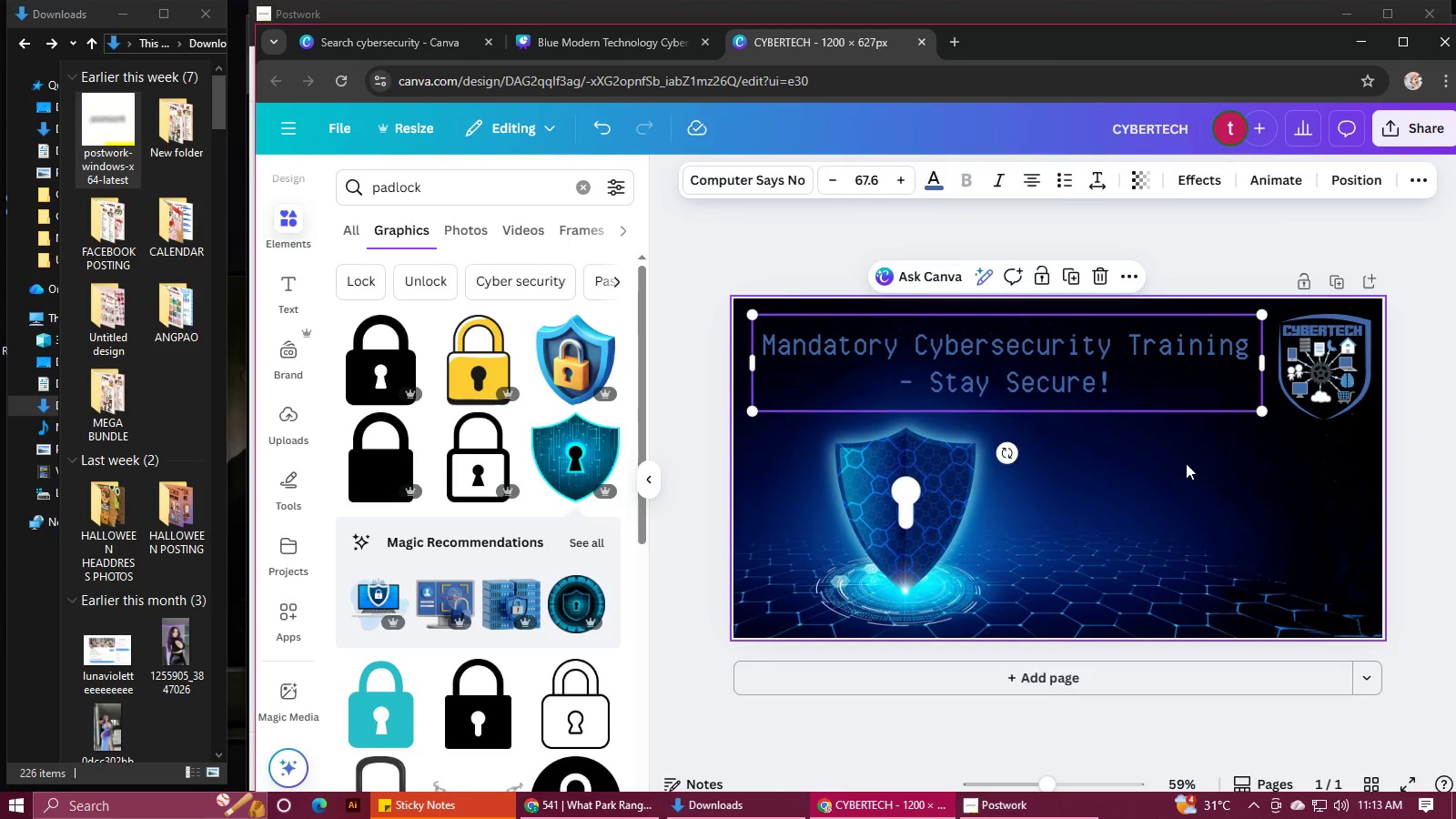 
left_click([1186, 463])
 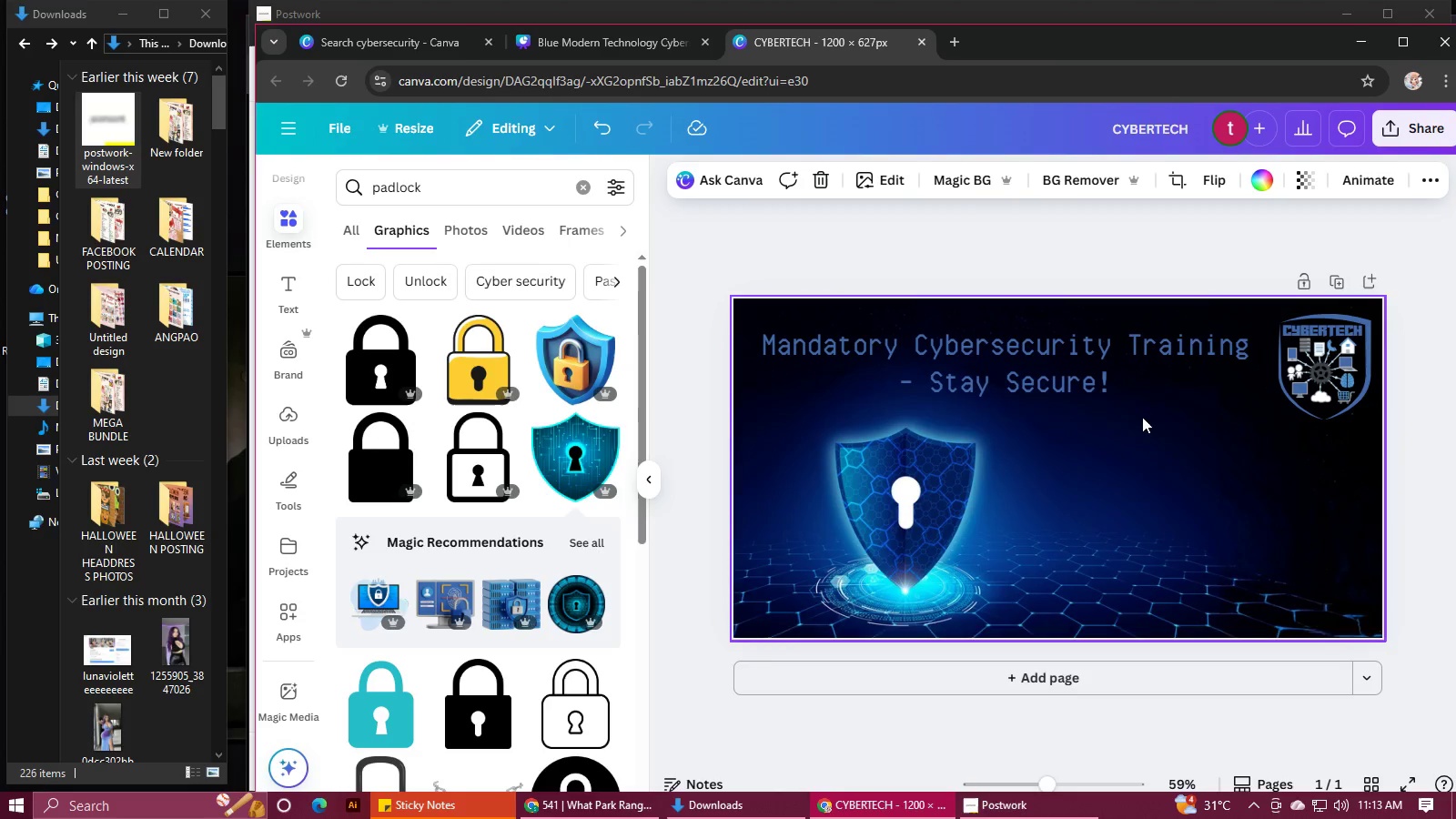 
left_click_drag(start_coordinate=[1089, 379], to_coordinate=[1090, 374])
 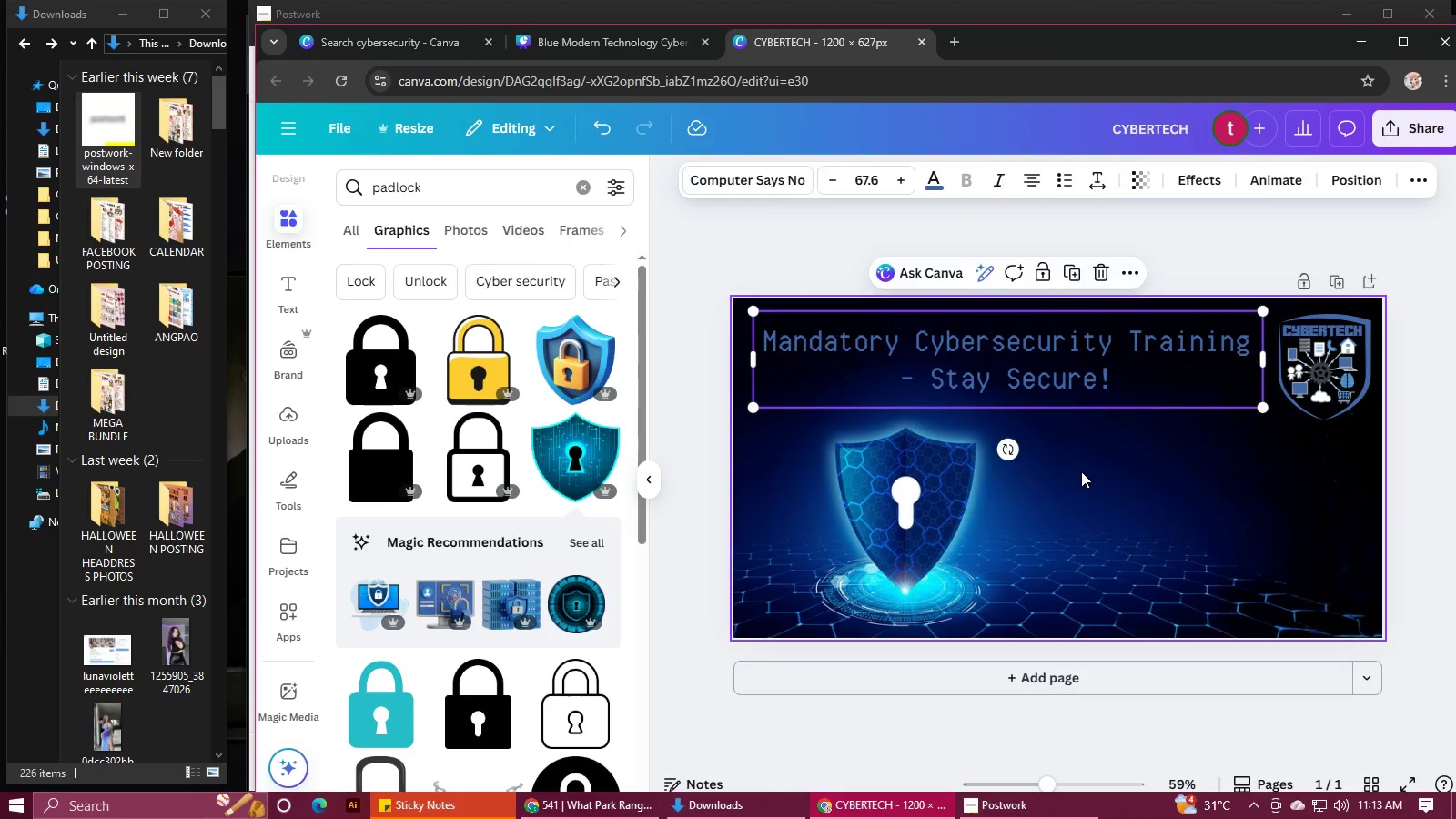 
left_click([1081, 471])
 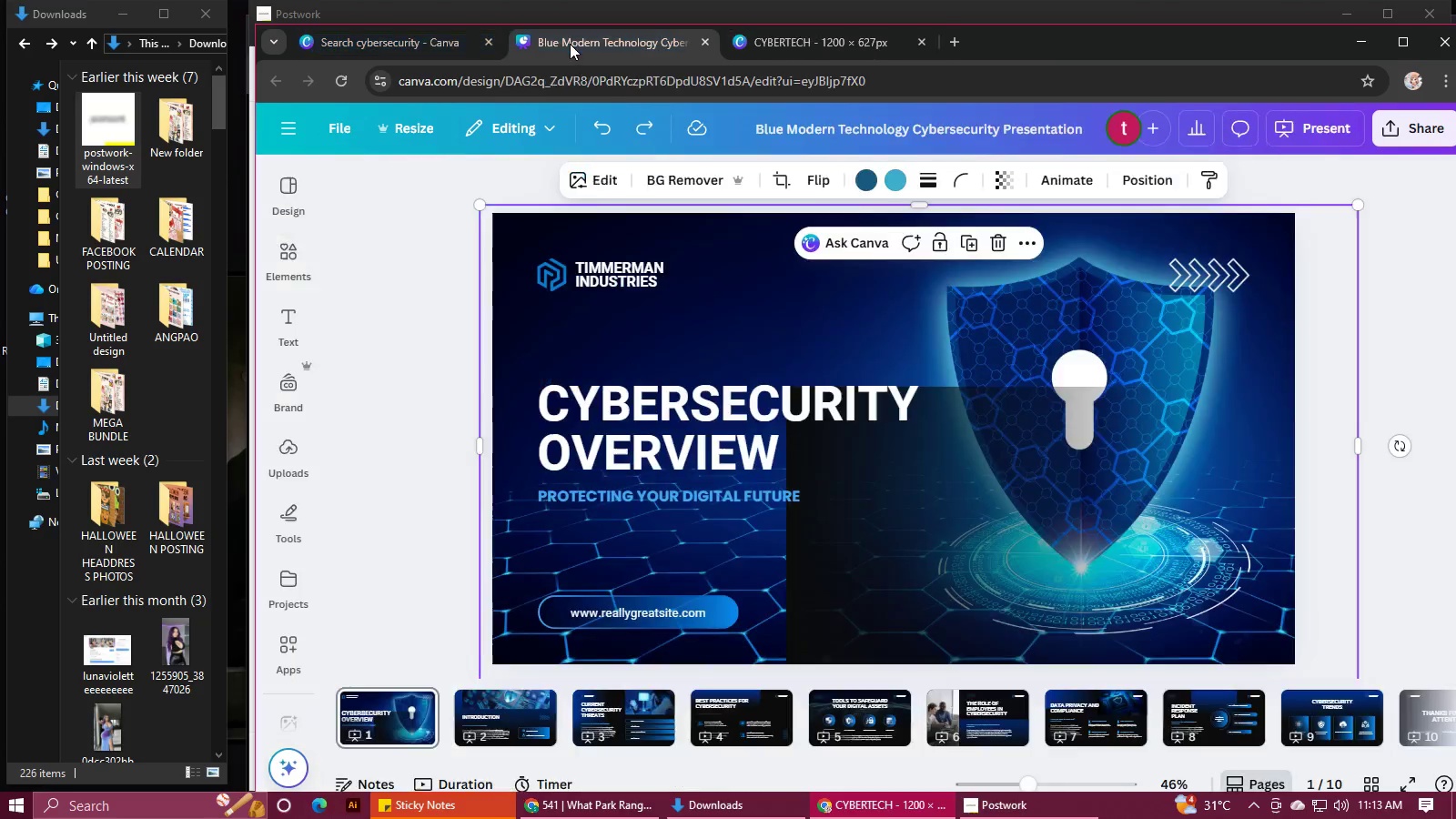 
left_click([394, 49])
 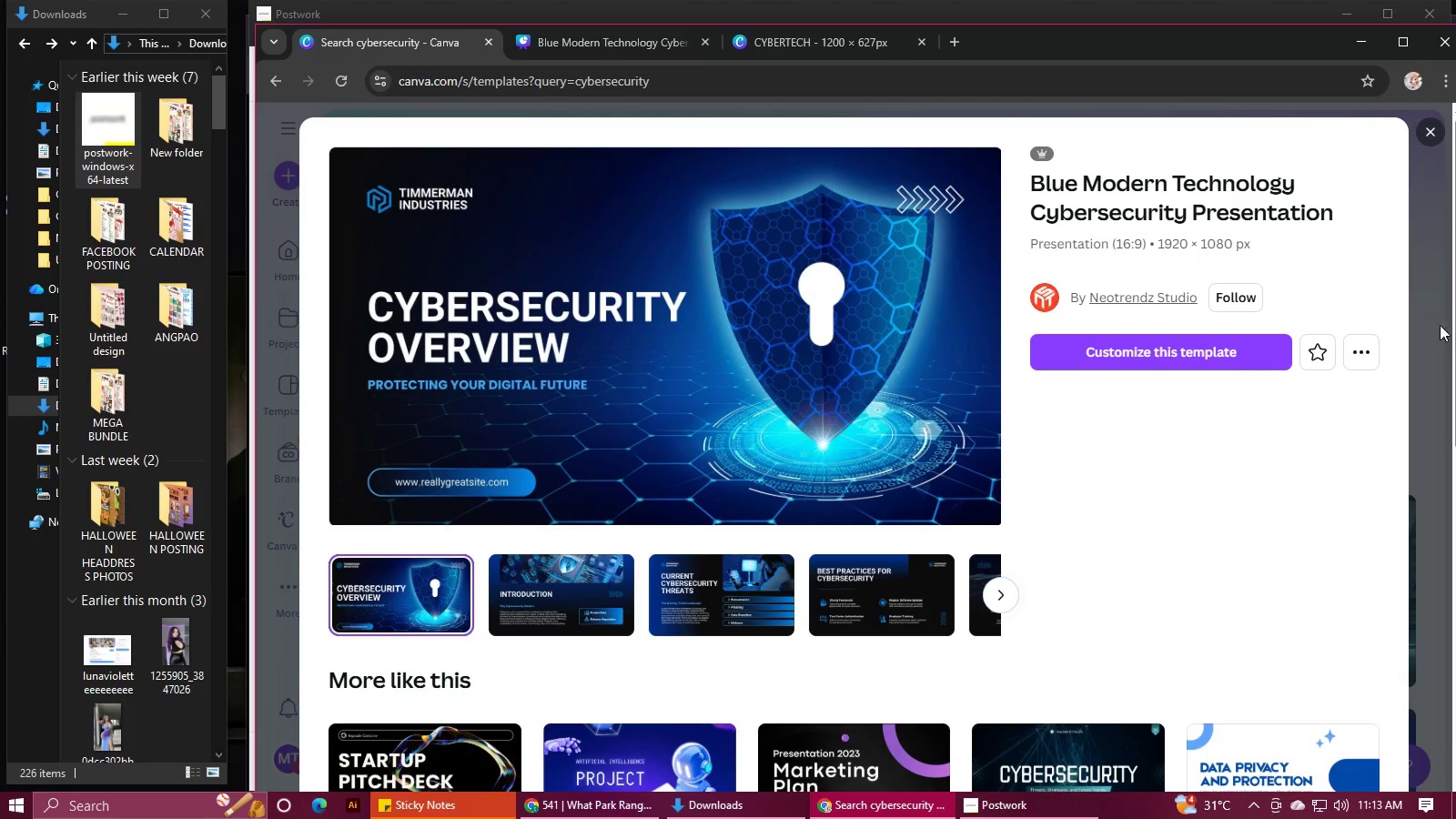 
scroll: coordinate [819, 772], scroll_direction: down, amount: 3.0
 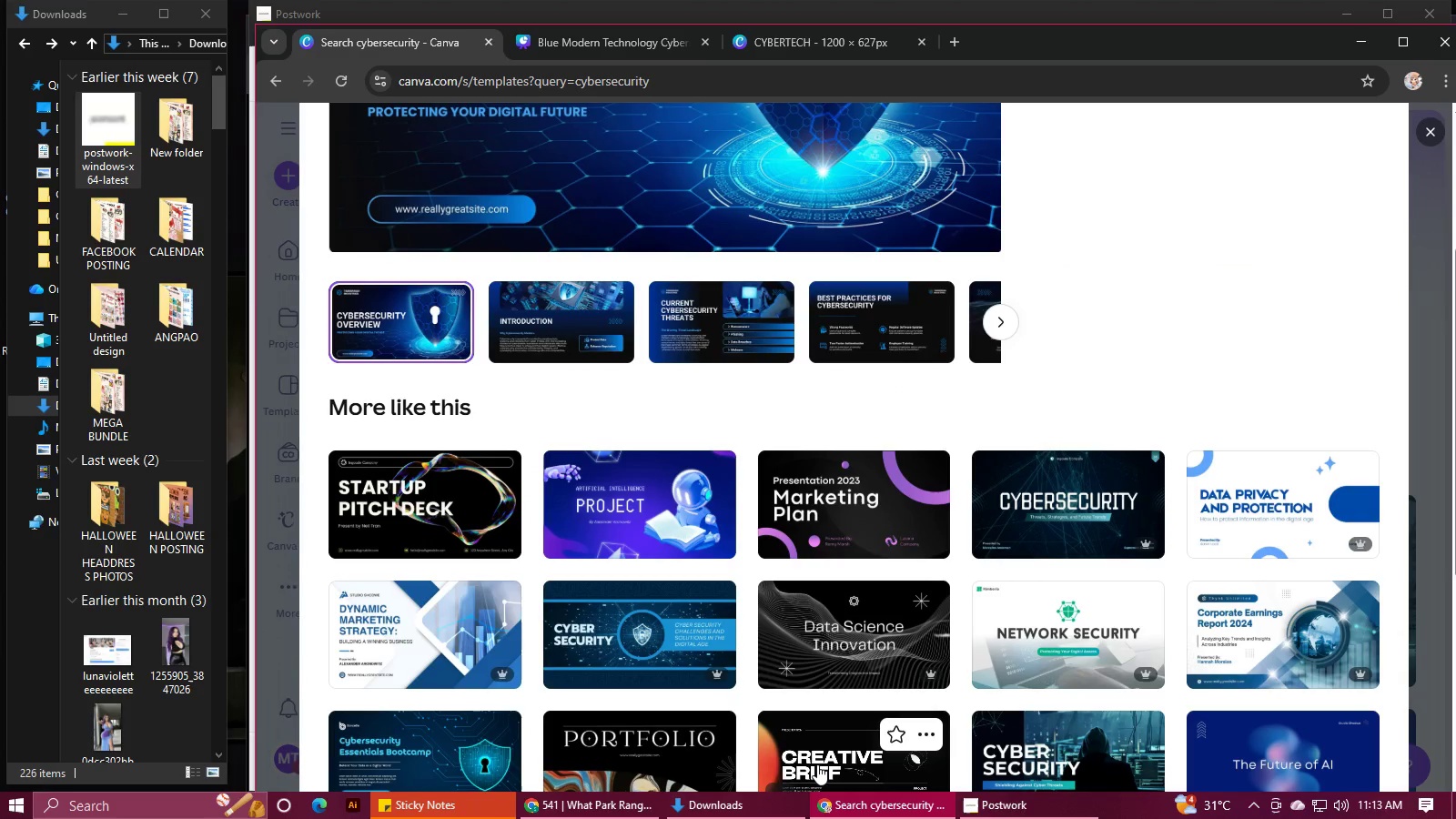 
scroll: coordinate [817, 764], scroll_direction: up, amount: 6.0
 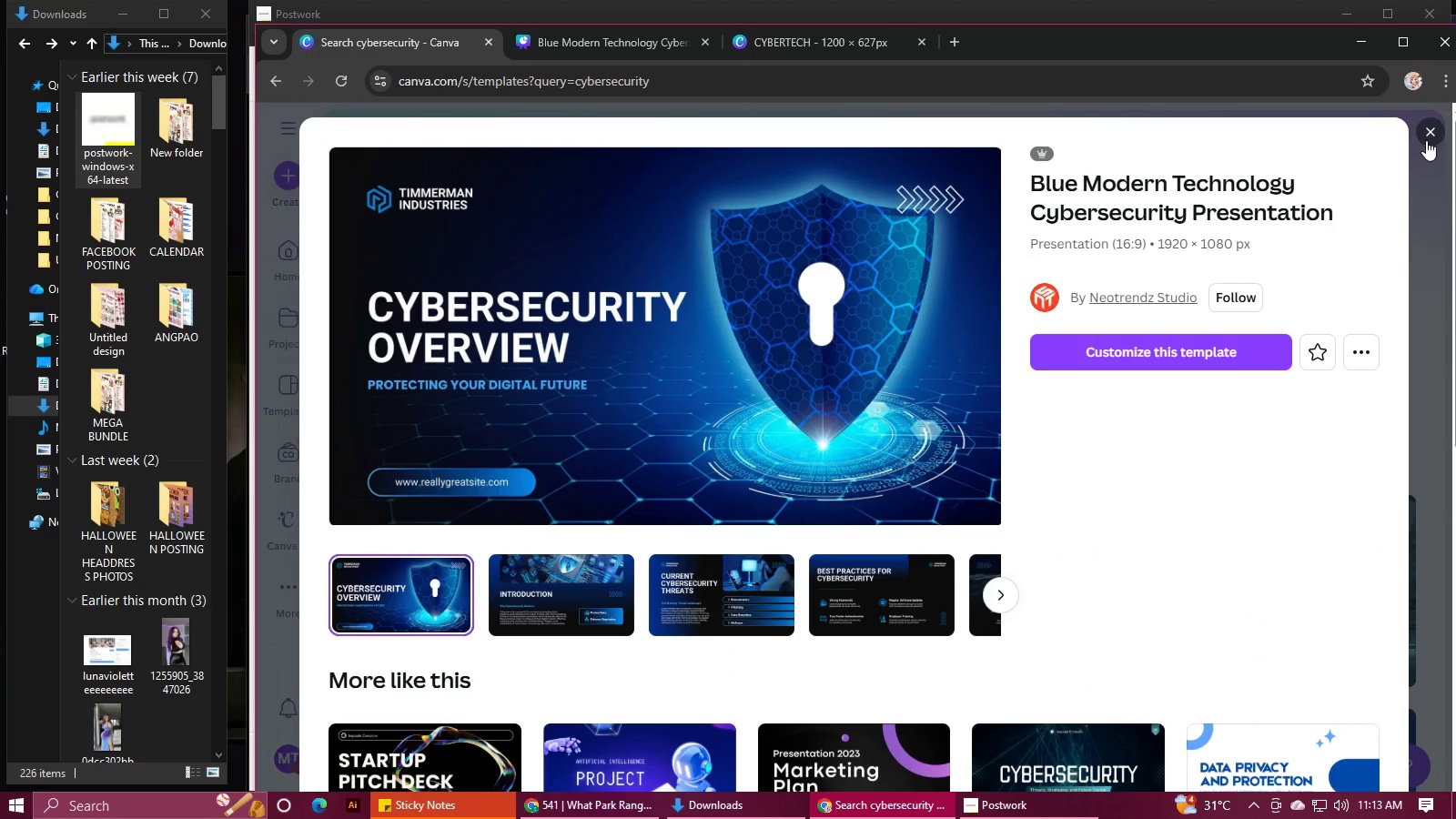 
left_click([1427, 139])
 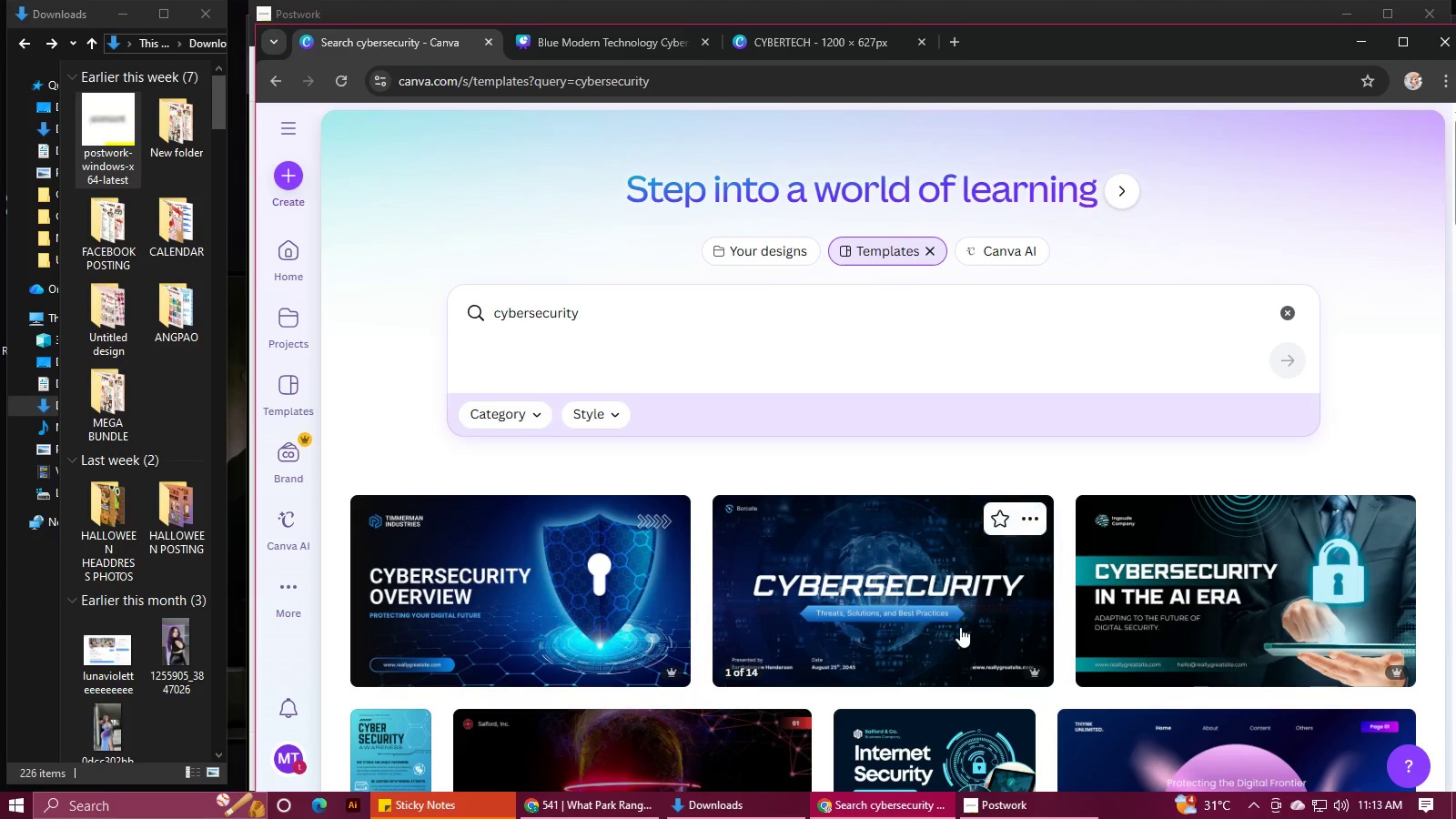 
scroll: coordinate [962, 634], scroll_direction: down, amount: 3.0
 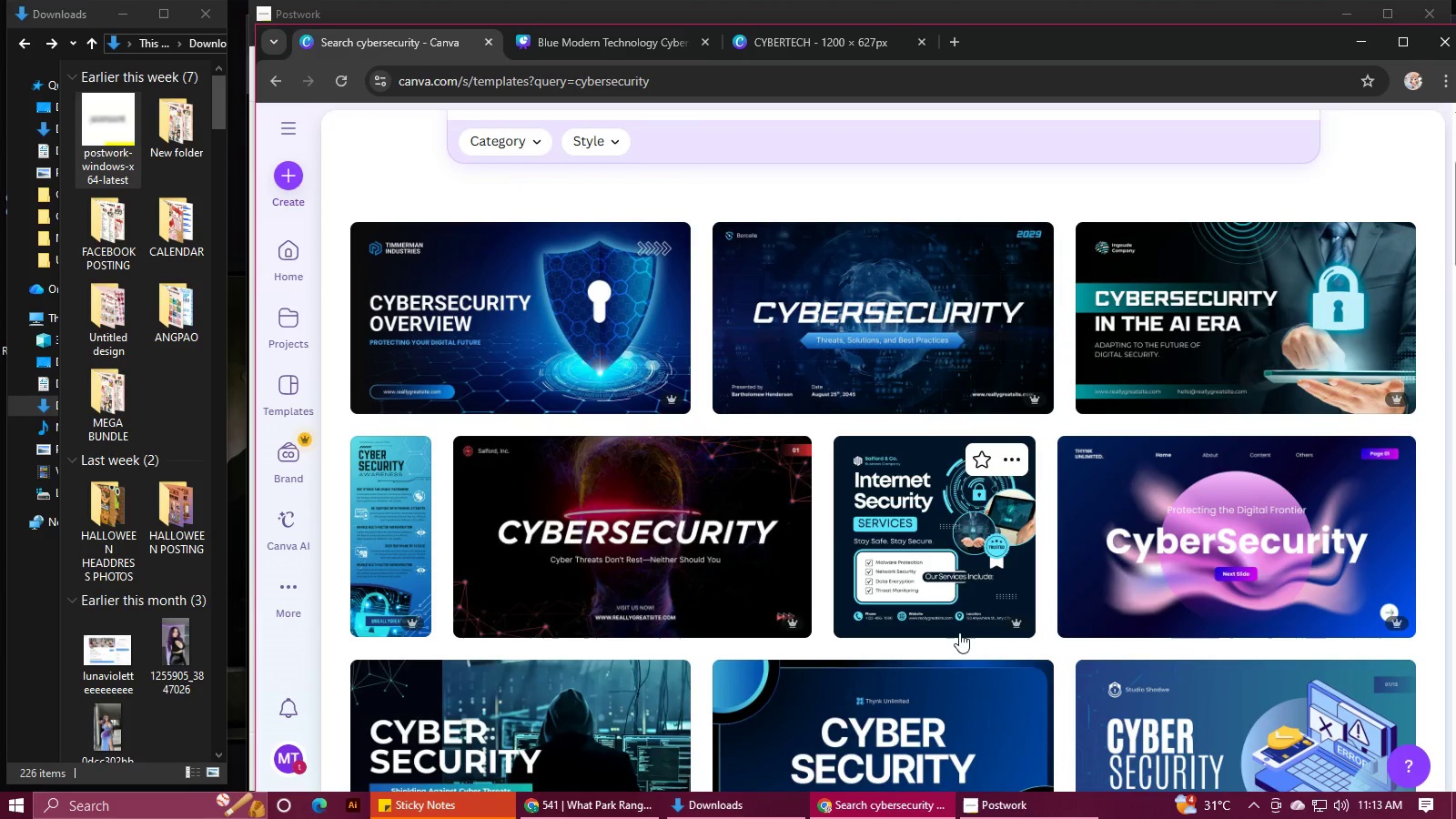 
right_click([891, 494])
 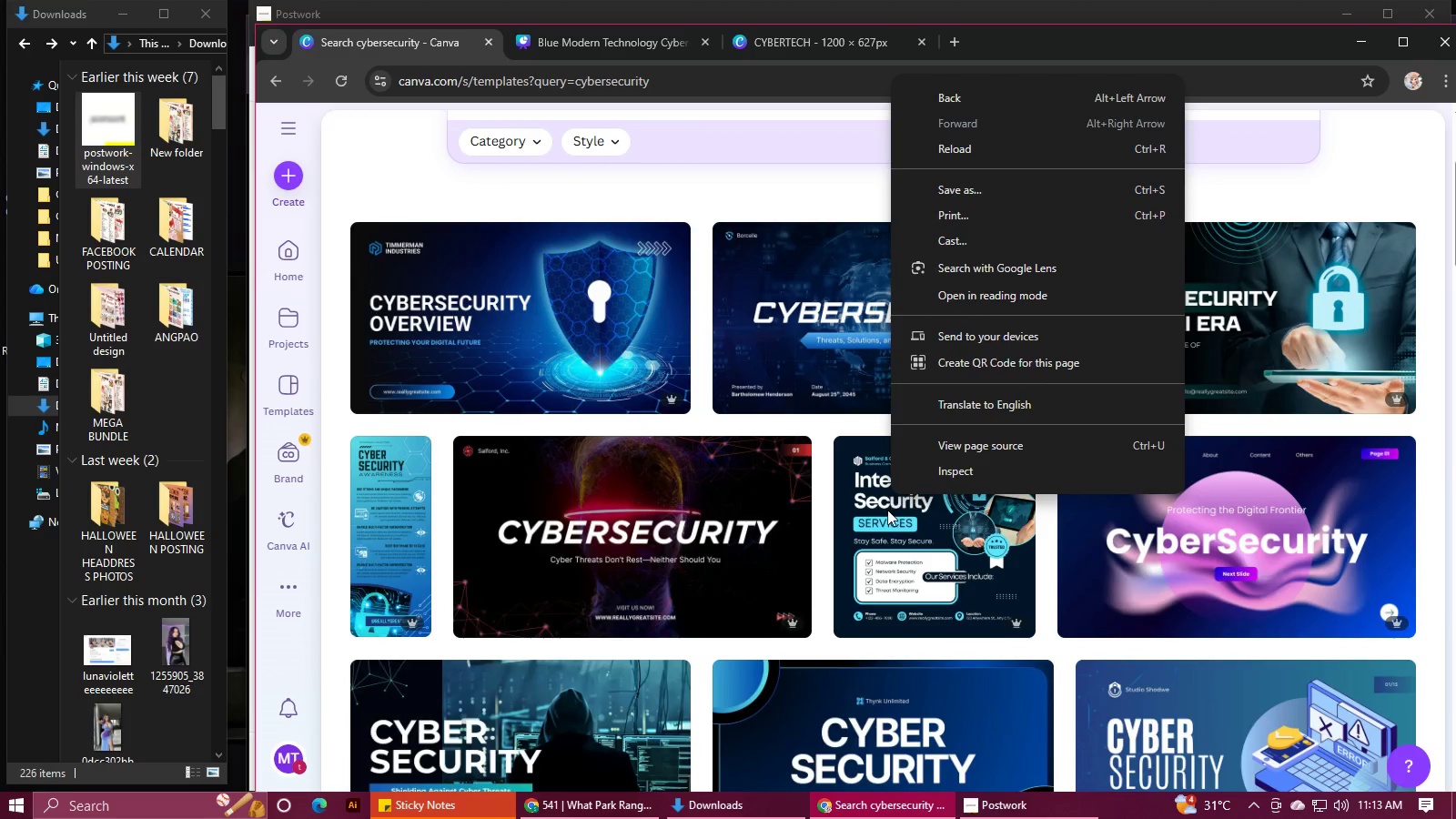 
left_click([887, 510])
 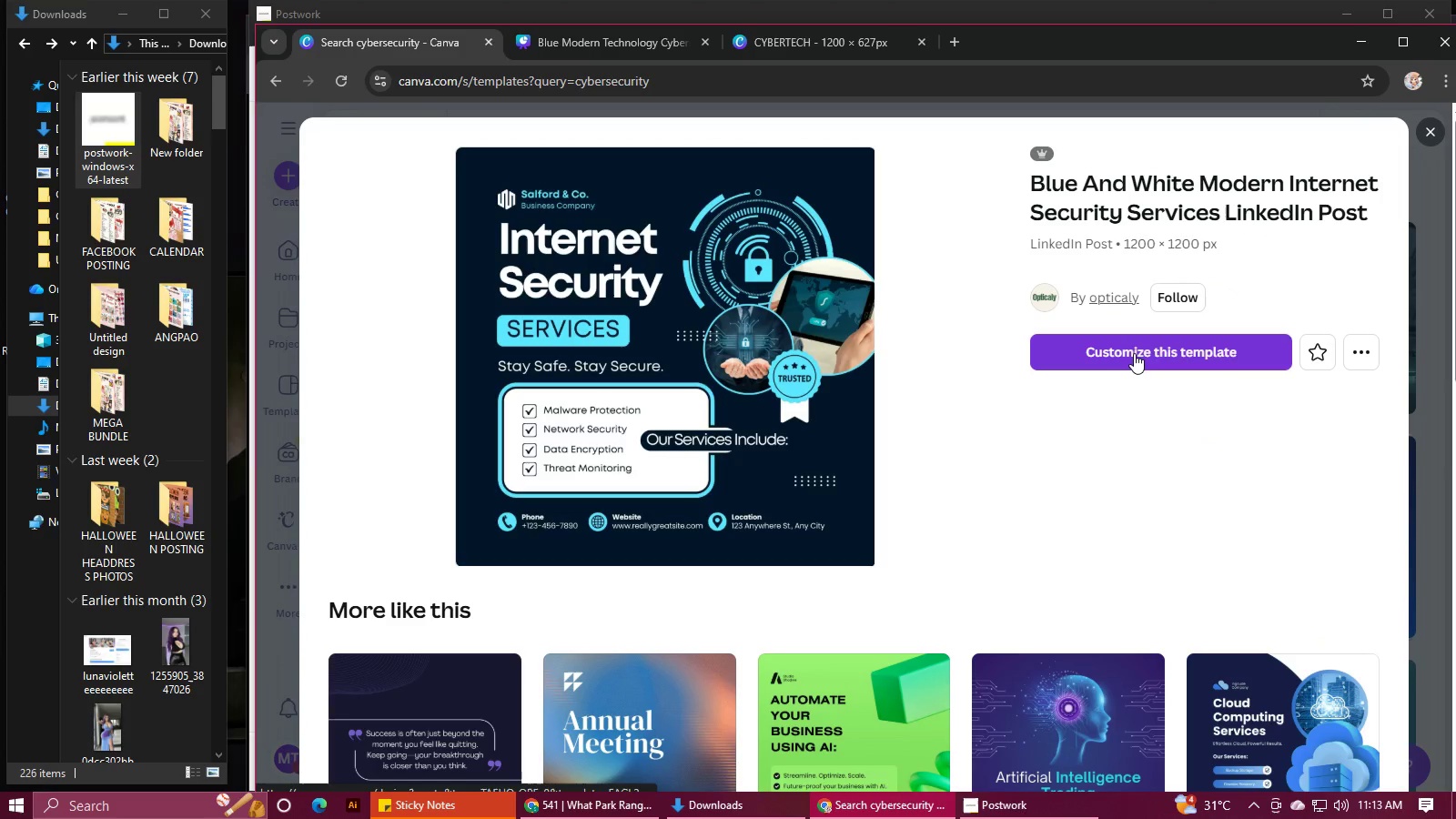 
left_click([1135, 353])
 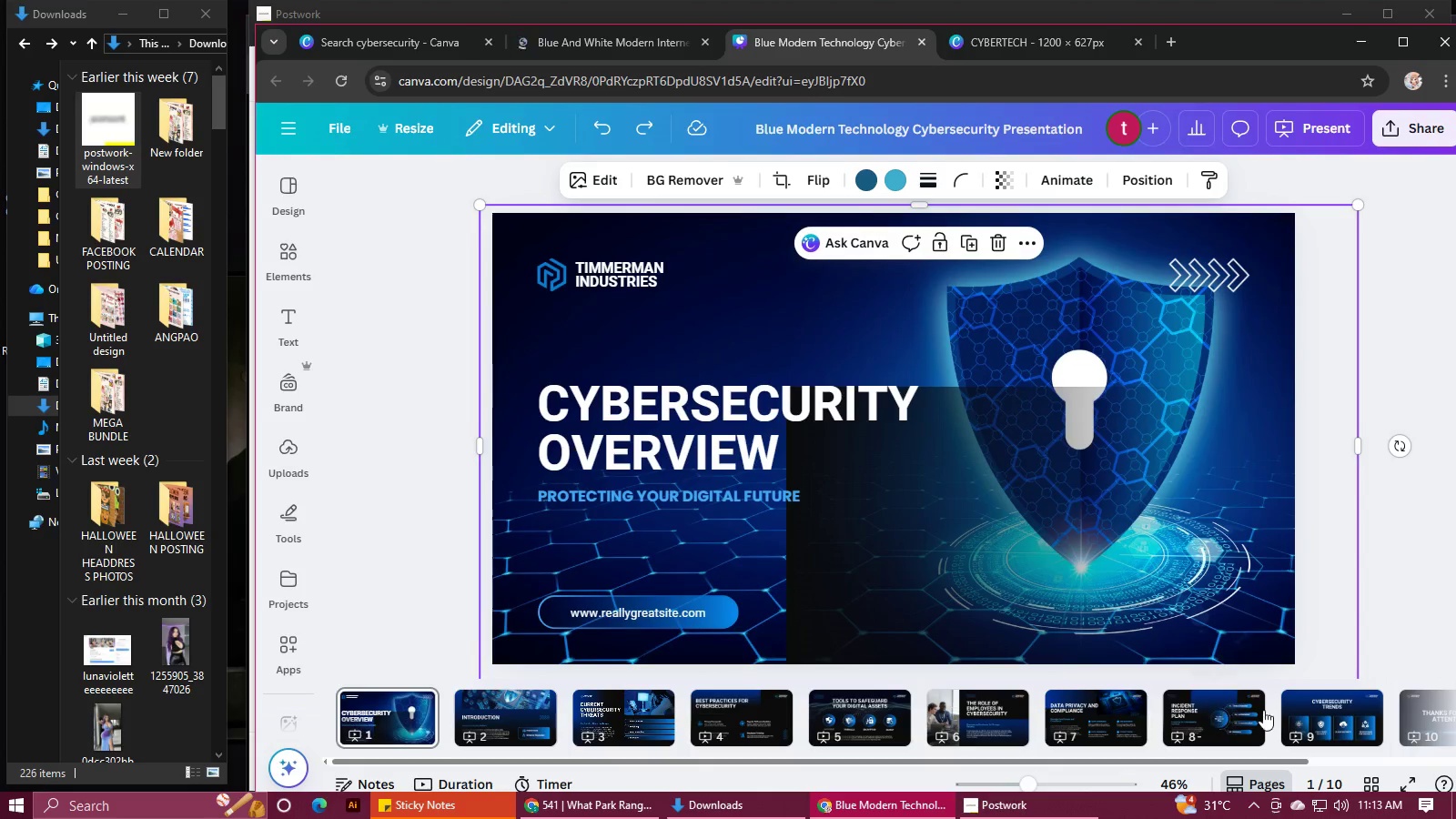 
wait(5.04)
 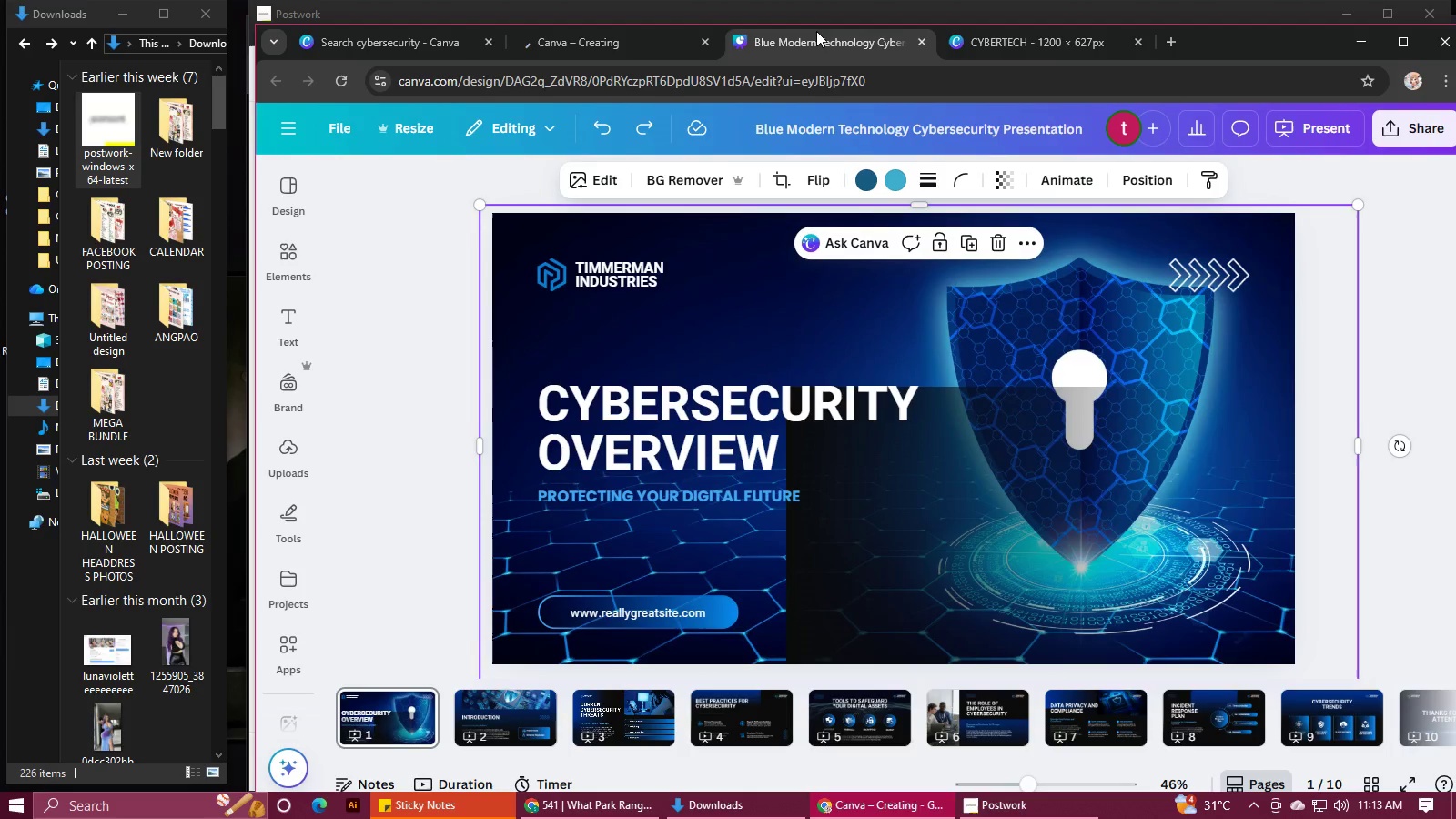 
left_click([853, 726])
 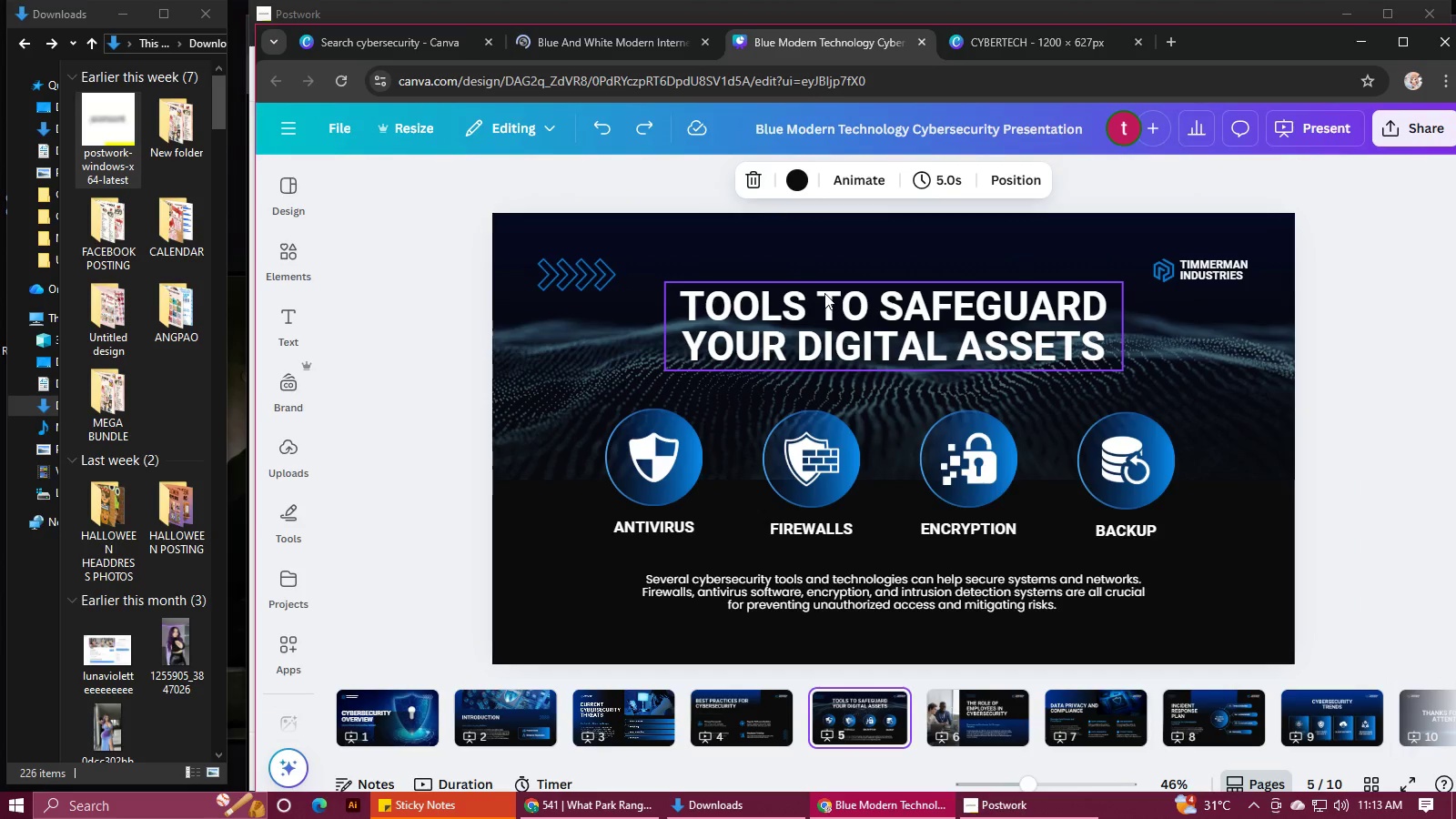 
left_click([824, 293])
 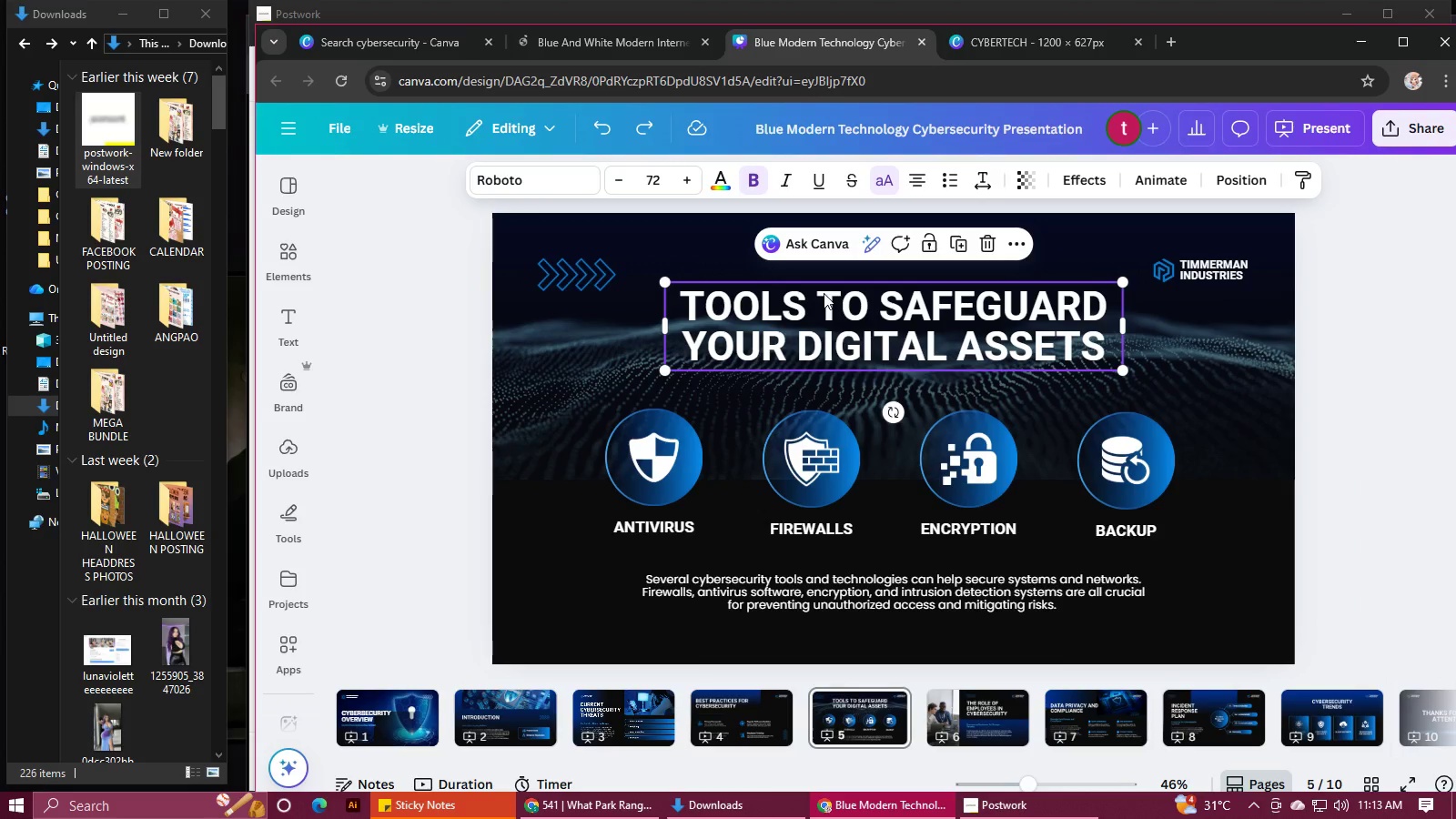 
double_click([824, 293])
 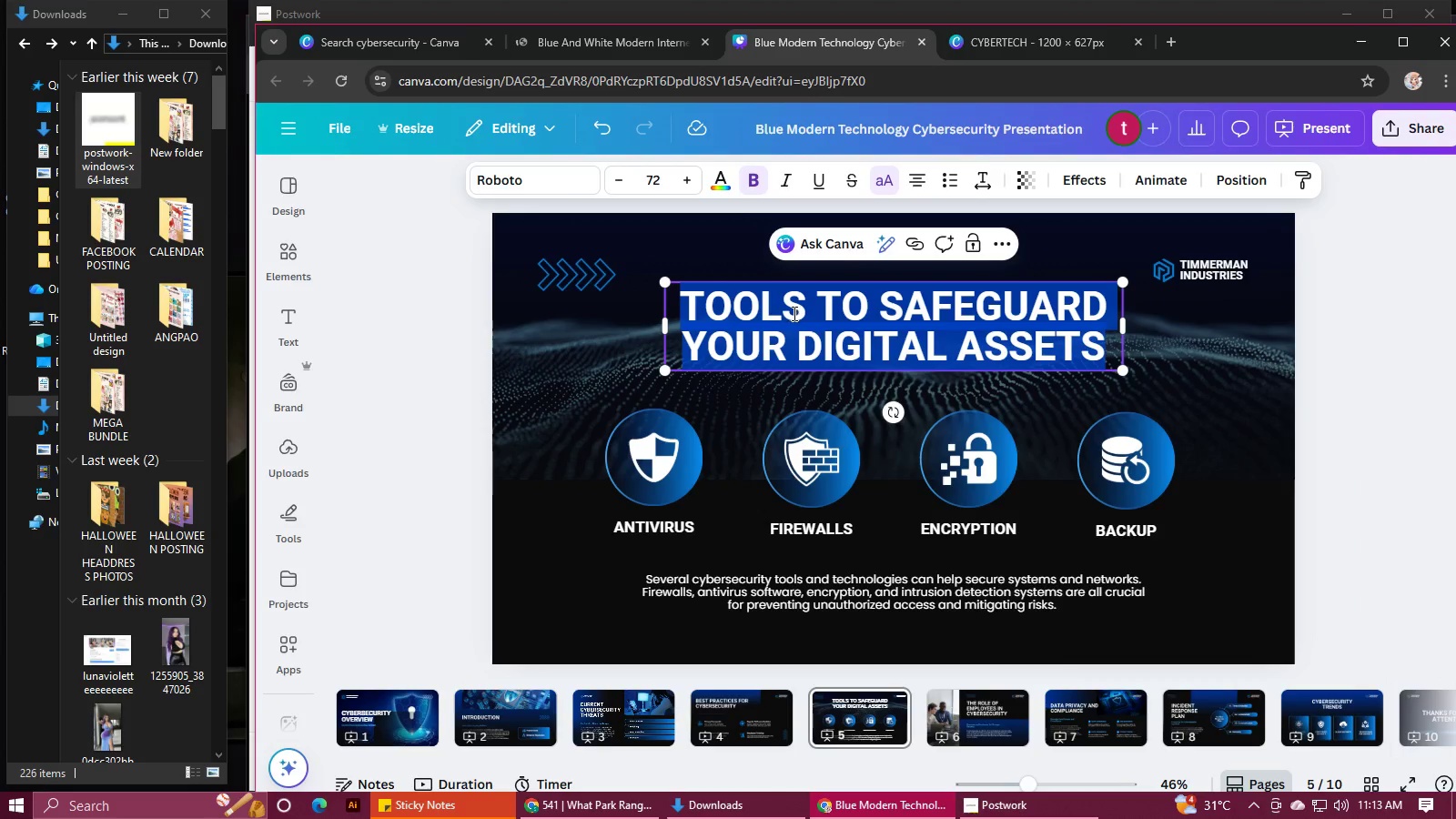 
key(Control+C)
 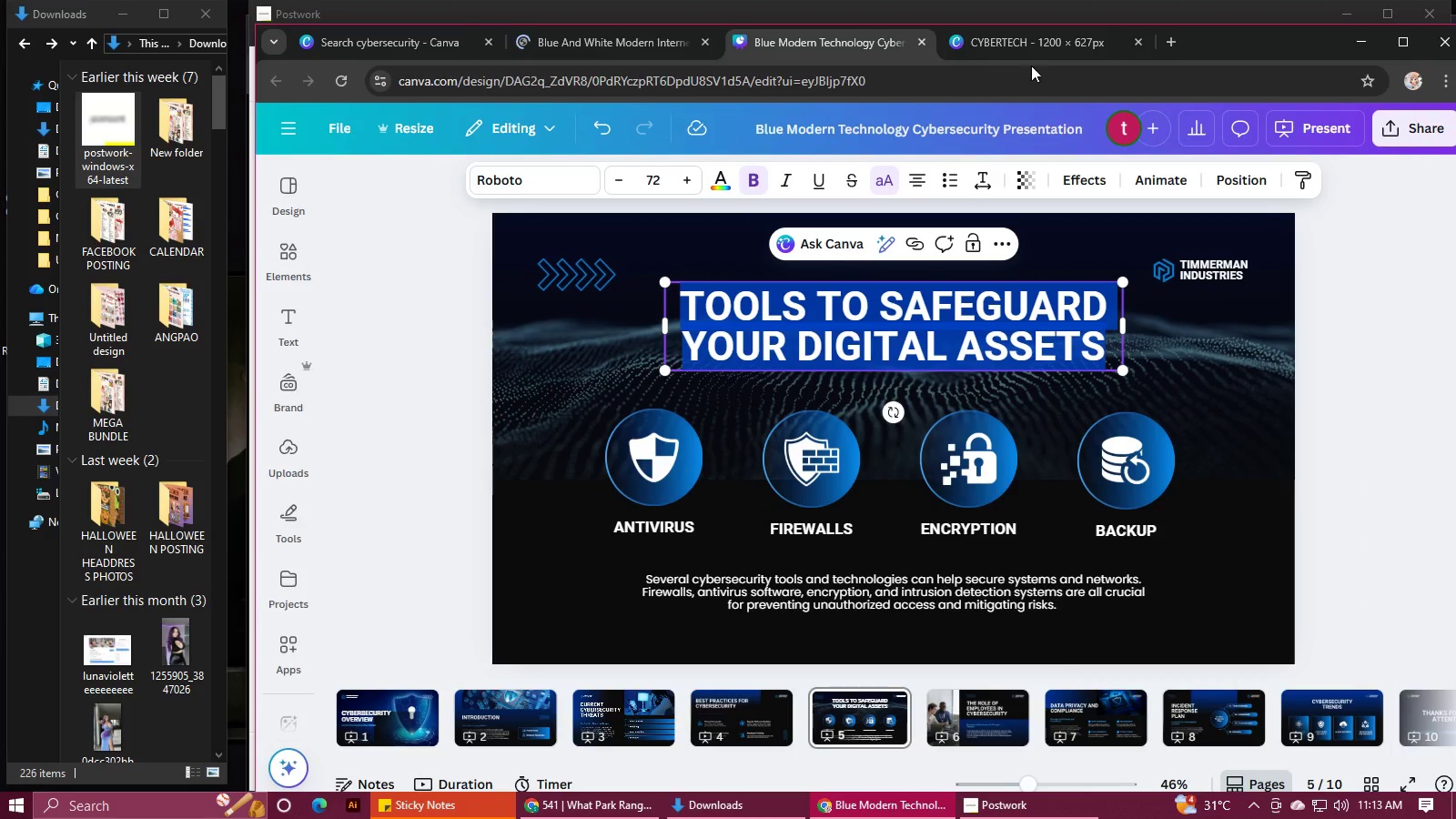 
left_click([1006, 44])
 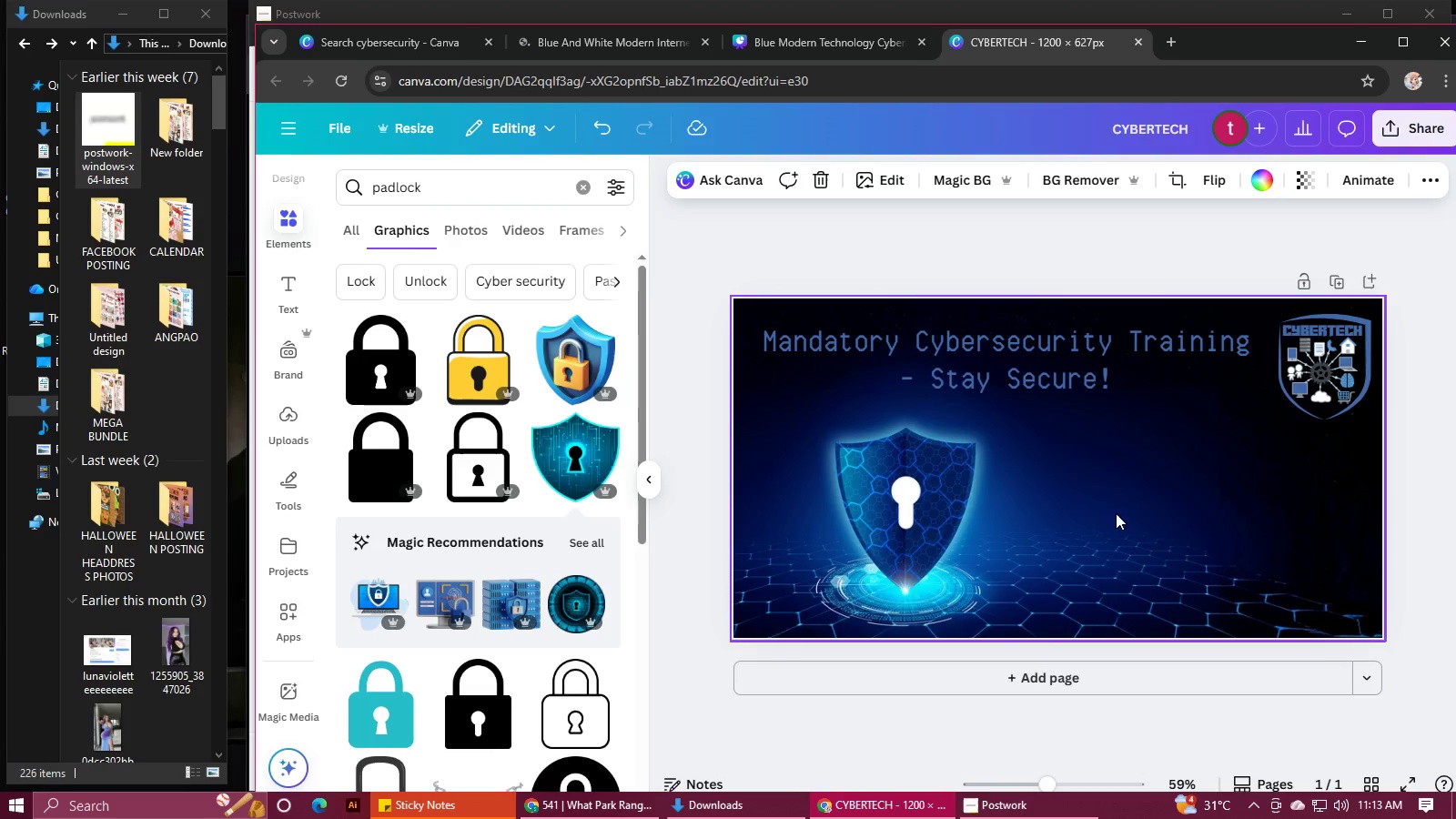 
key(Control+V)
 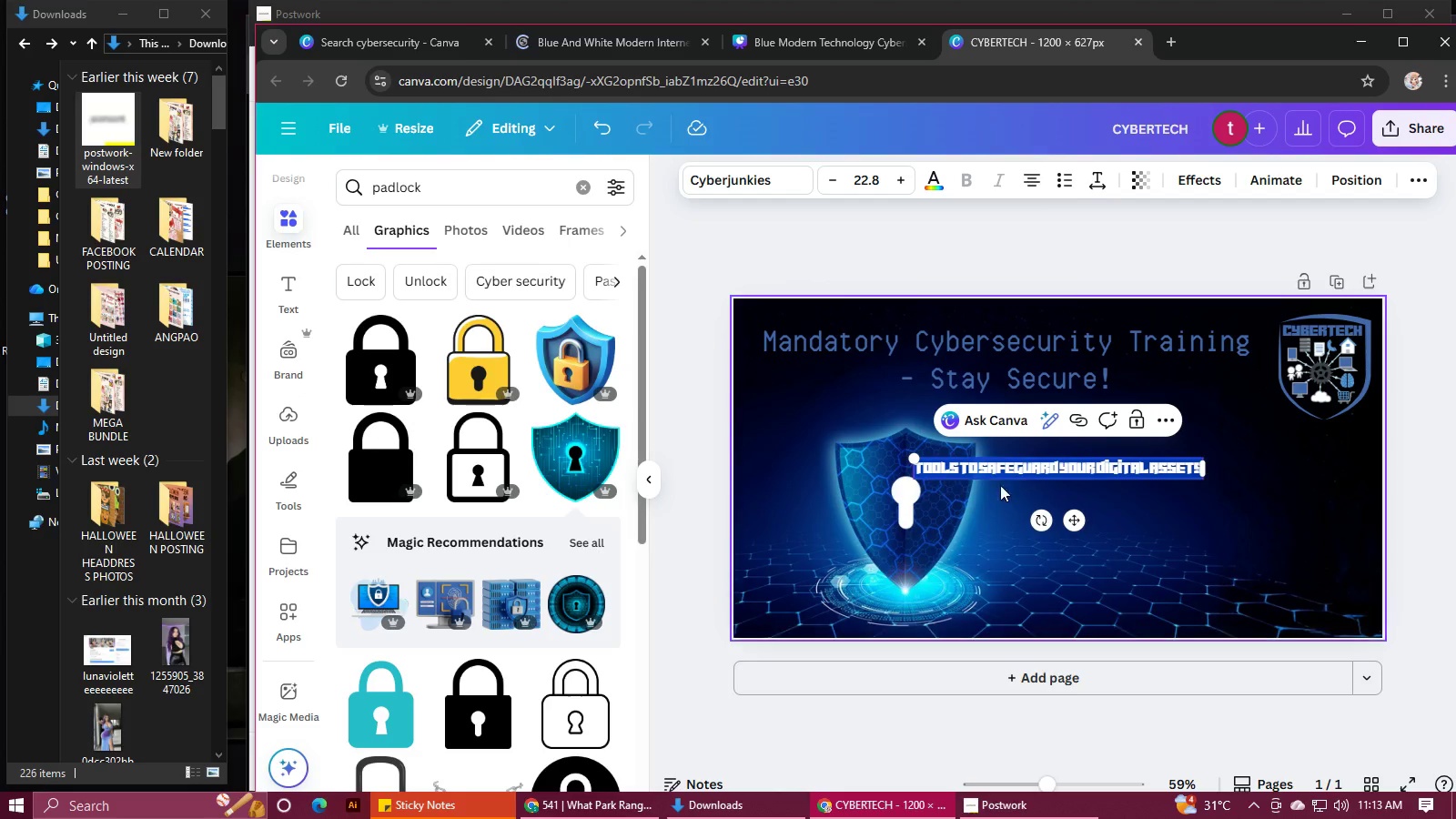 
left_click_drag(start_coordinate=[1071, 518], to_coordinate=[1160, 471])
 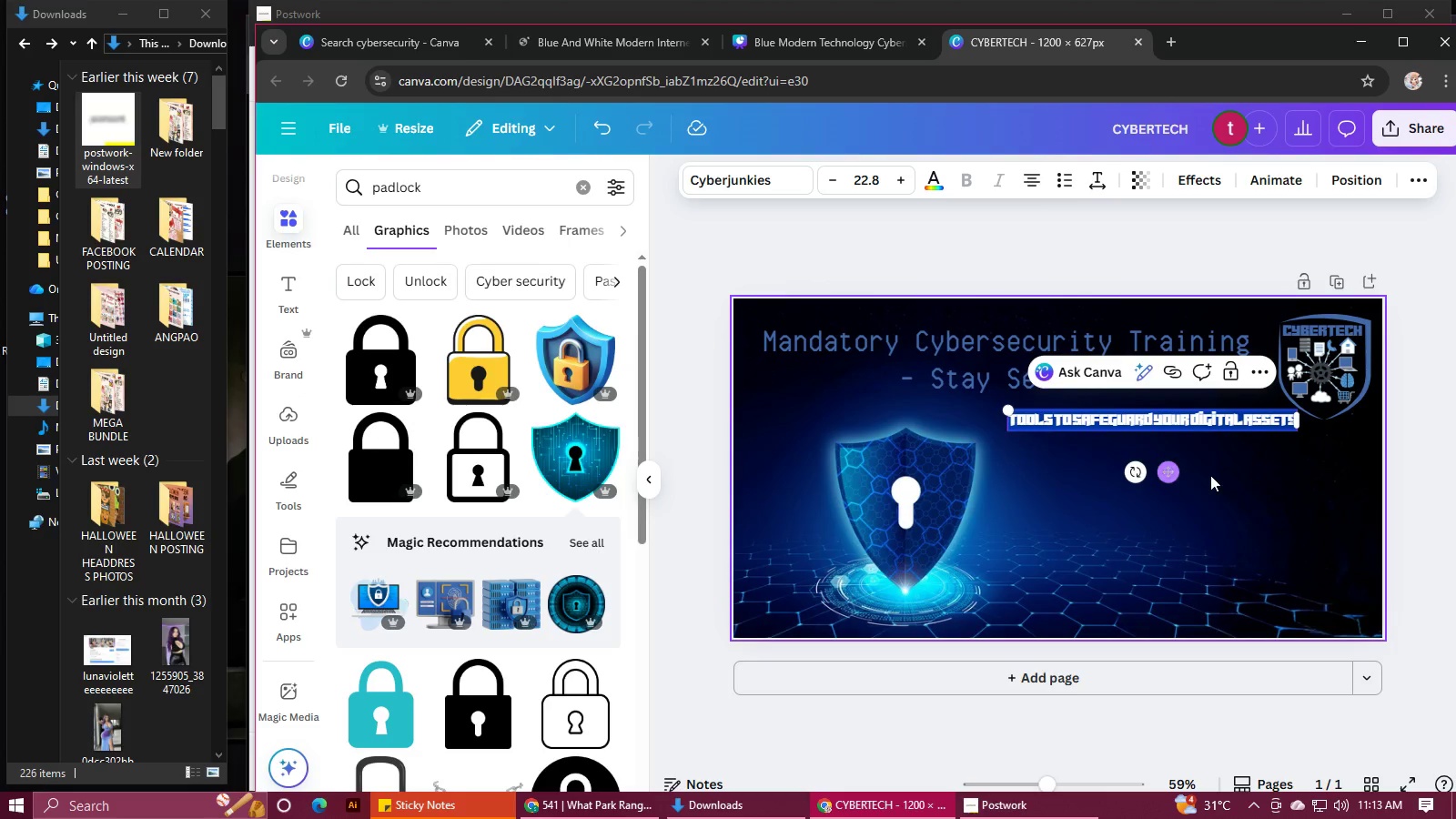 
double_click([1215, 476])
 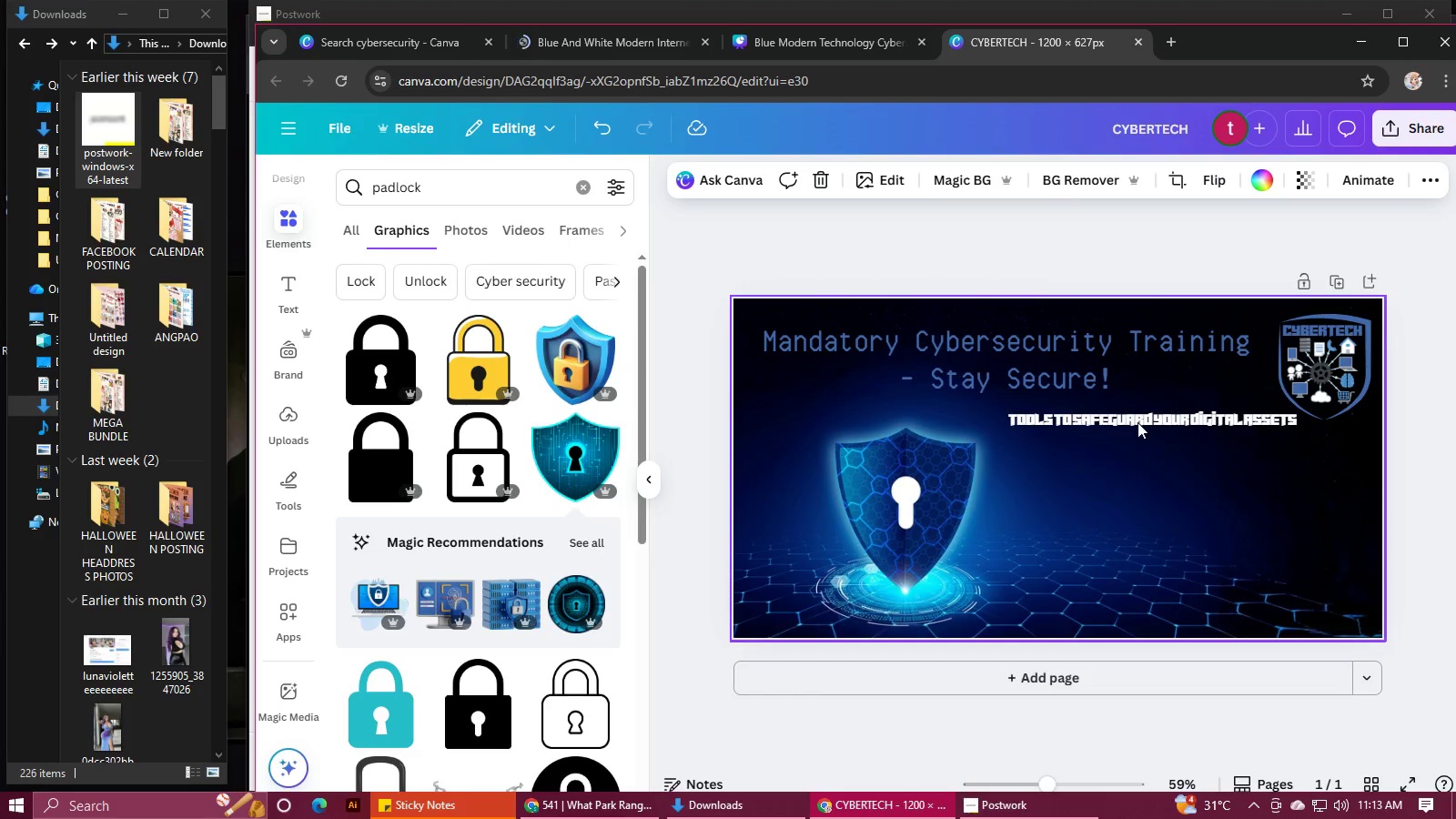 
left_click([1135, 420])
 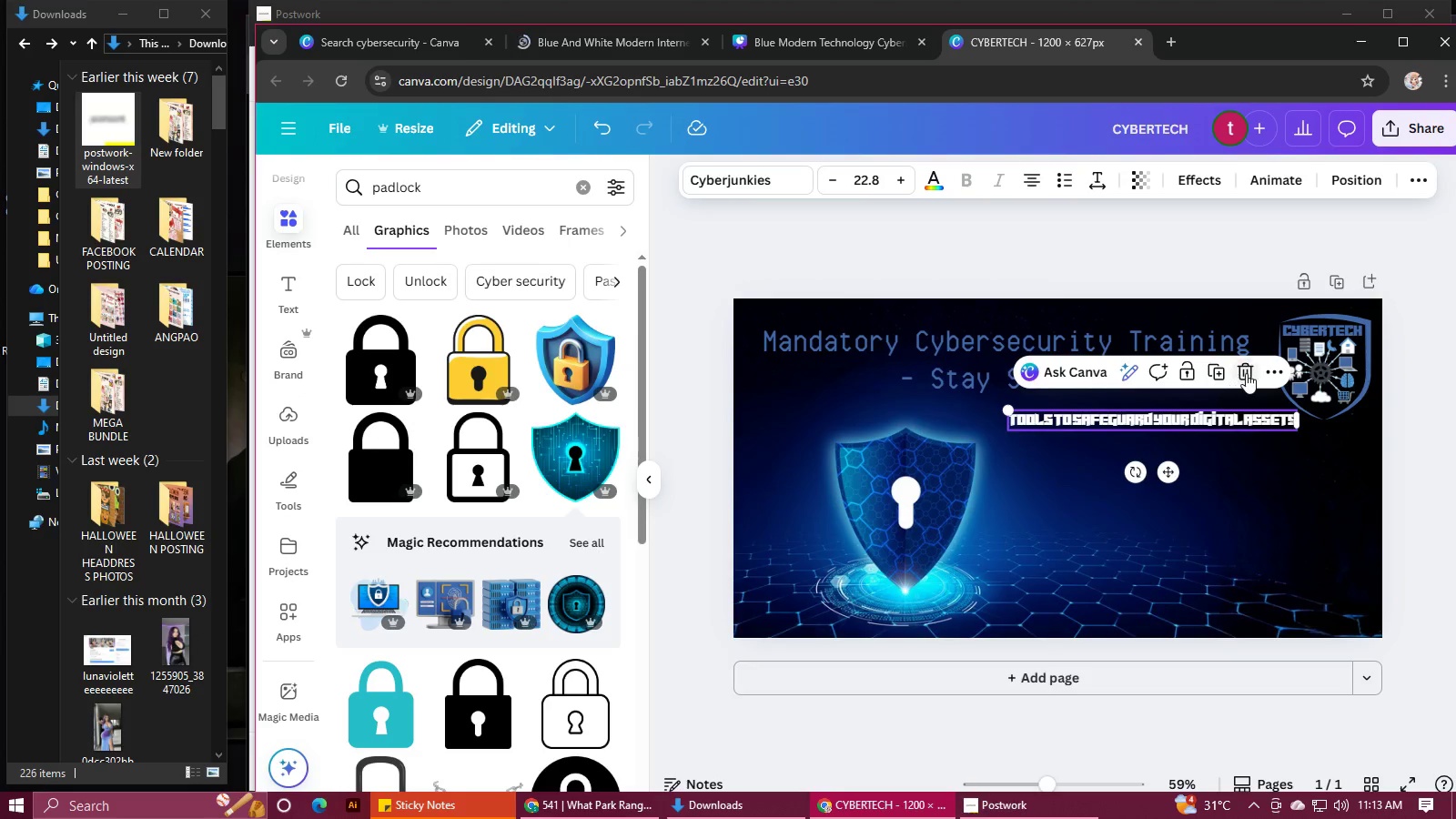 
left_click([1247, 374])
 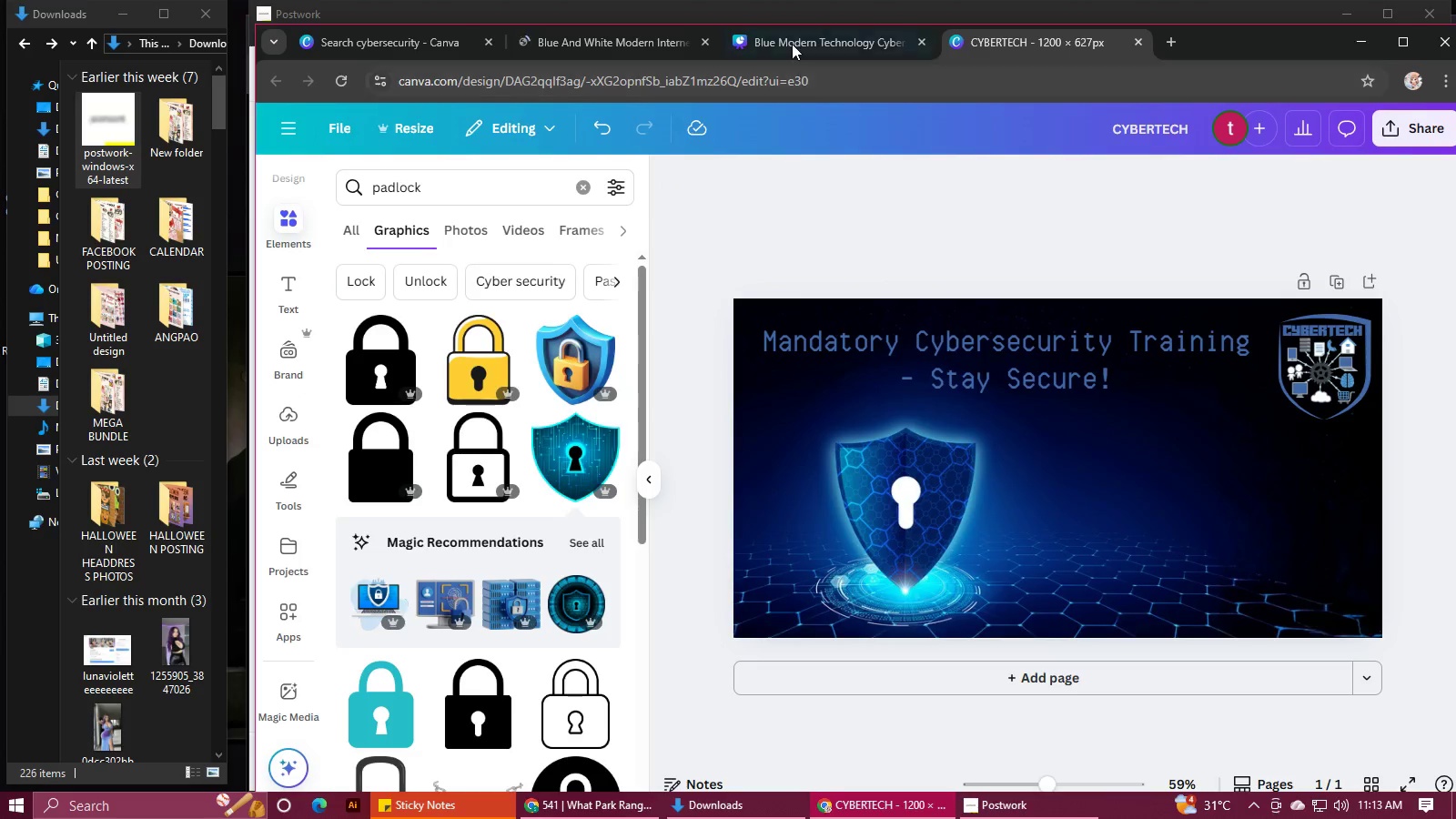 
left_click([792, 44])
 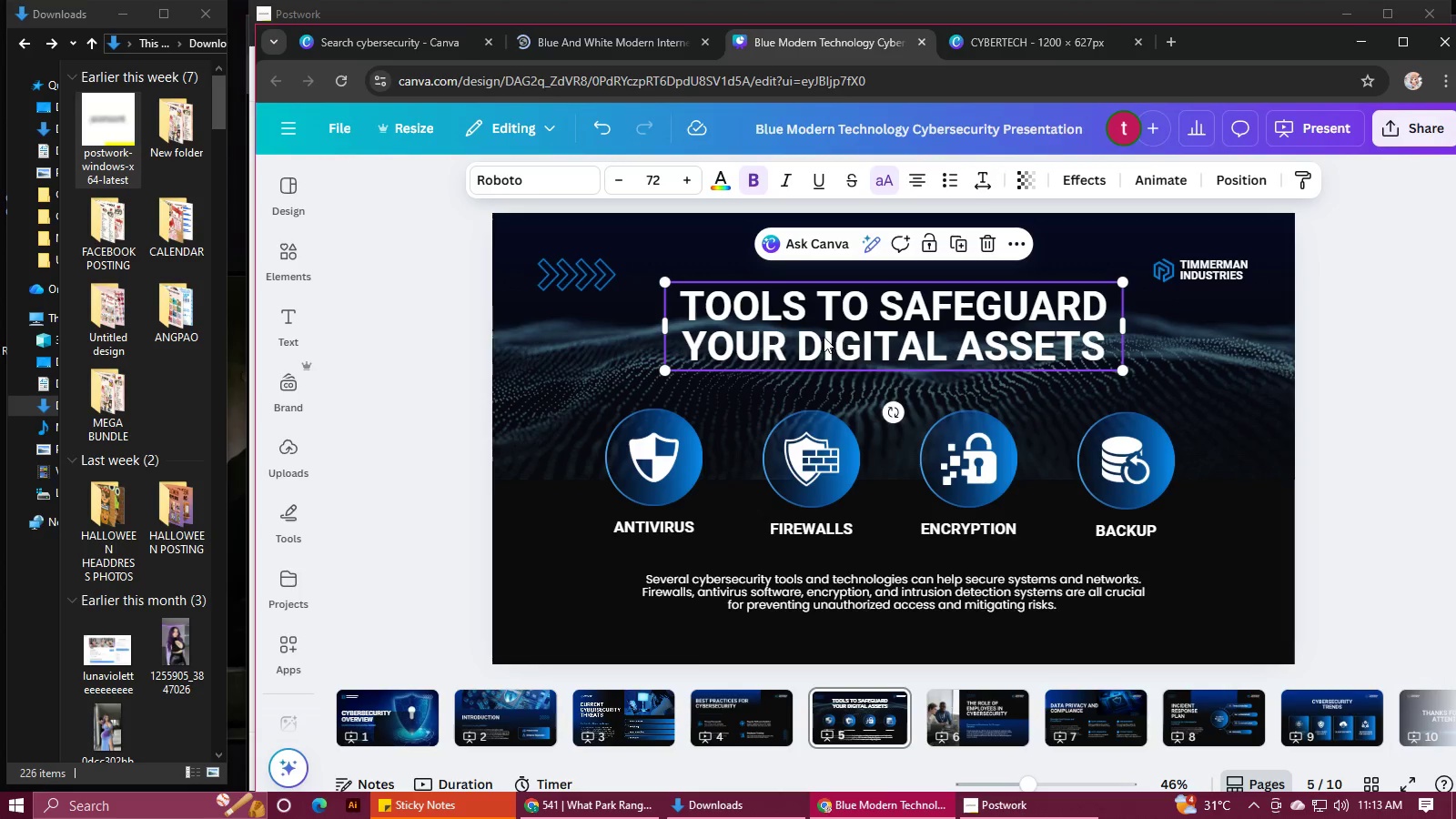 
hold_key(key=ShiftLeft, duration=1.51)
left_click([677, 467])
 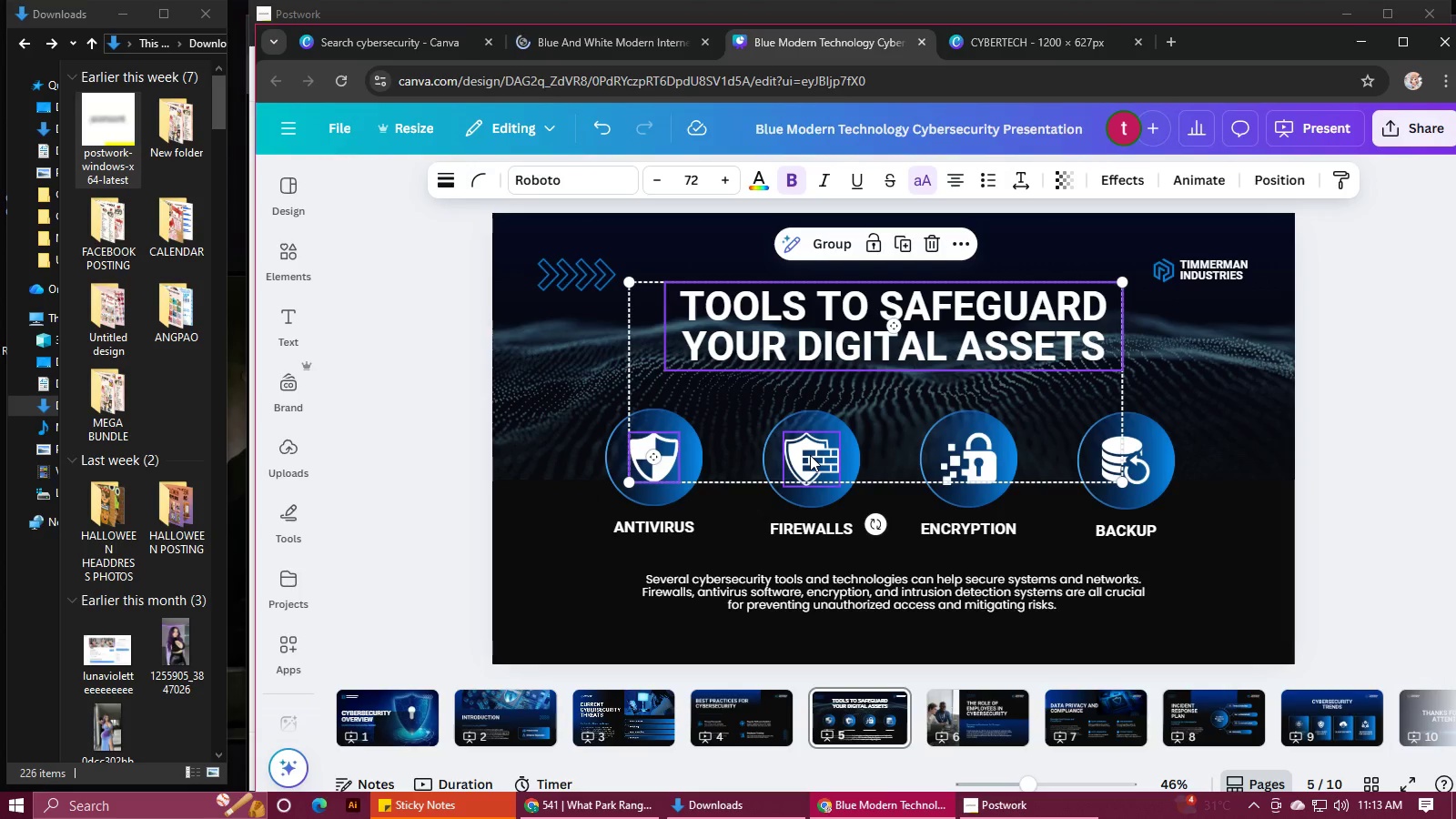 
double_click([810, 455])
 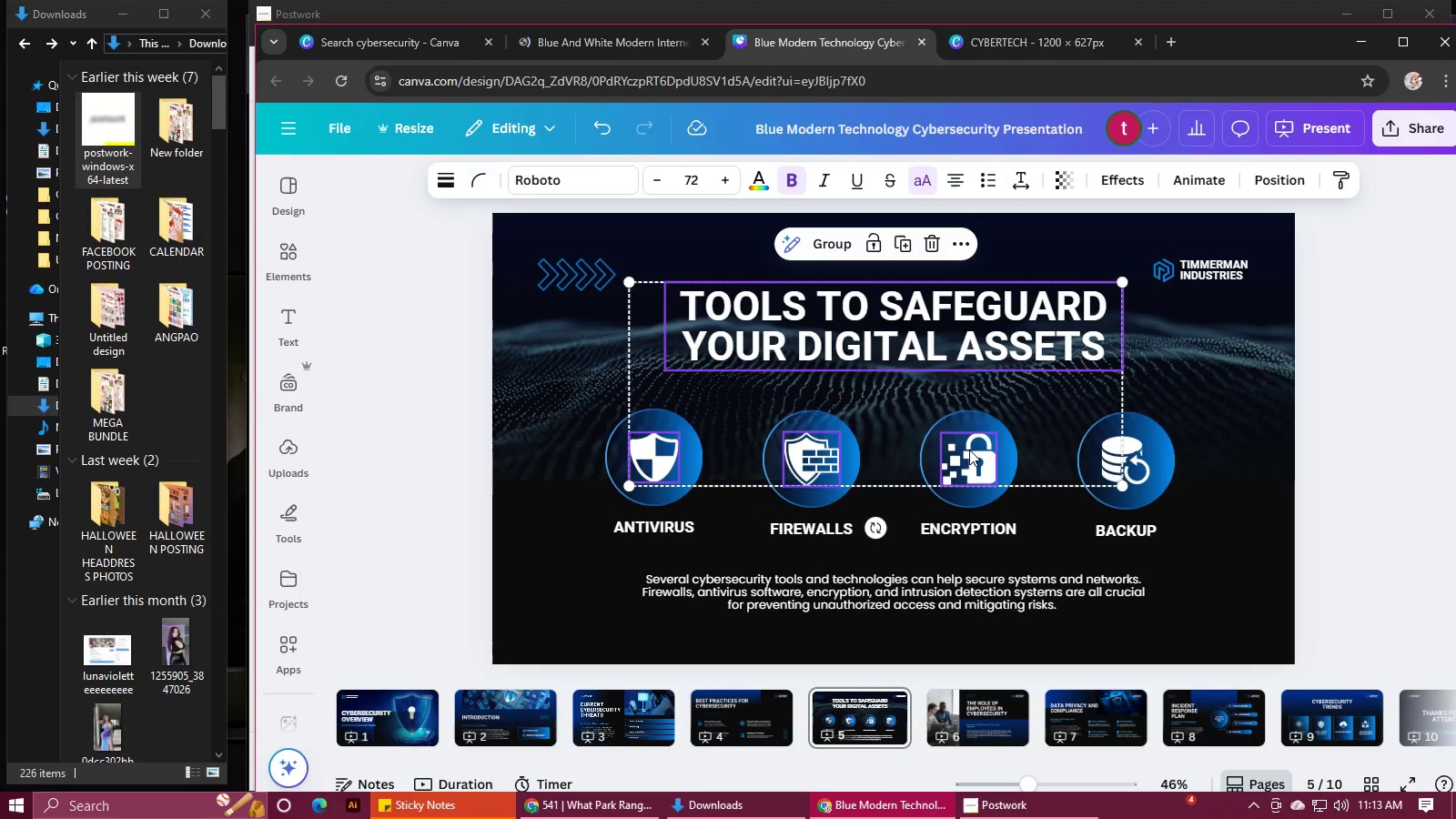 
left_click([969, 450])
 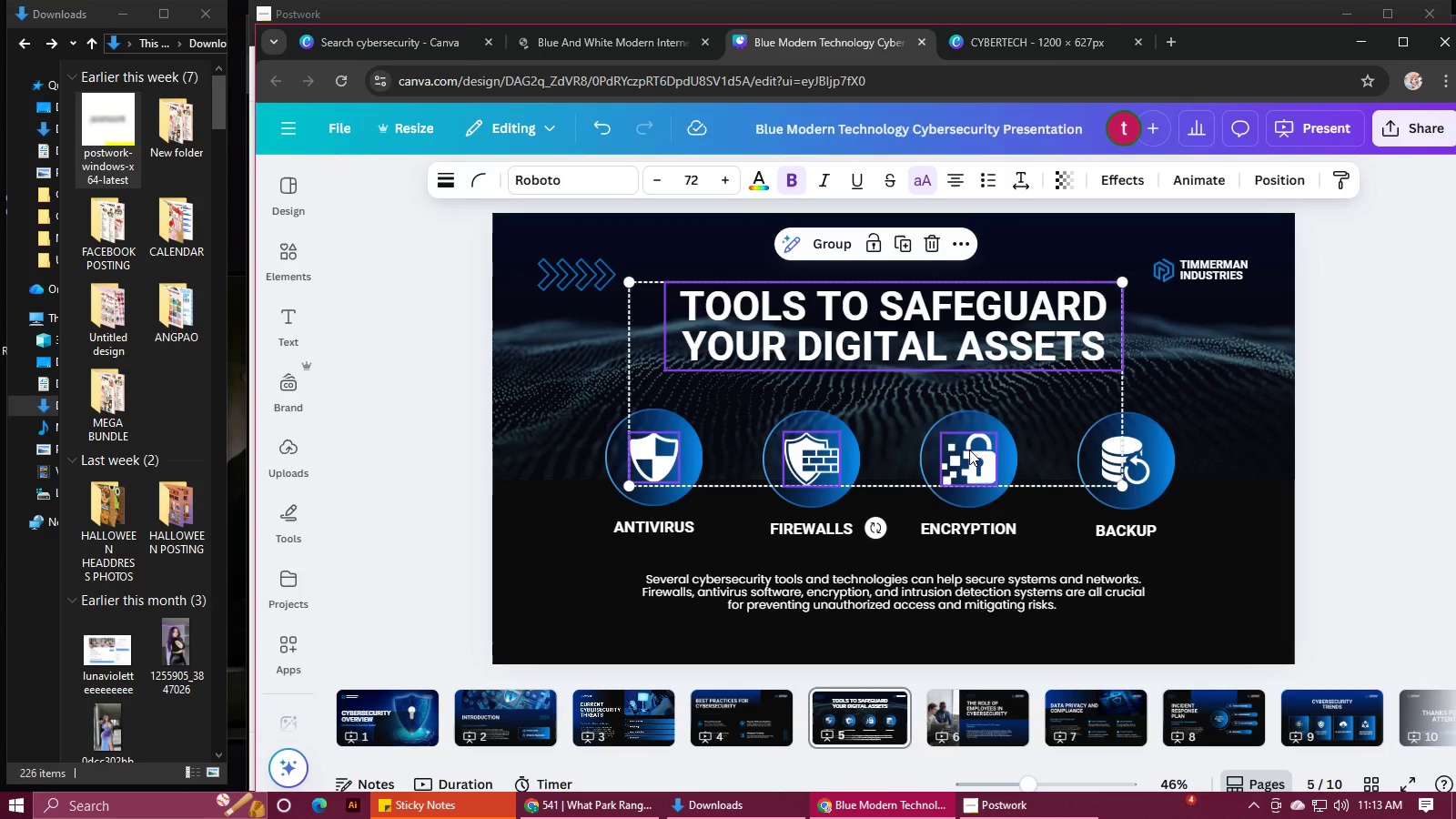 
hold_key(key=ShiftLeft, duration=1.52)
left_click([674, 426])
 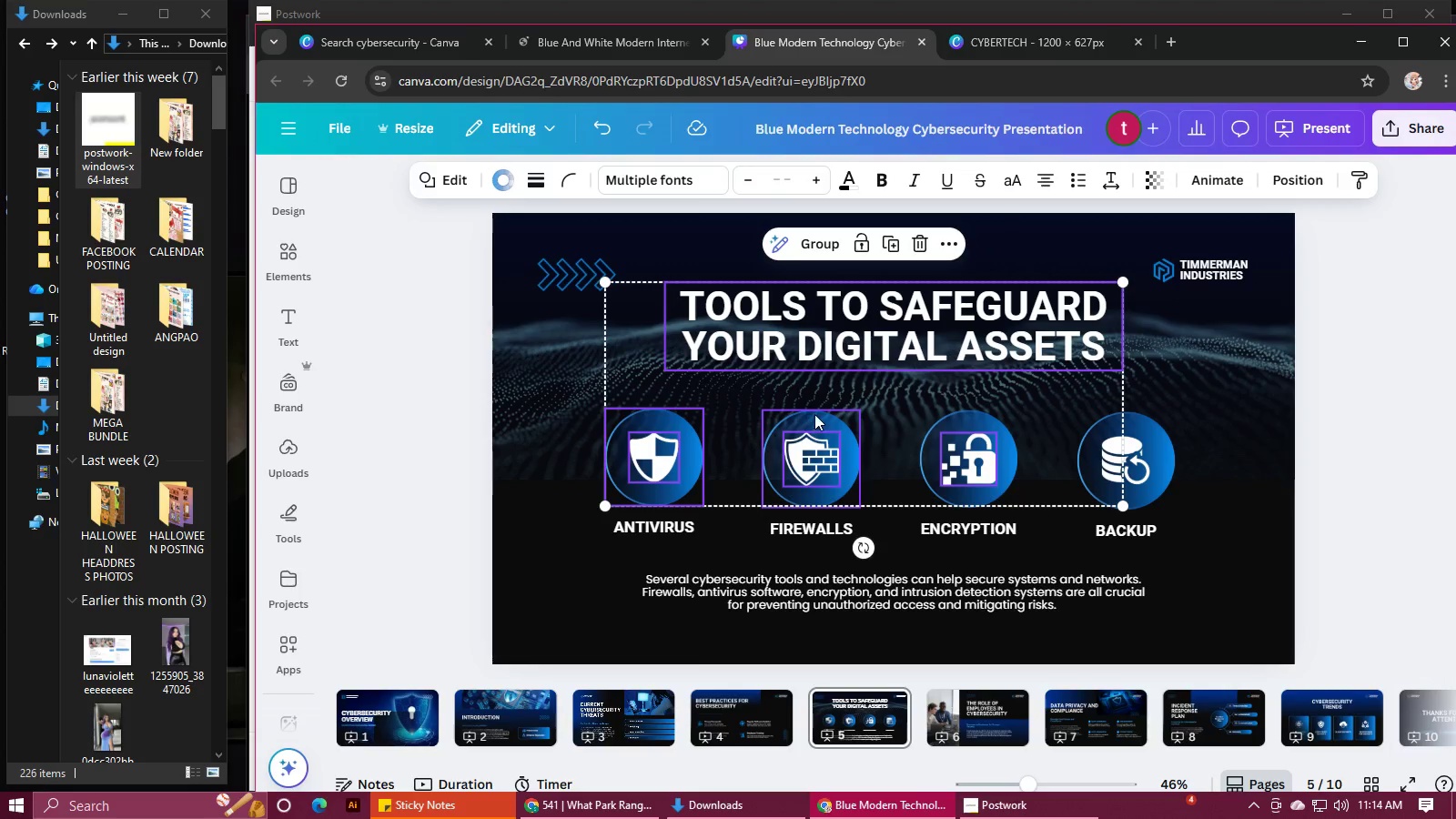 
hold_key(key=ShiftLeft, duration=1.52)
left_click([819, 414])
 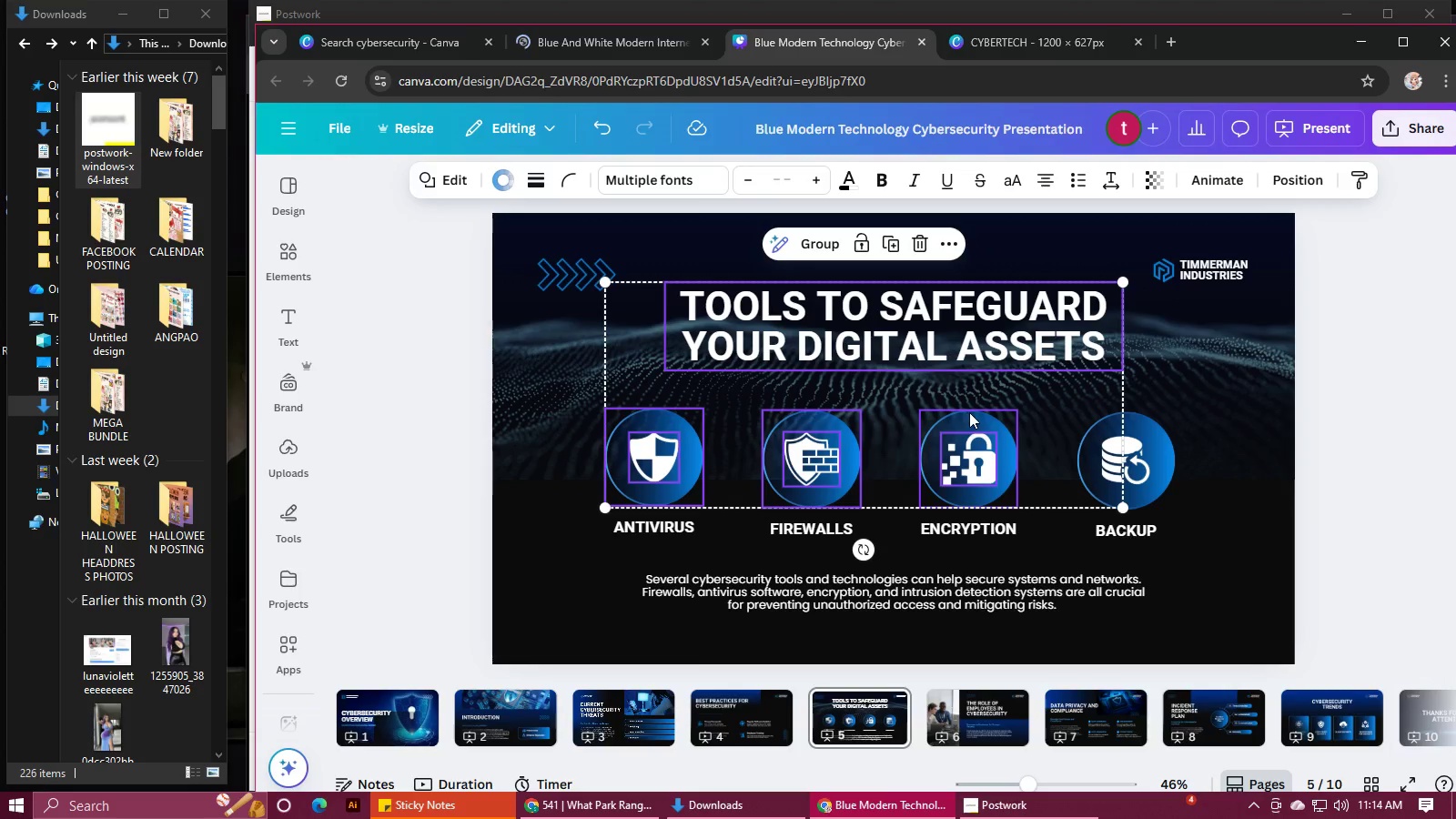 
left_click([970, 412])
 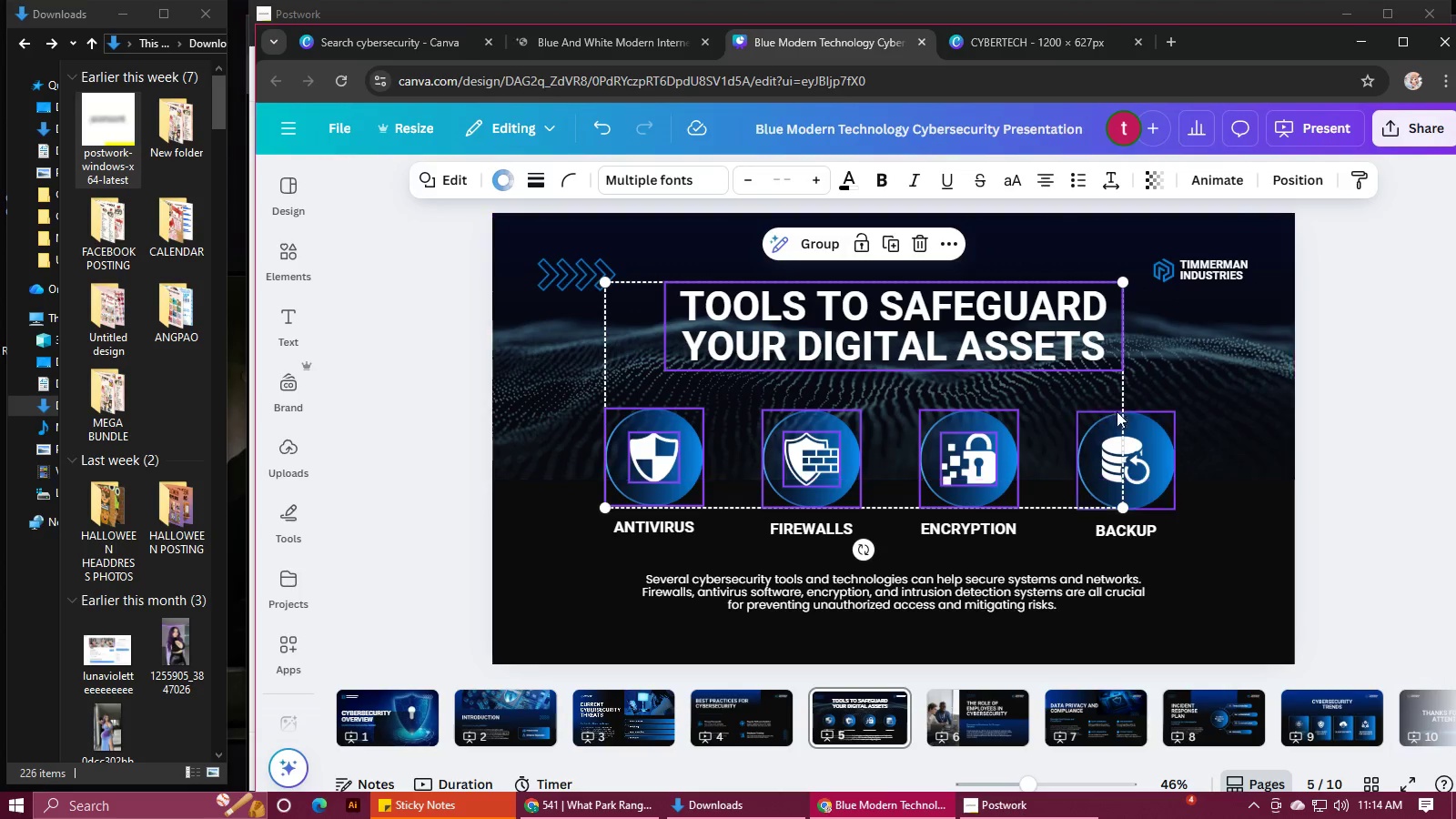 
hold_key(key=ShiftLeft, duration=1.48)
left_click([1126, 414])
 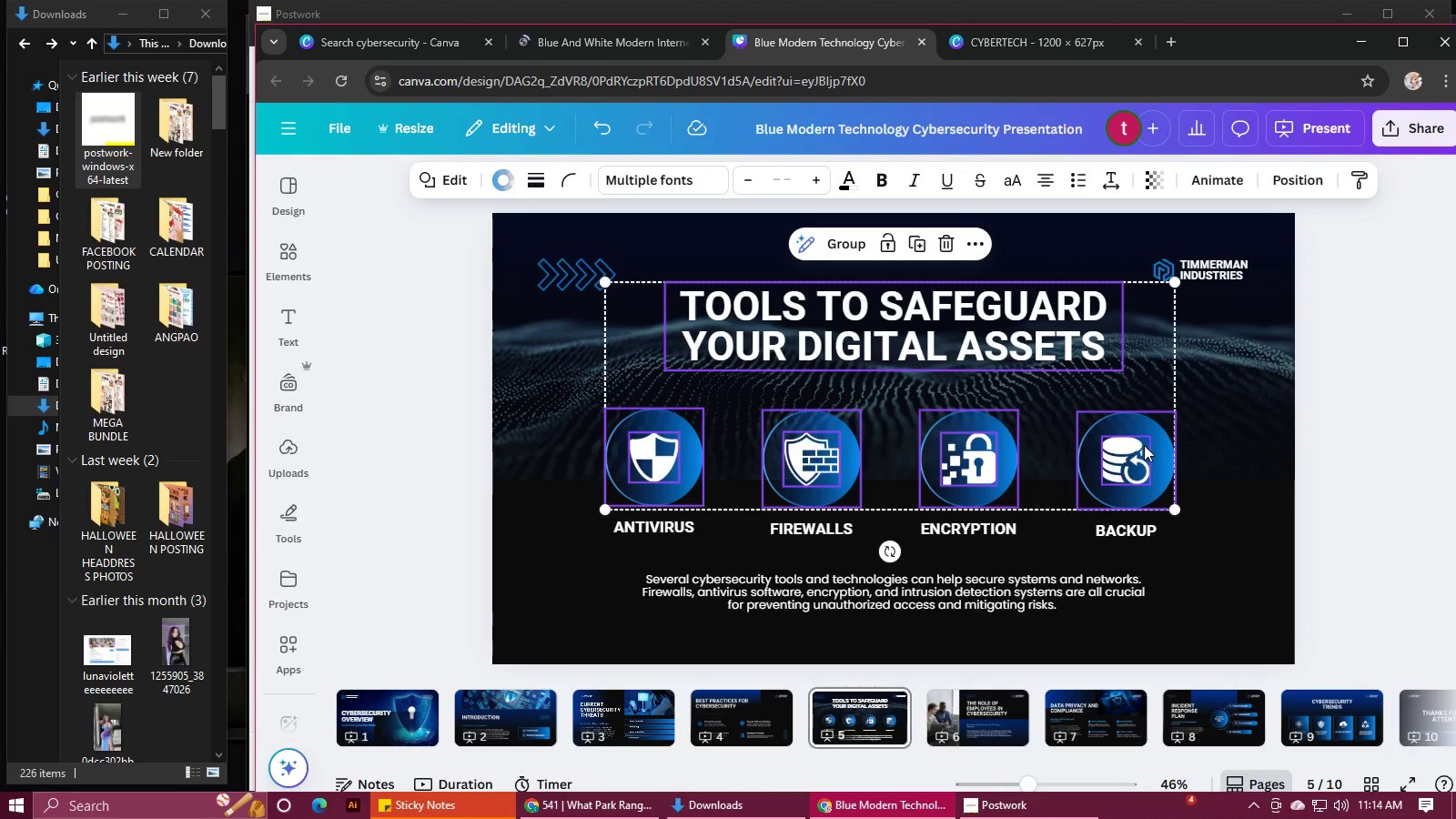 
left_click([1144, 445])
 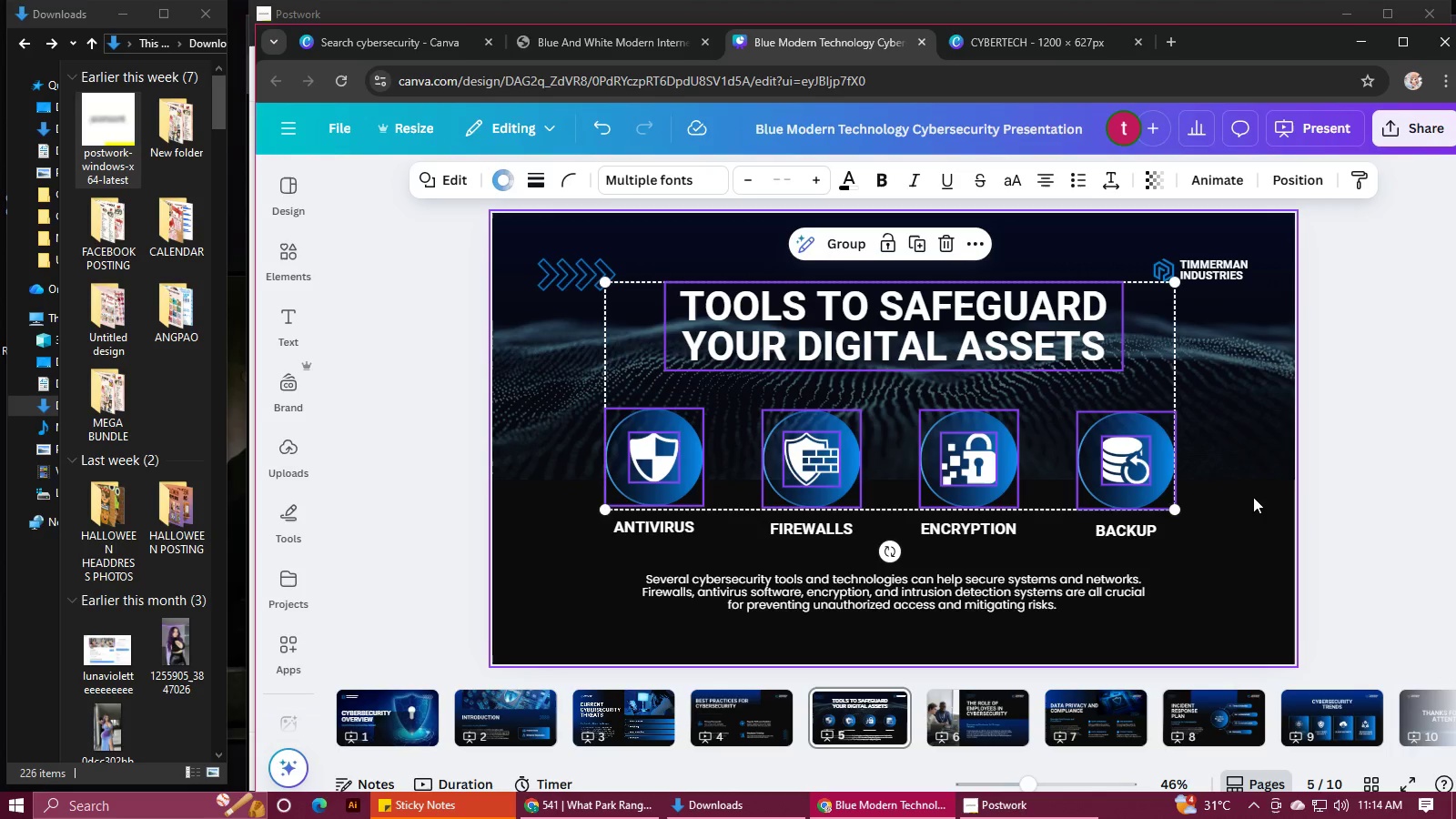 
key(Control+C)
 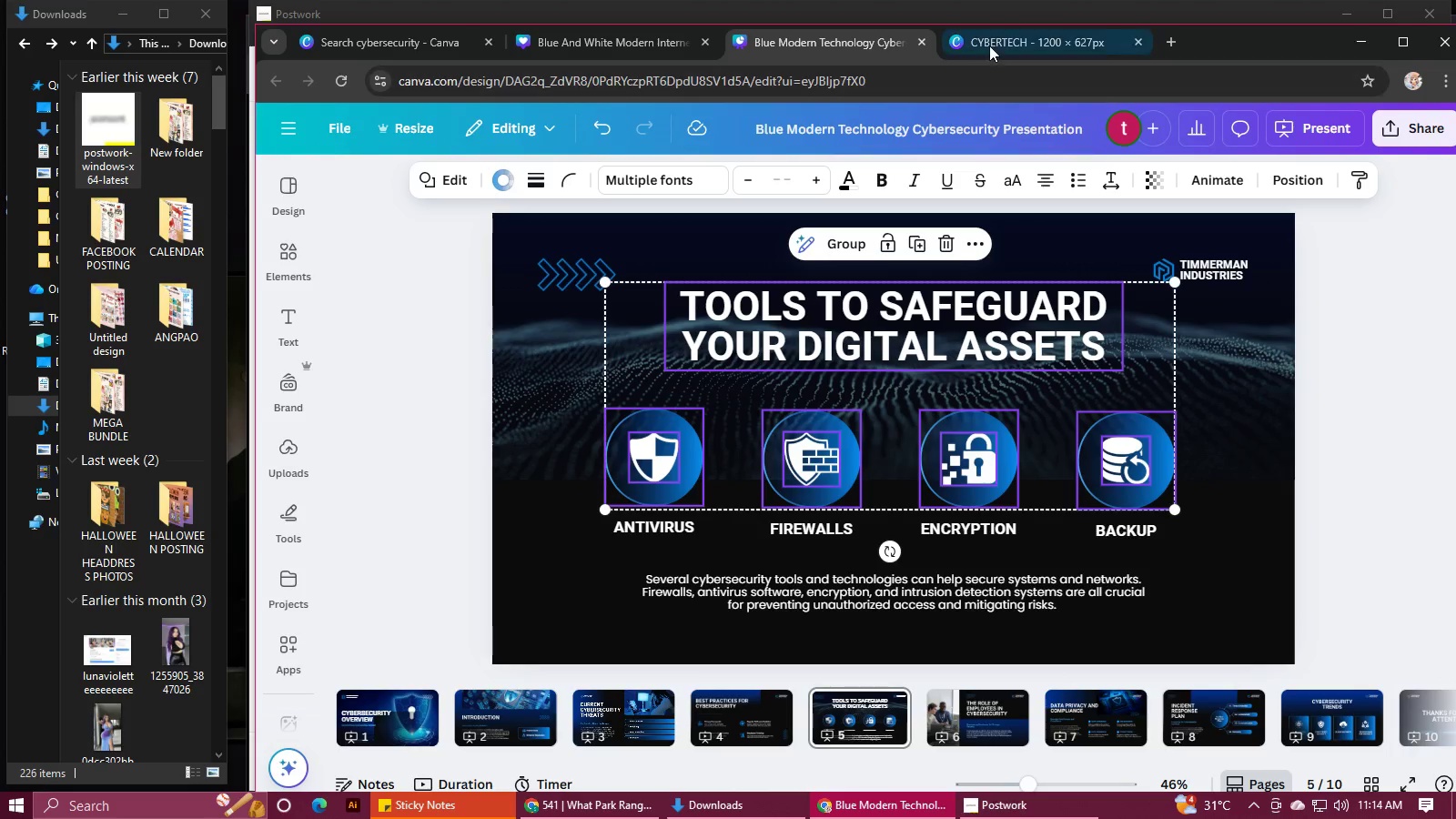 
left_click([990, 46])
 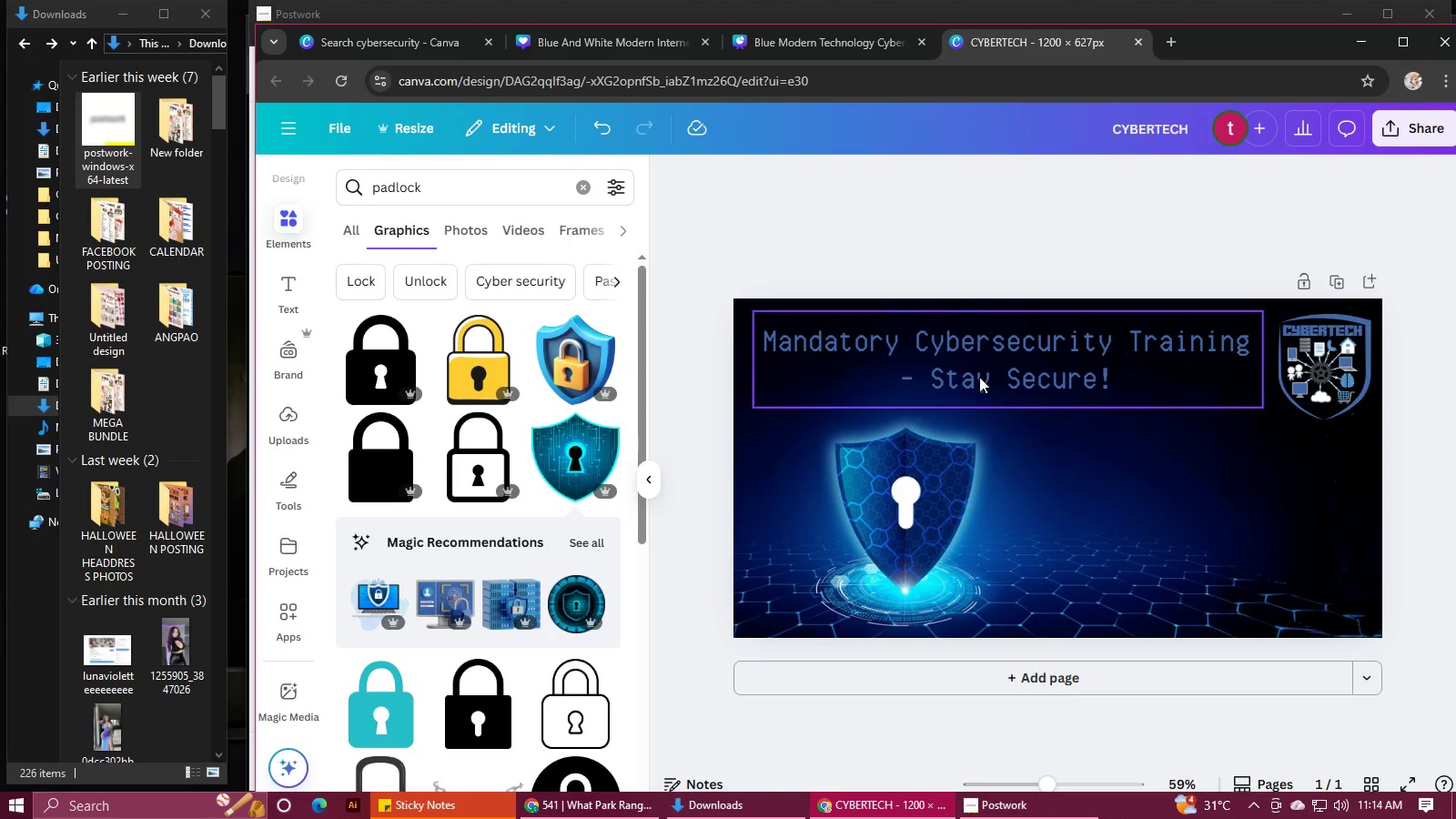 
key(Control+V)
 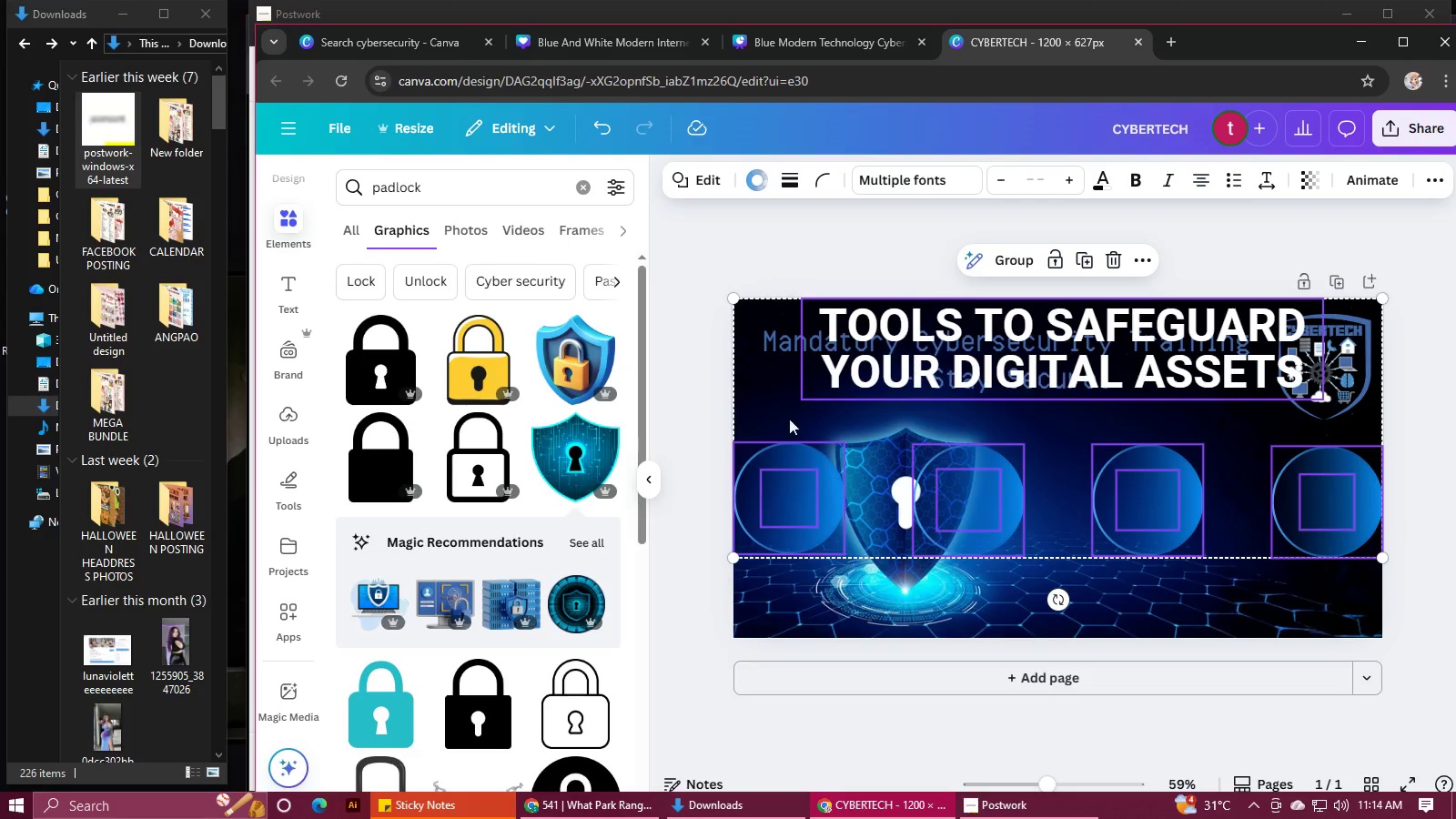 
left_click_drag(start_coordinate=[733, 302], to_coordinate=[1060, 454])
 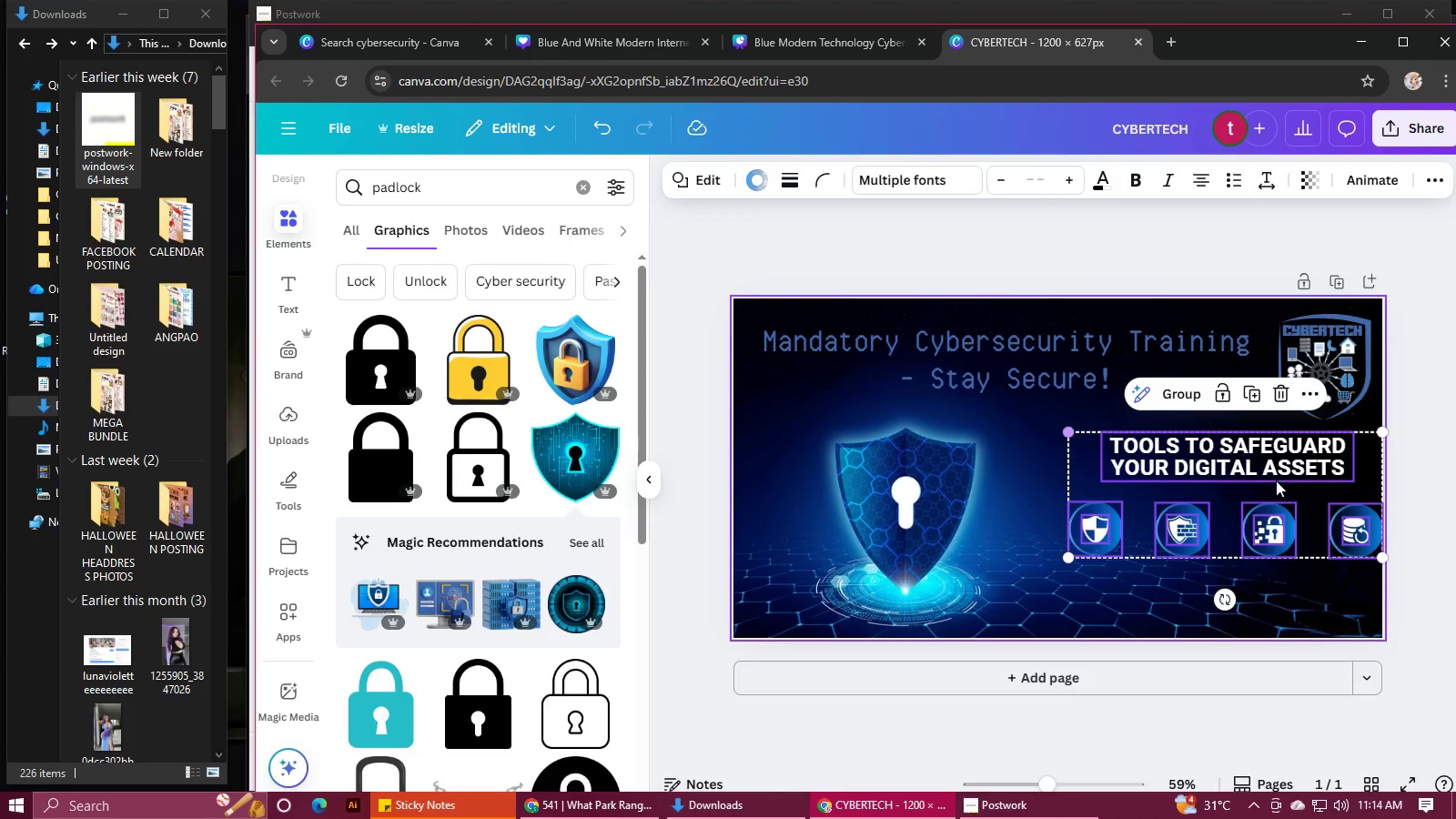 
left_click_drag(start_coordinate=[1280, 480], to_coordinate=[1208, 461])
 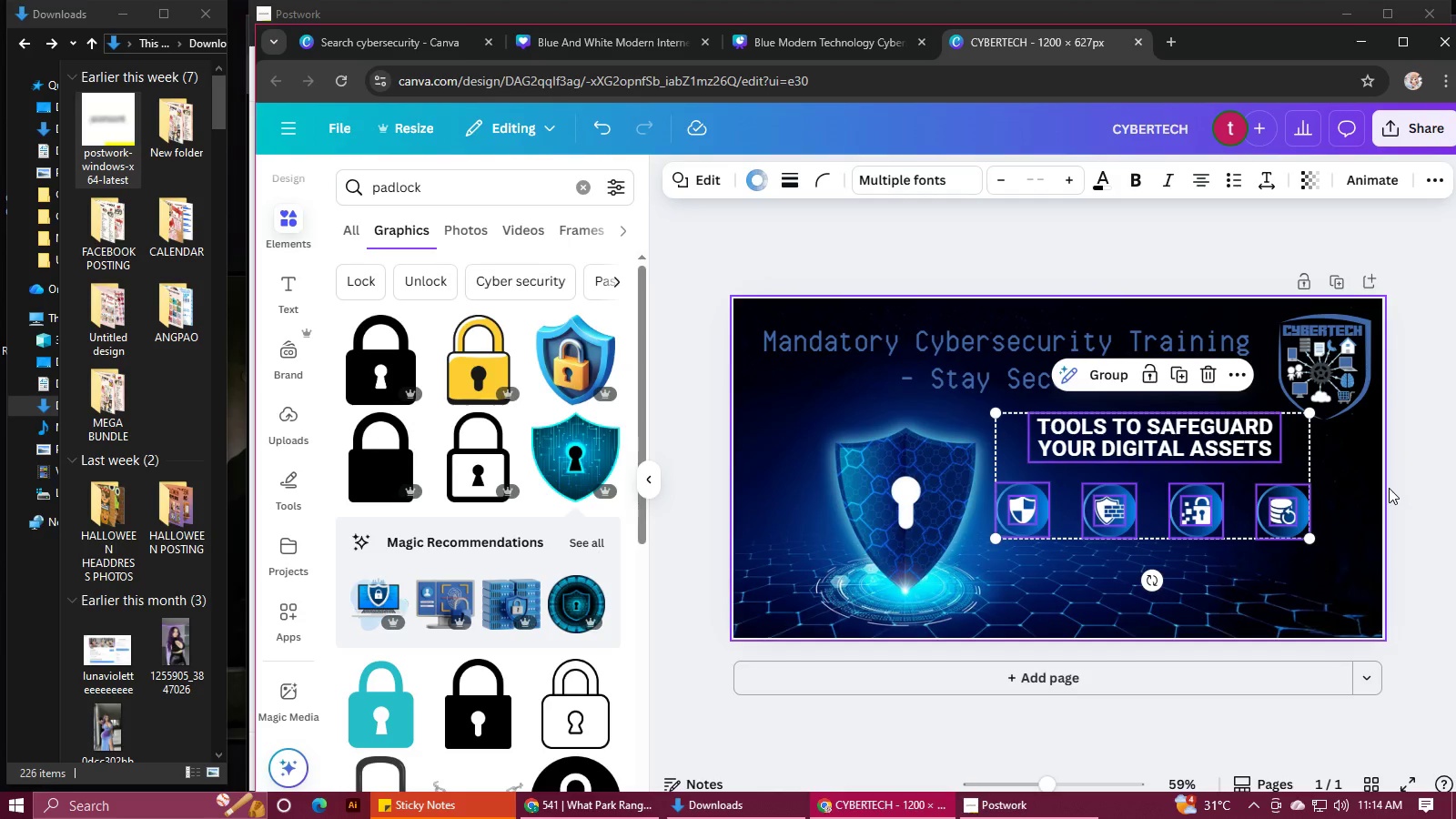 
left_click([1389, 488])
 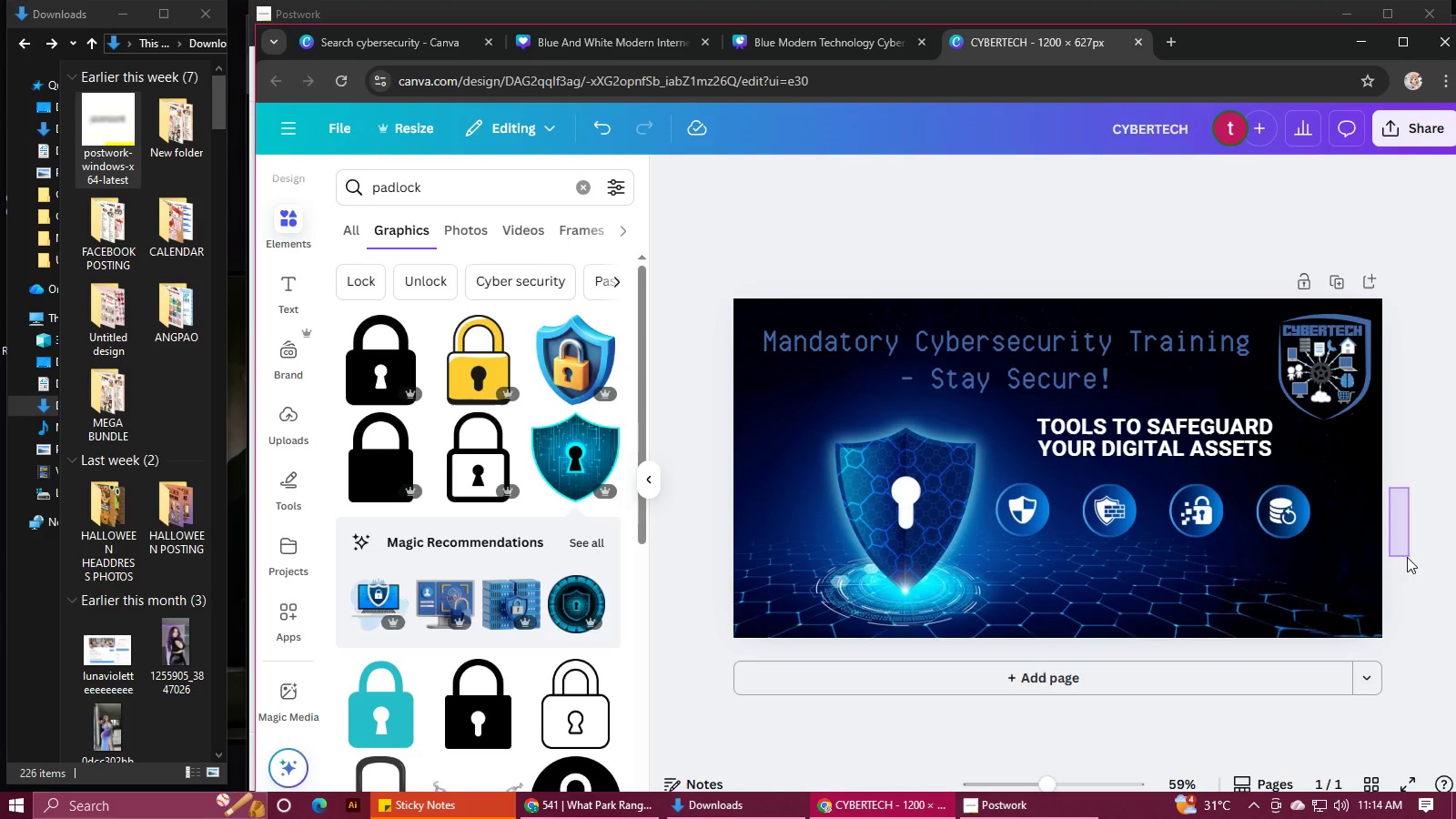 
left_click([1405, 557])
 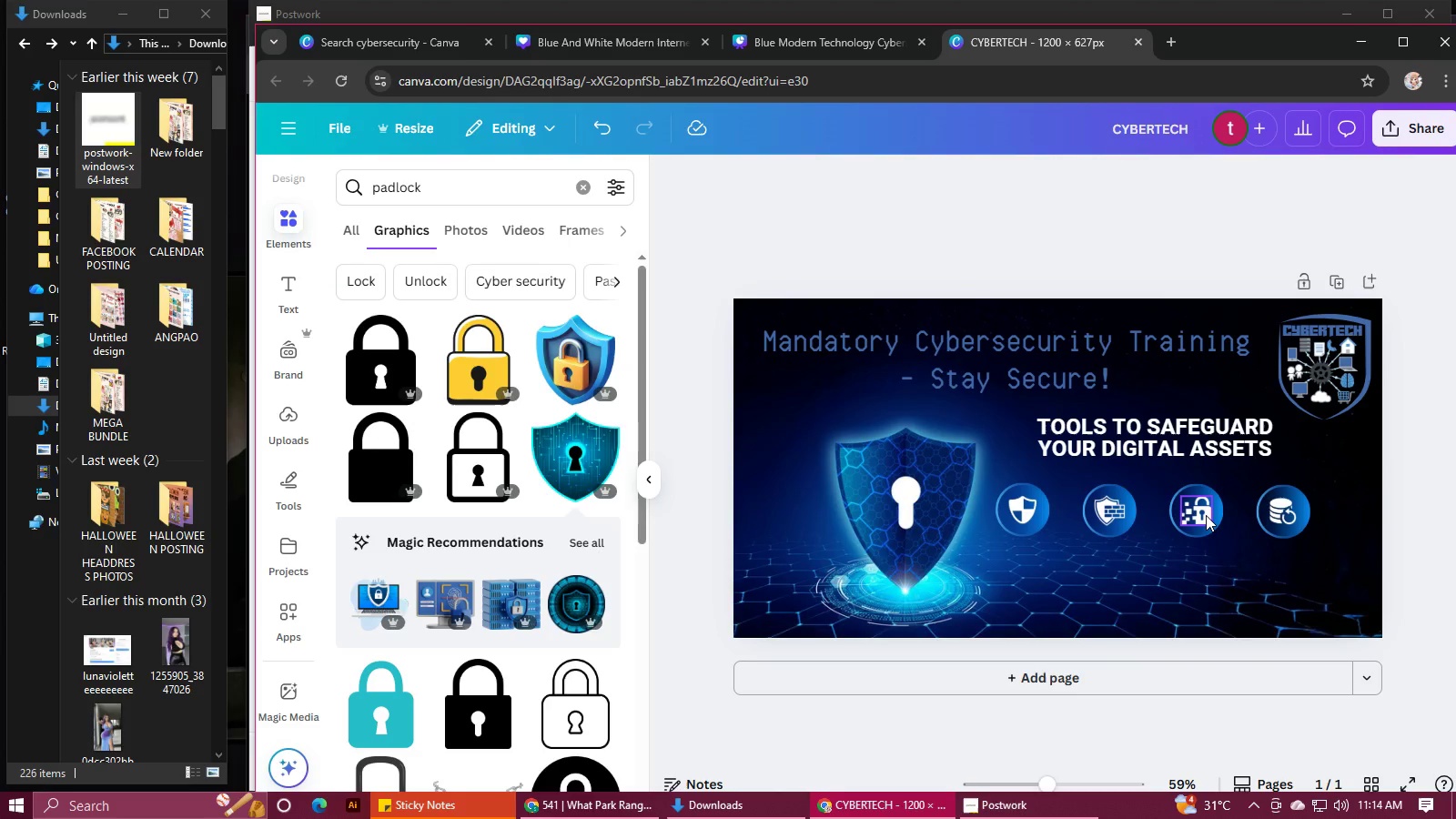 
left_click([1206, 515])
 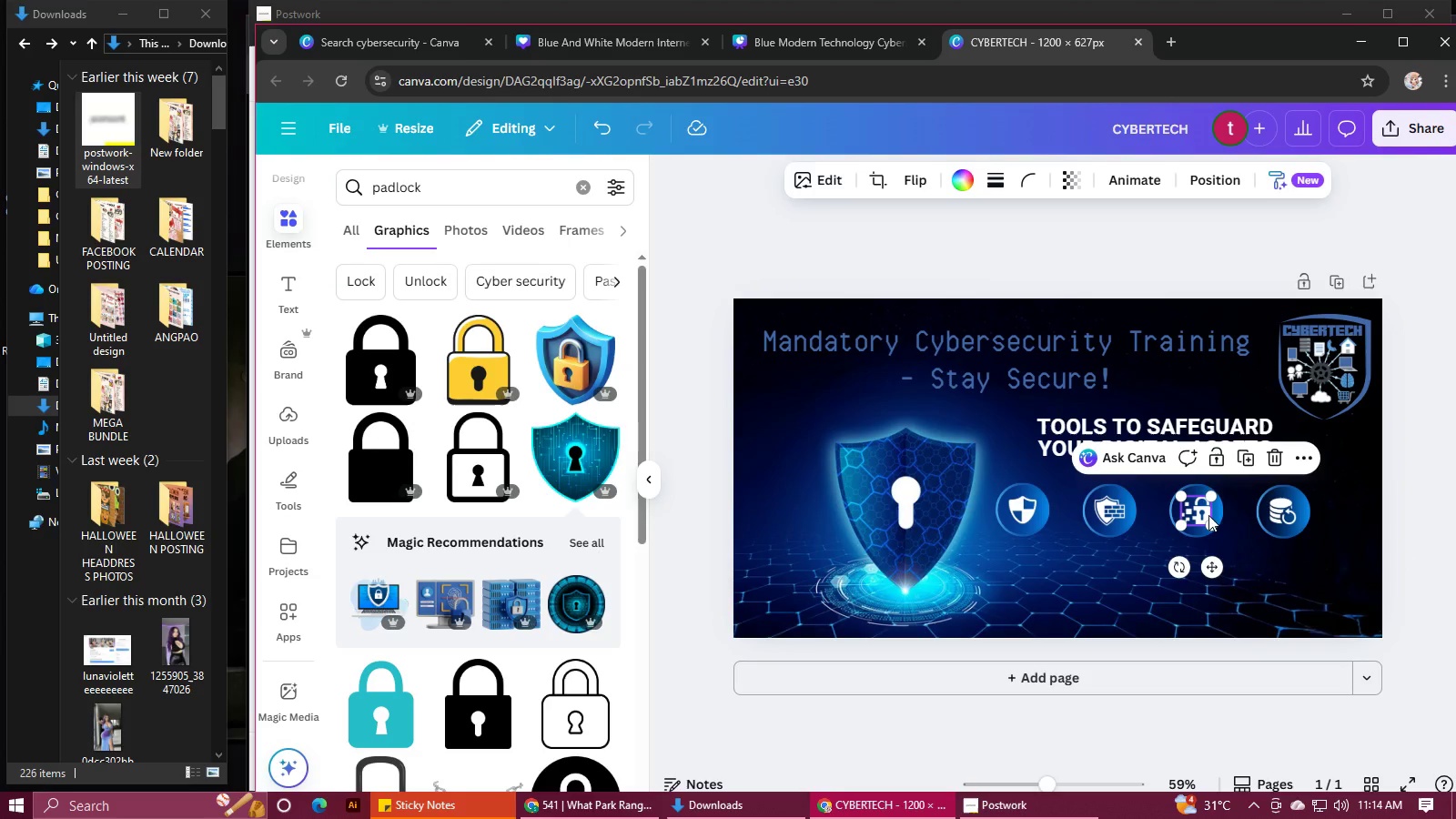 
key(Backspace)
 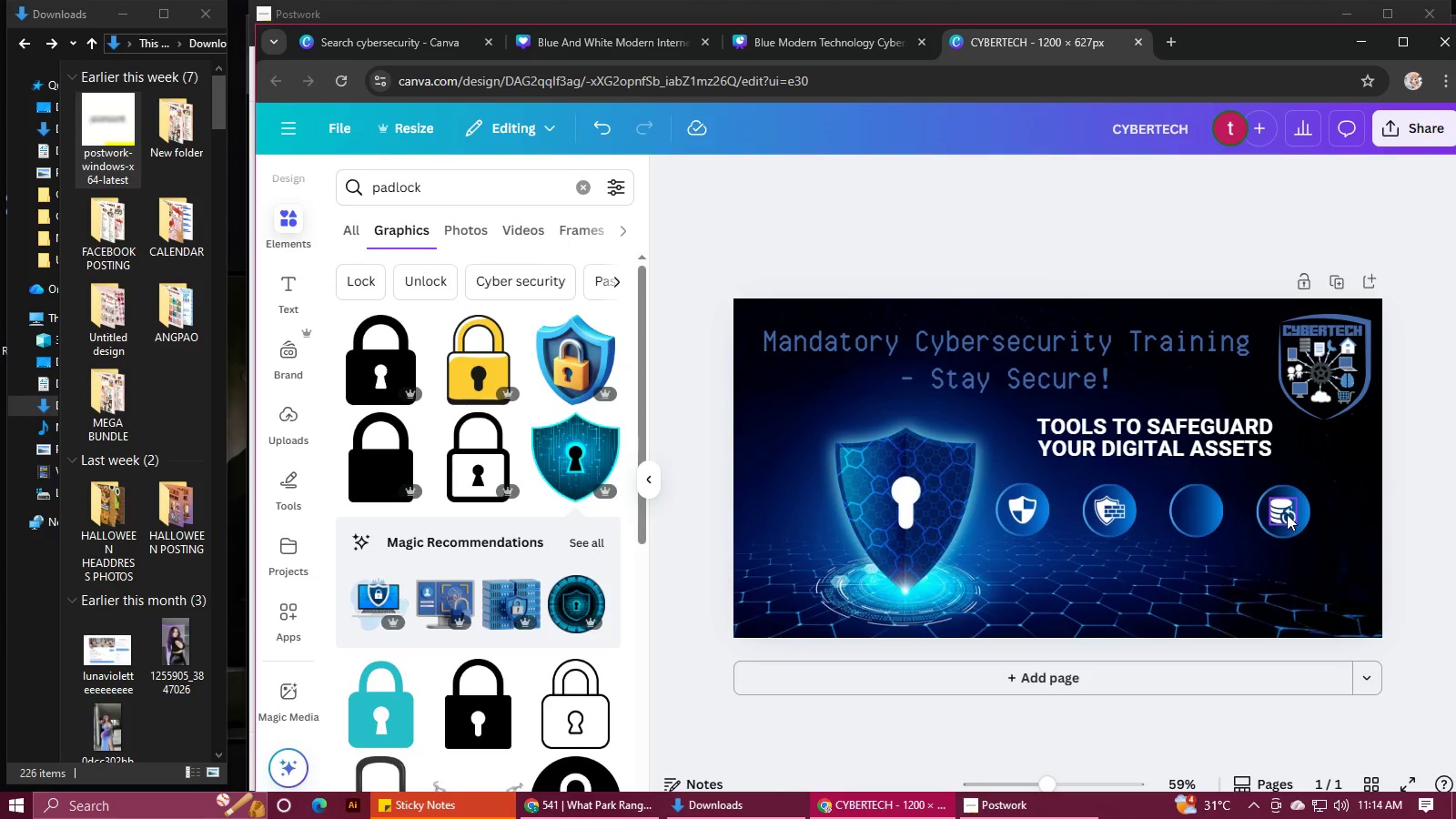 
left_click([1287, 514])
 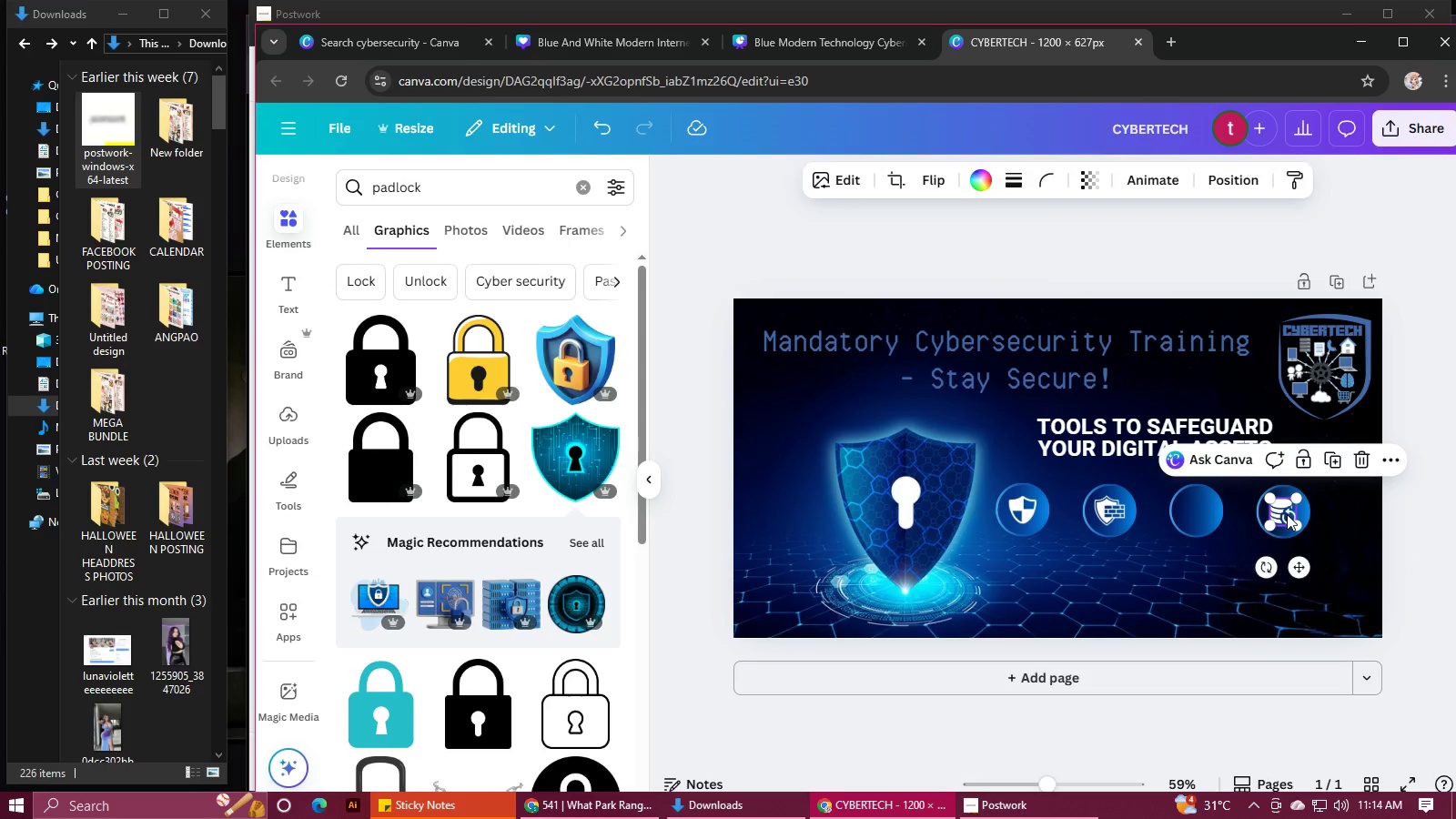 
key(Backspace)
 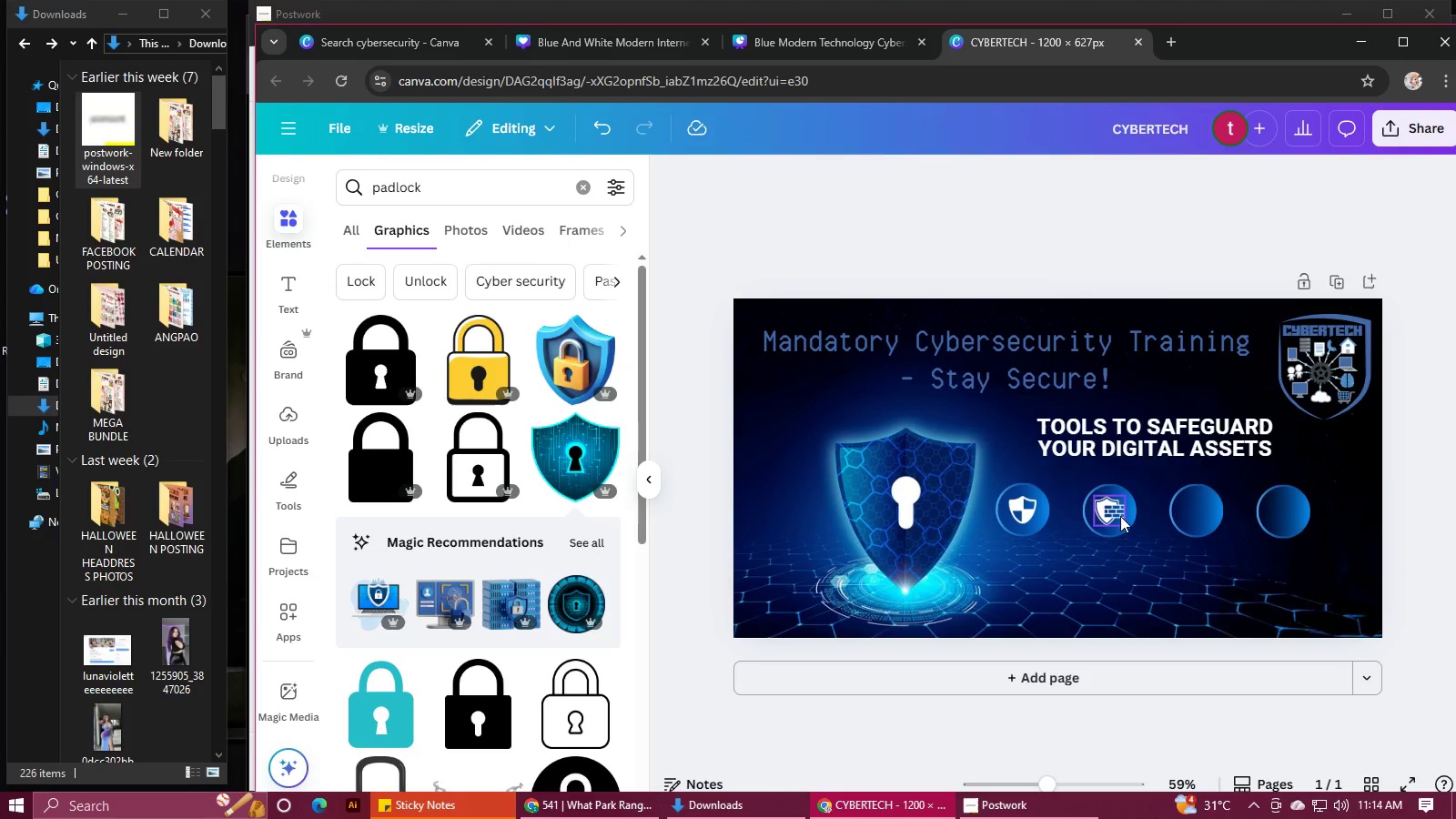 
left_click([1120, 516])
 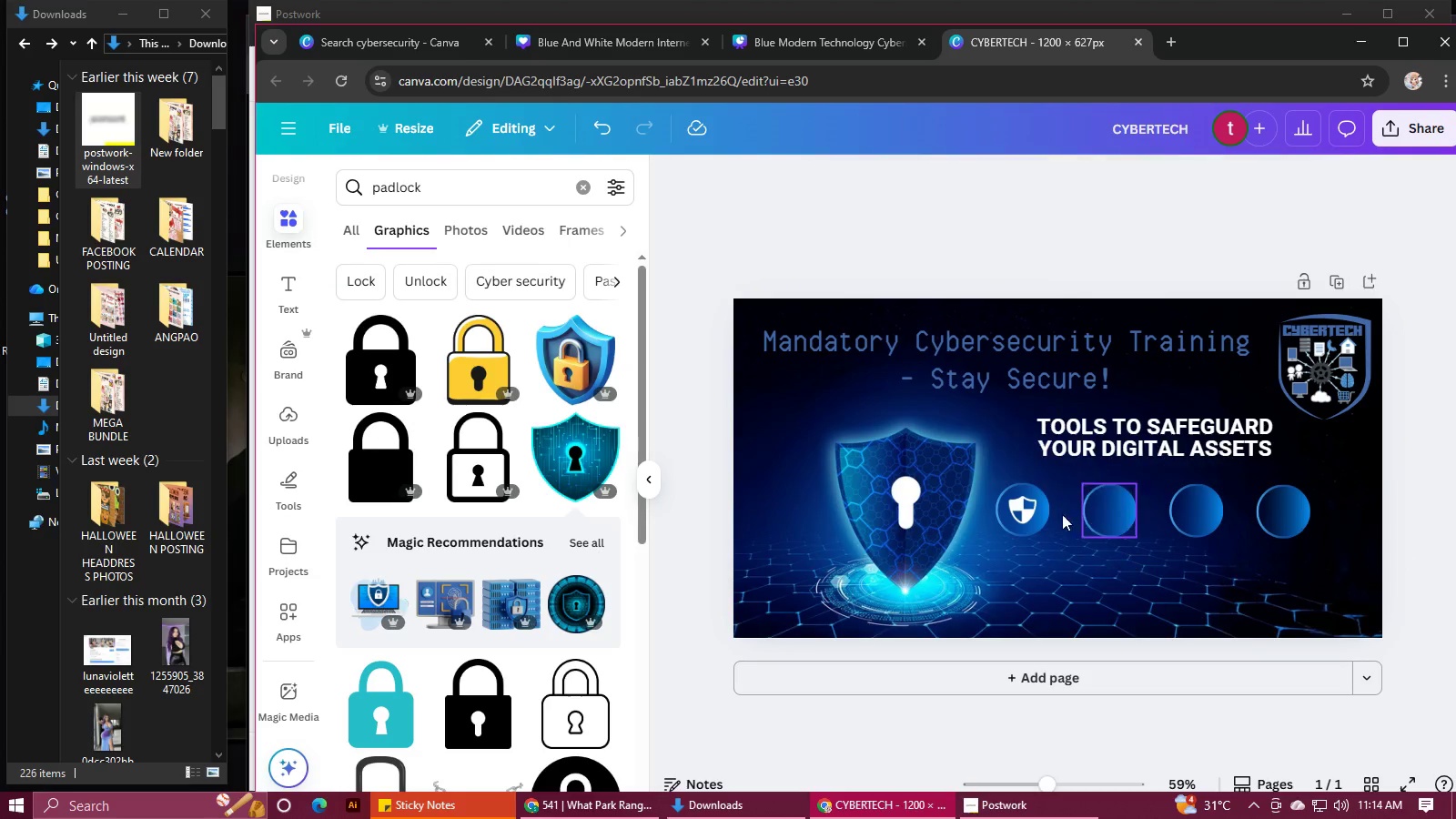 
key(Backspace)
 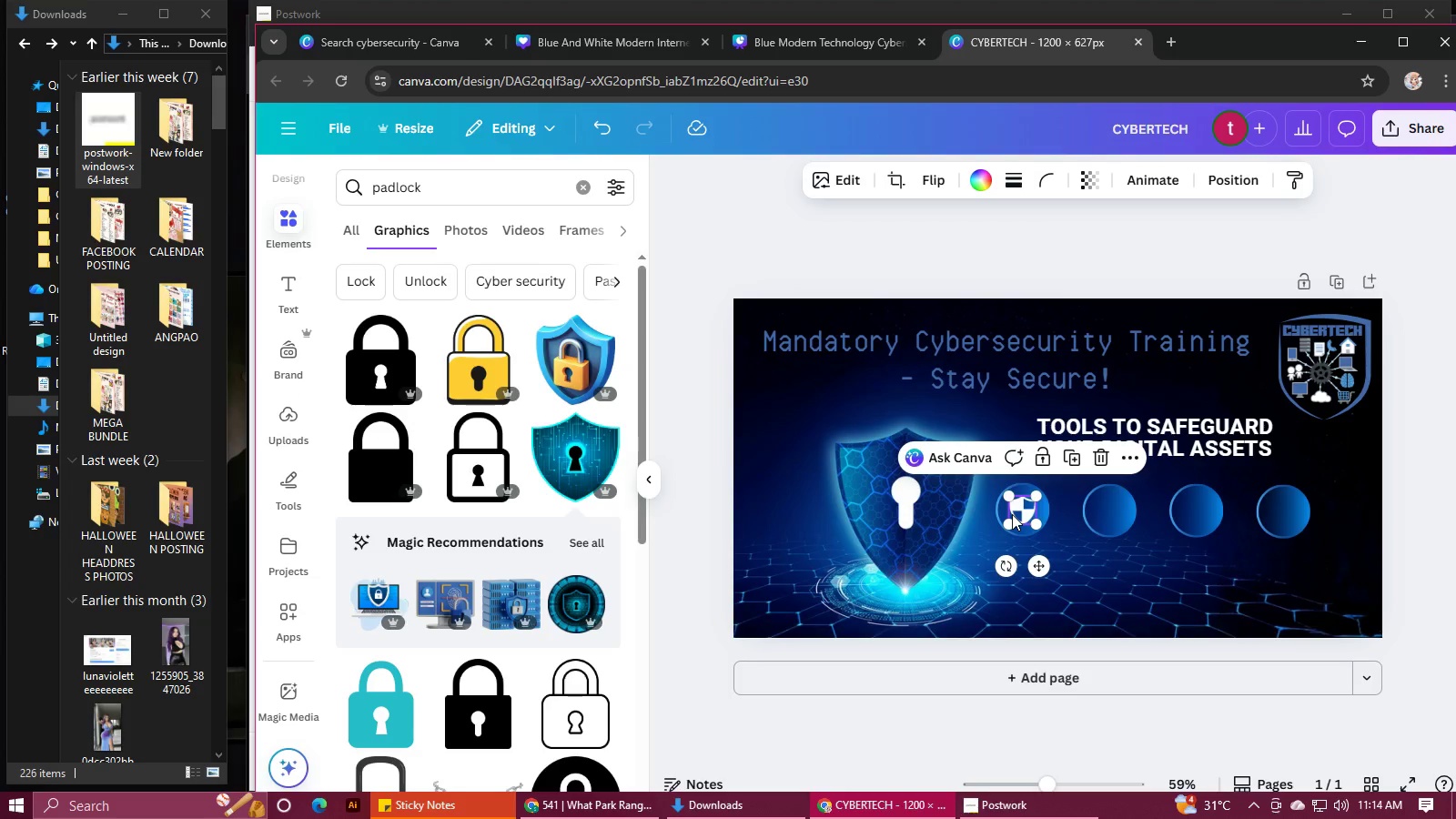 
left_click([1012, 514])
 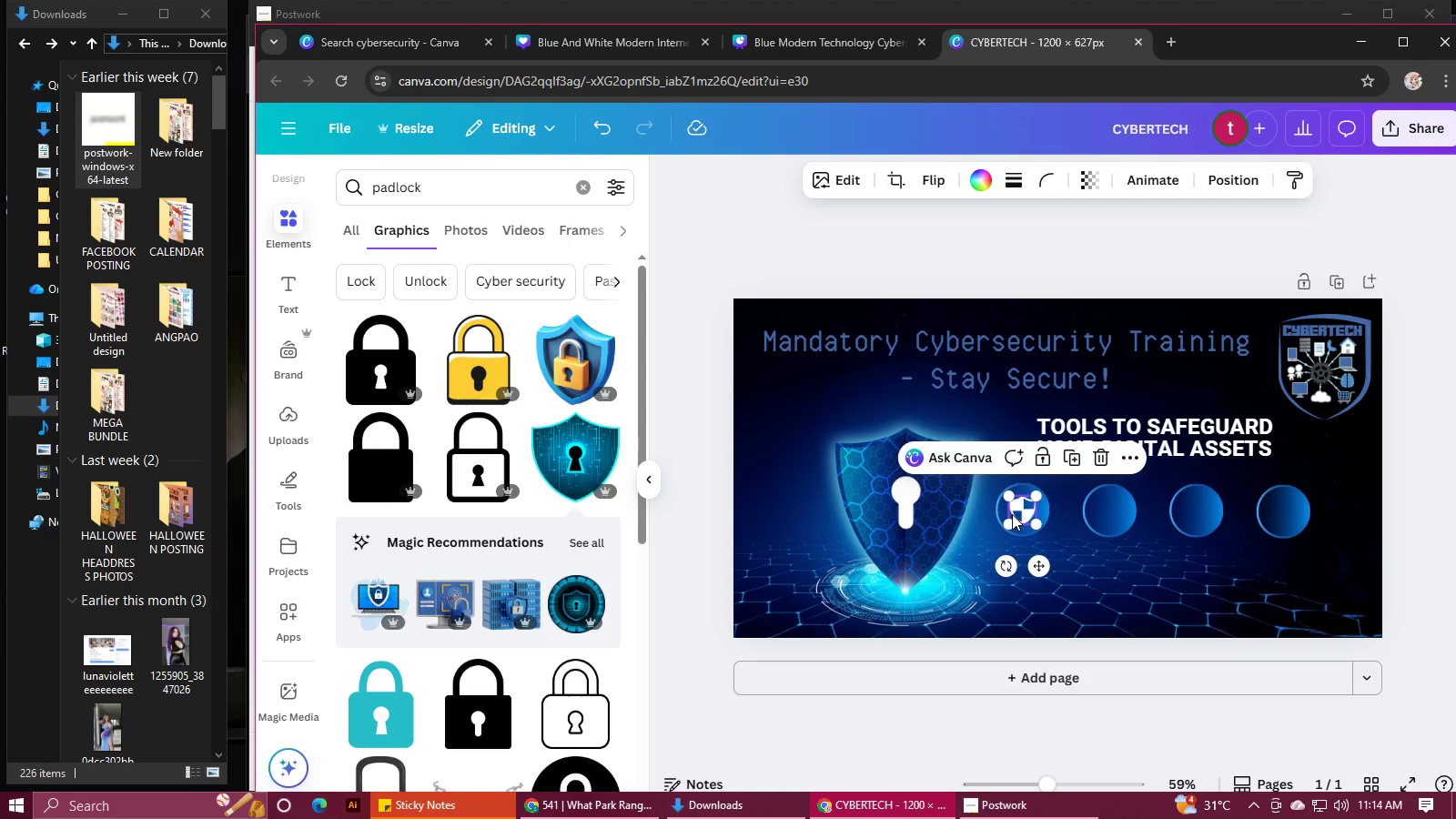 
key(Backspace)
type(t)
key(Backspace)
type(loc)
key(Backspace)
key(Backspace)
key(Backspace)
type(date)
 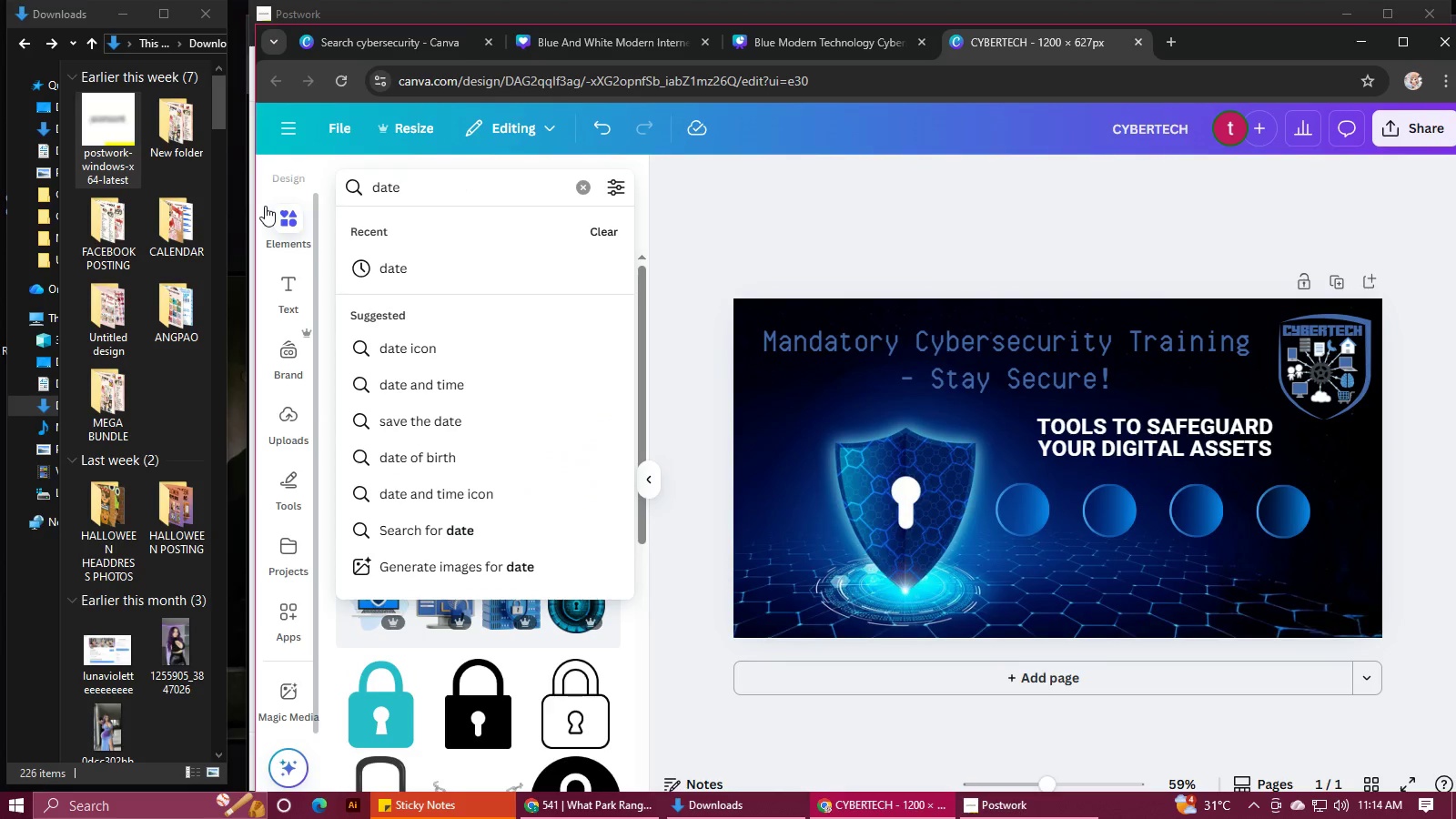 
left_click_drag(start_coordinate=[475, 191], to_coordinate=[263, 207])
 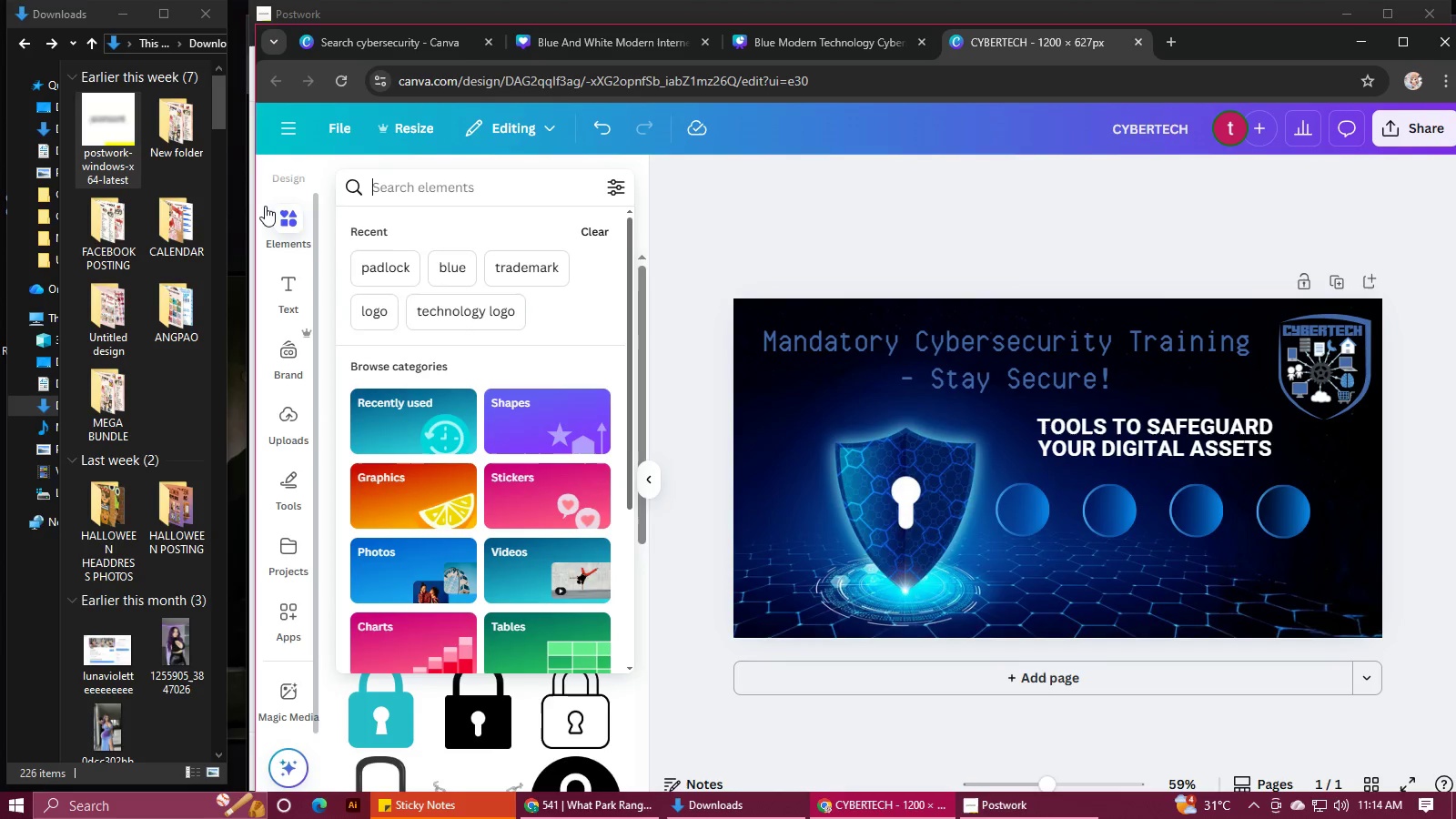 
key(Enter)
 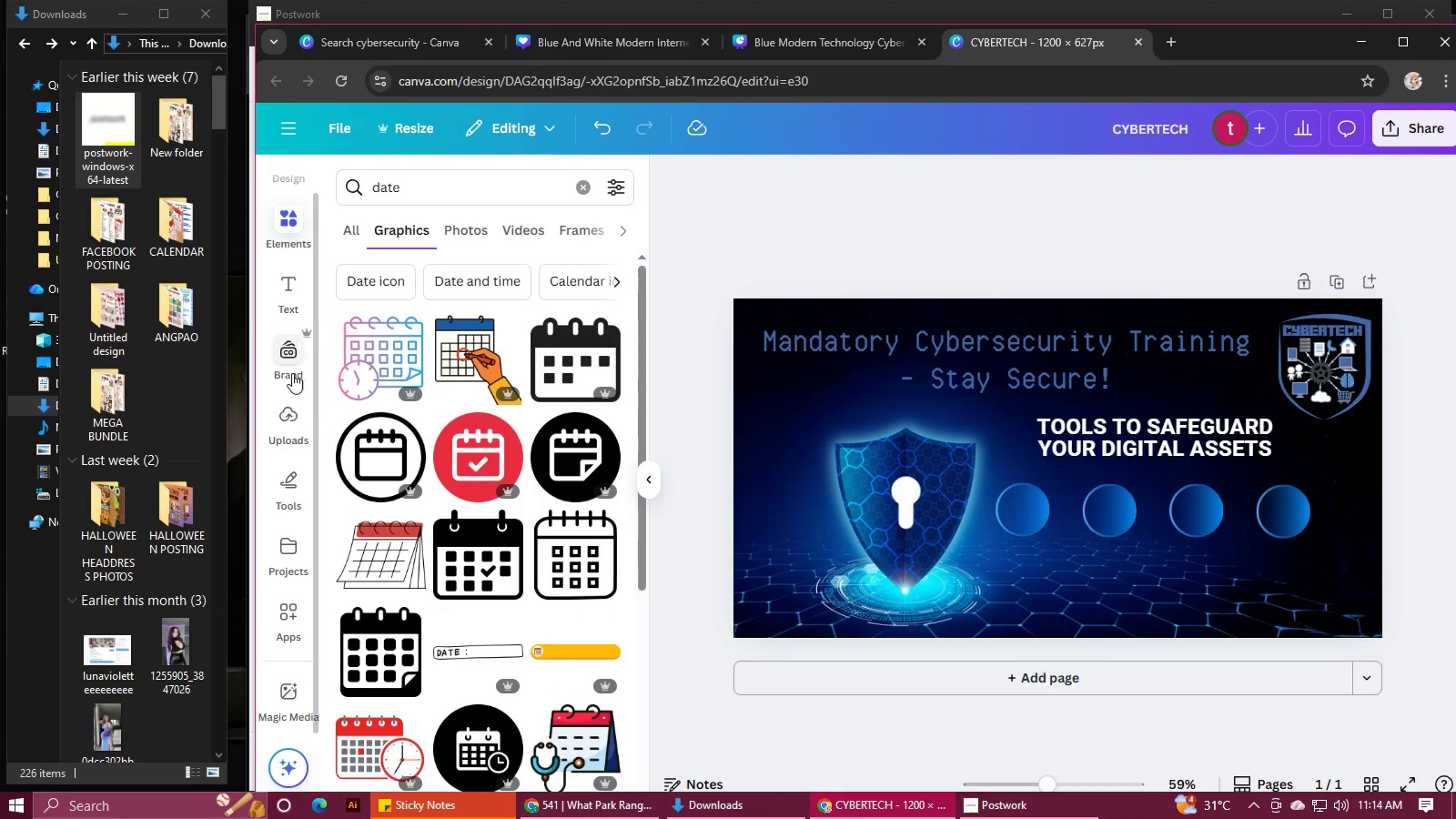 
left_click([548, 349])
 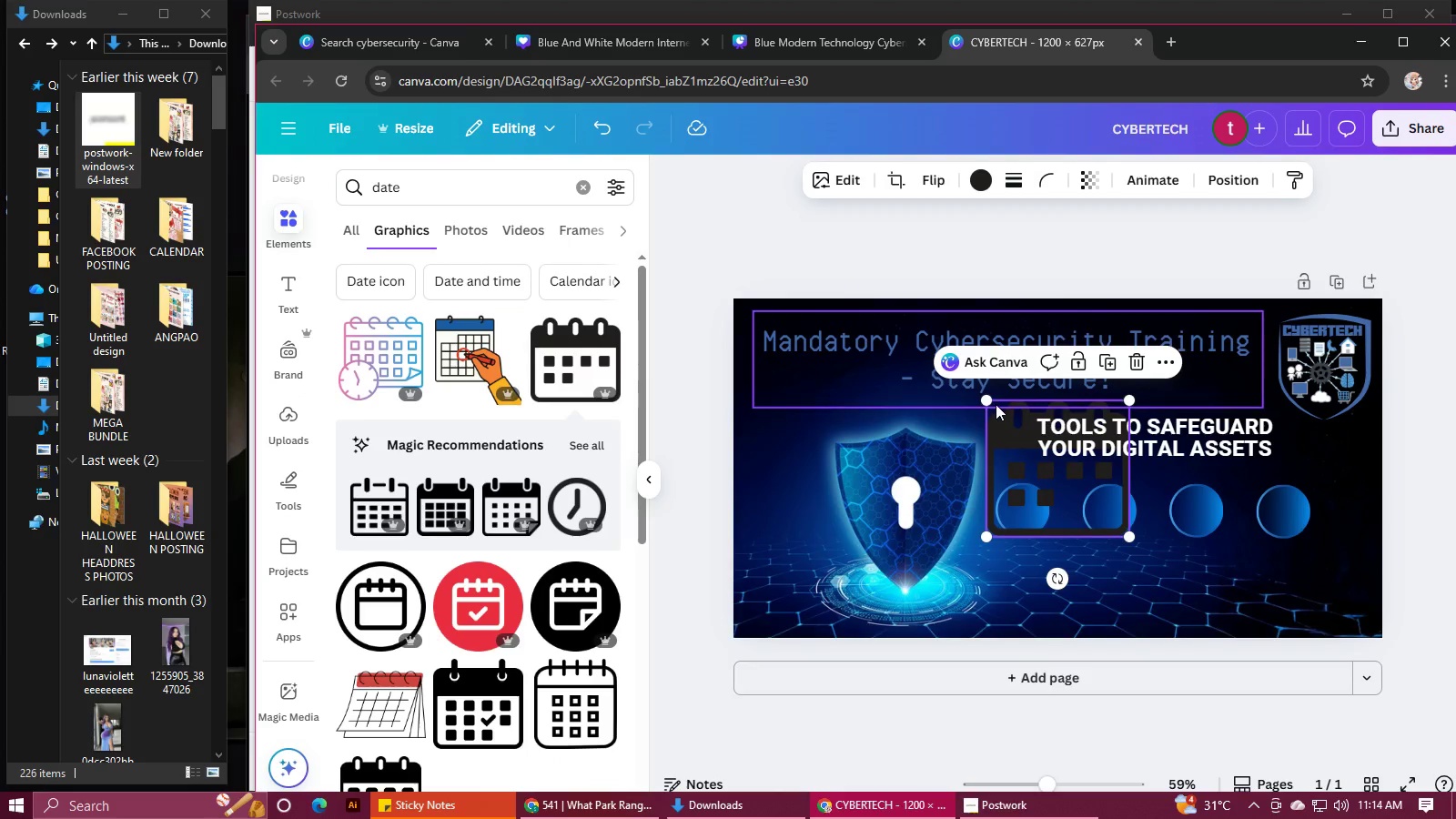 
left_click_drag(start_coordinate=[990, 400], to_coordinate=[1077, 512])
 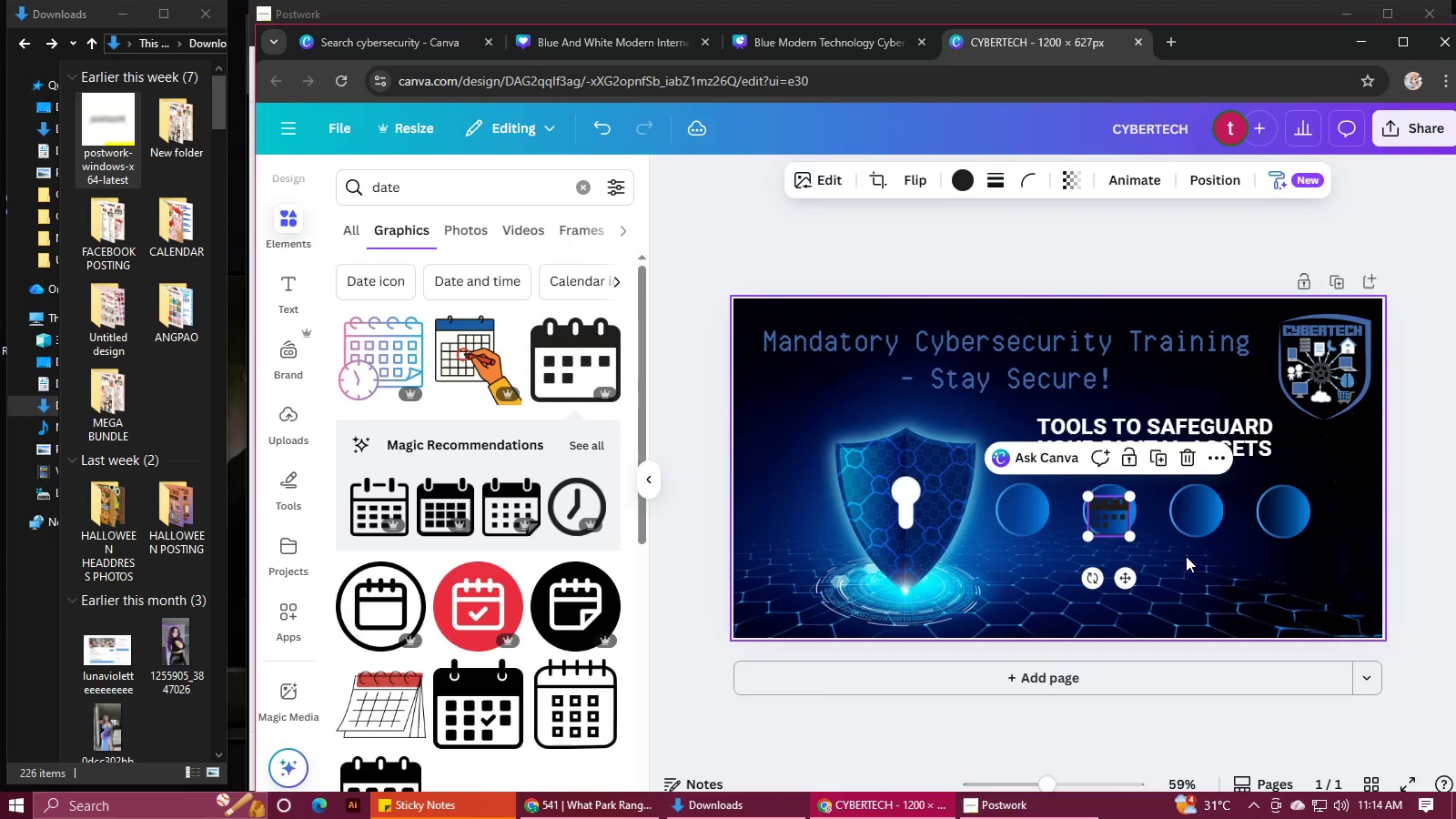 
hold_key(key=ControlLeft, duration=0.78)
scroll: coordinate [1176, 551], scroll_direction: up, amount: 4.0
 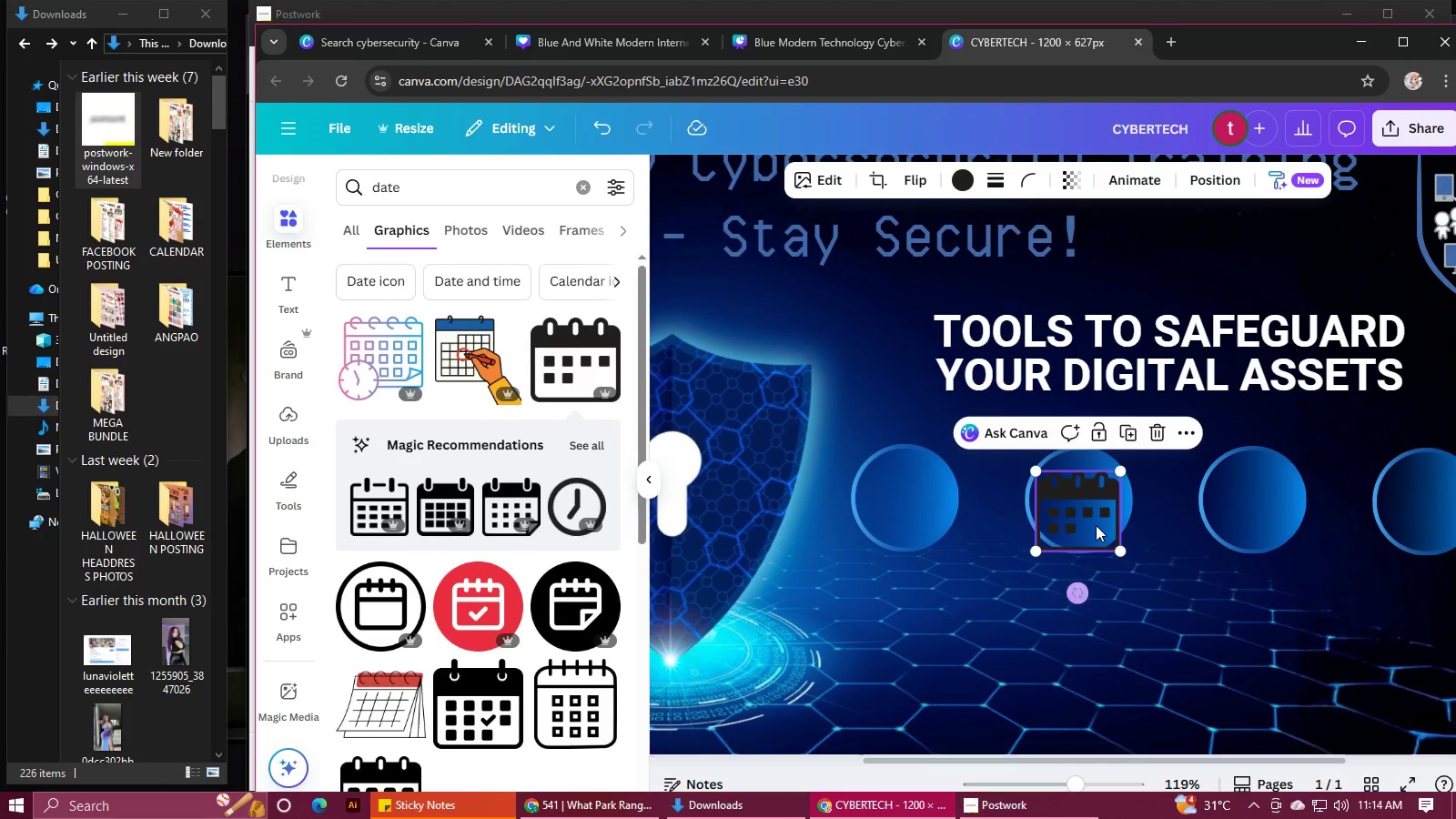 
left_click_drag(start_coordinate=[1096, 525], to_coordinate=[921, 520])
 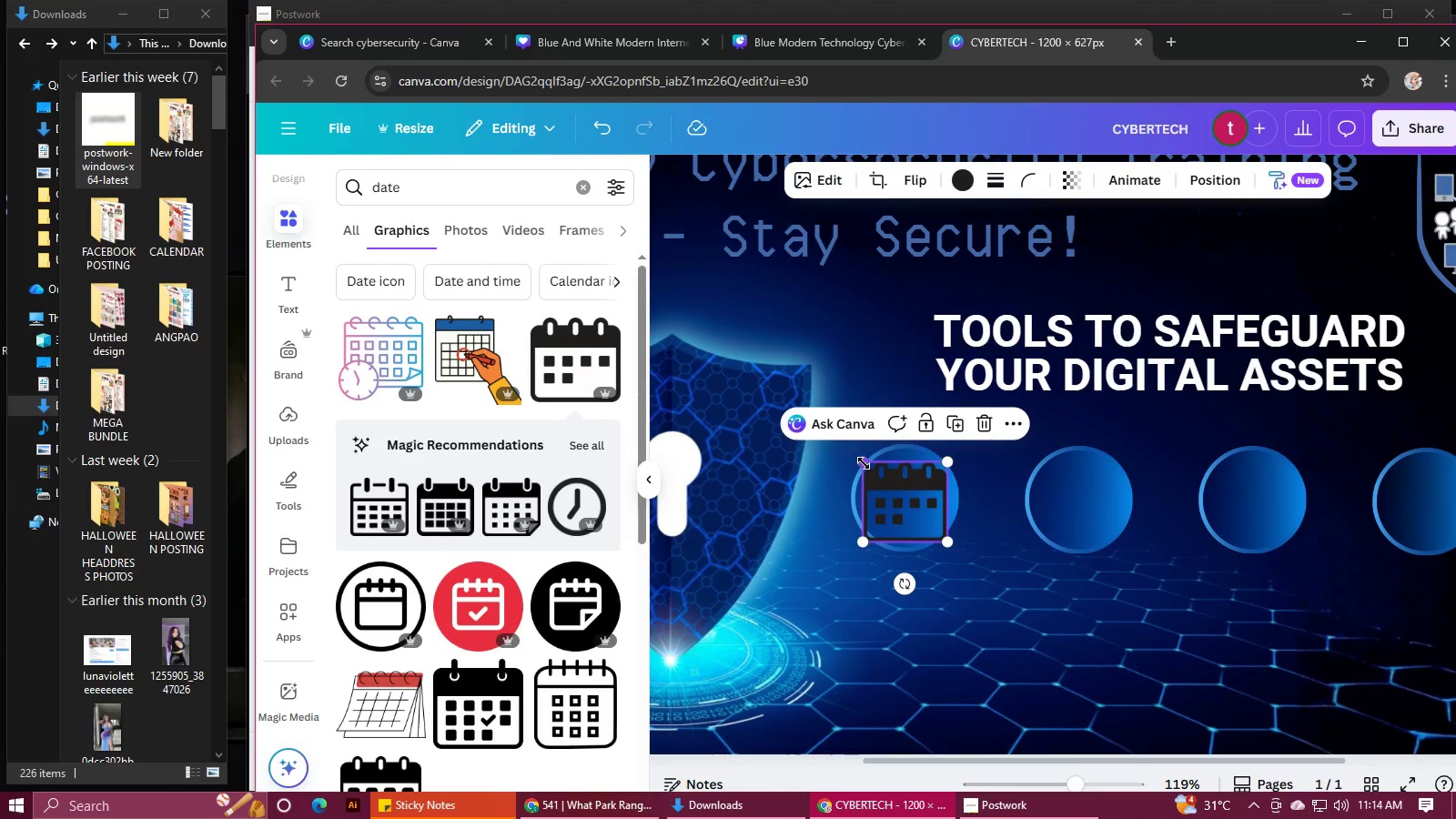 
left_click_drag(start_coordinate=[864, 463], to_coordinate=[881, 476])
 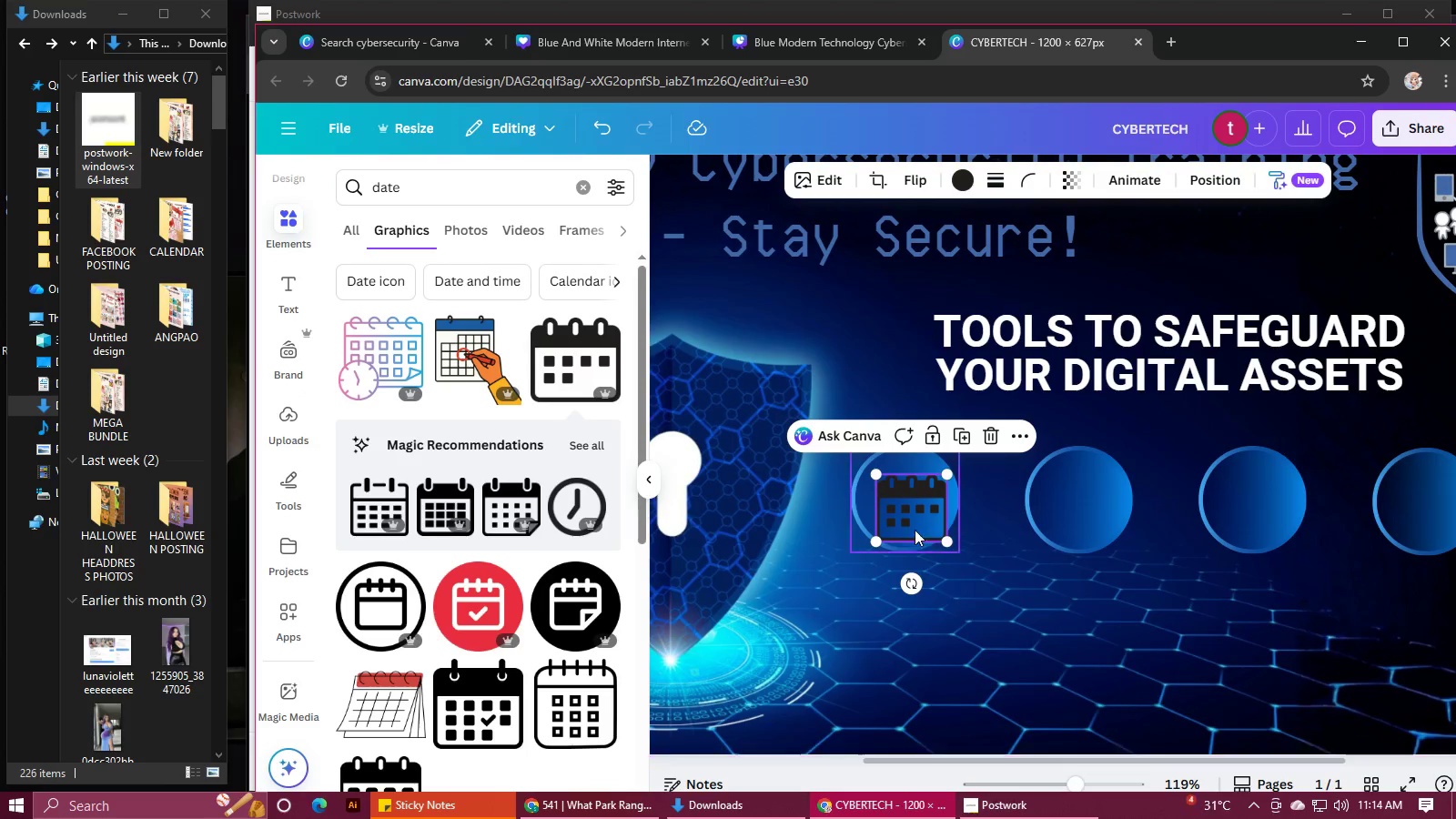 
left_click_drag(start_coordinate=[913, 519], to_coordinate=[909, 509])
 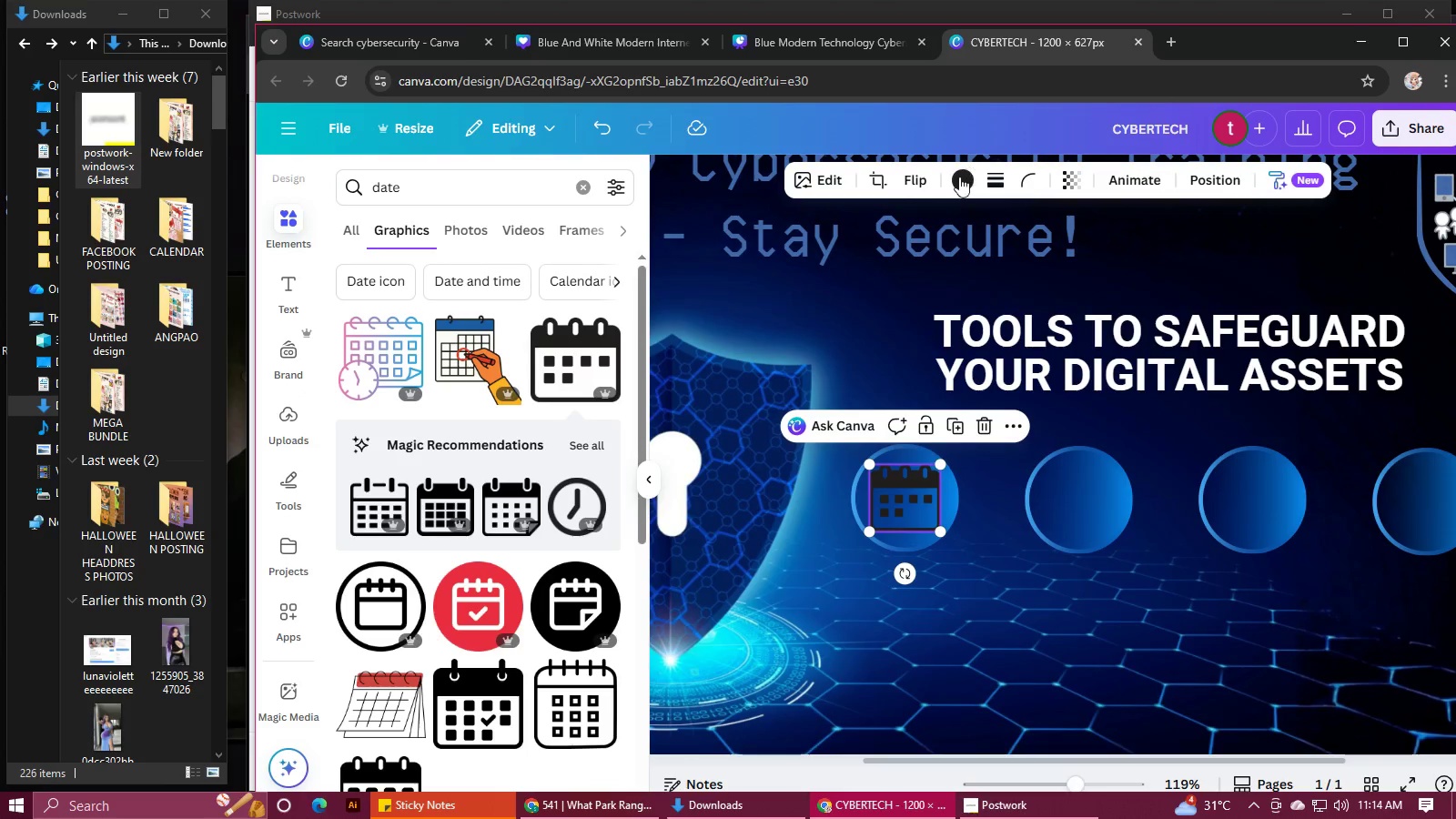 
left_click([959, 177])
 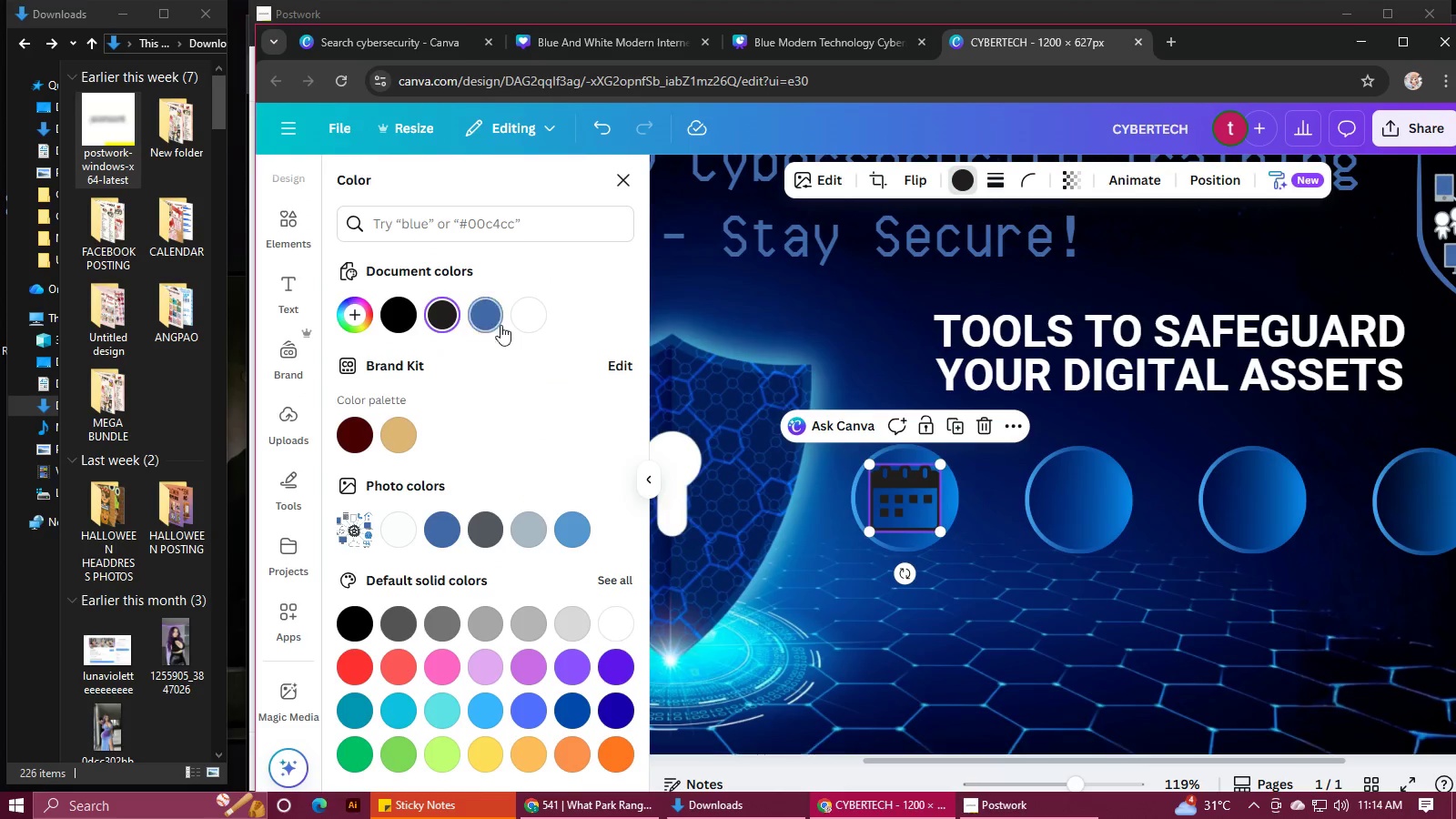 
left_click([525, 313])
 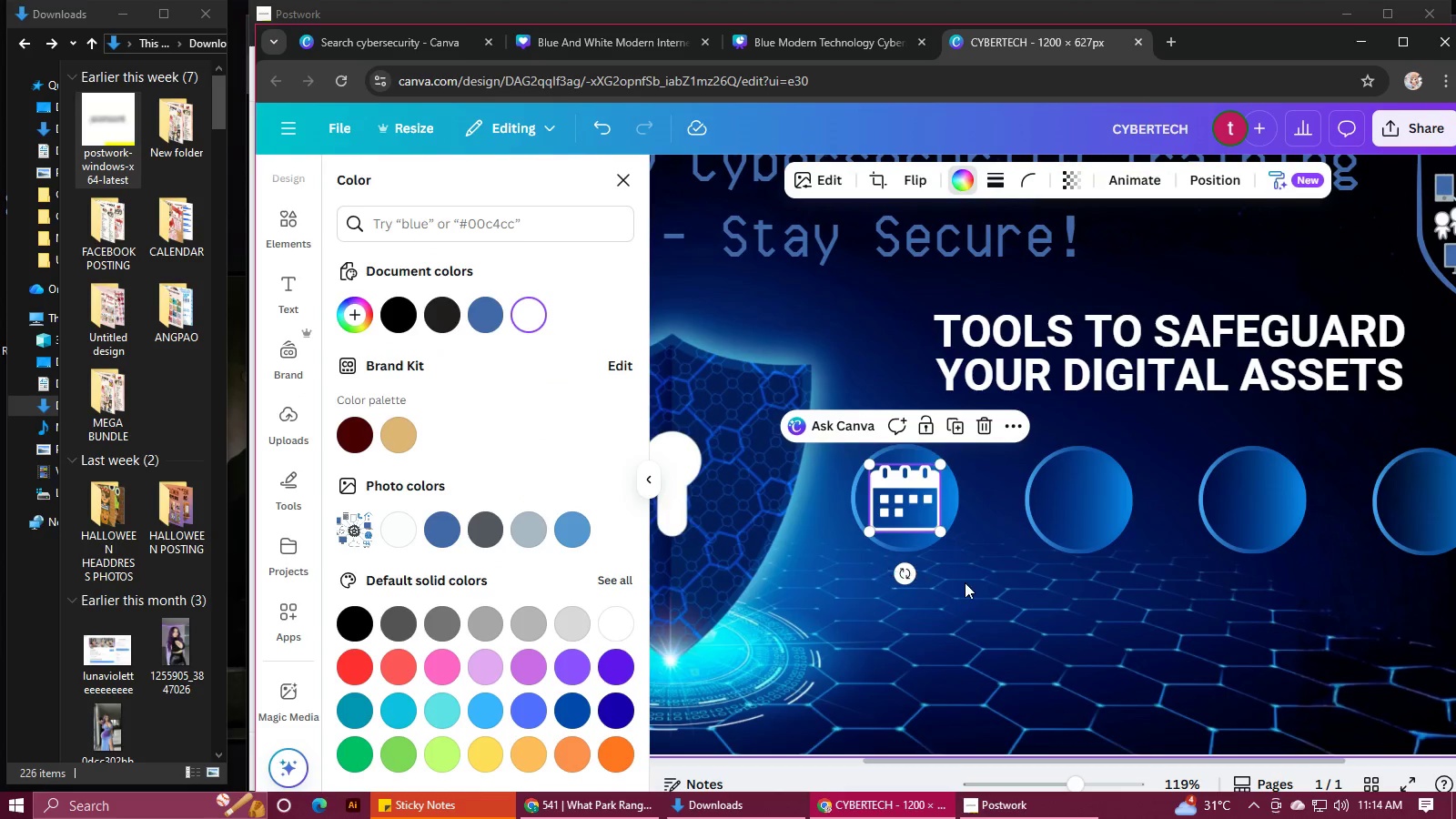 
left_click([965, 582])
 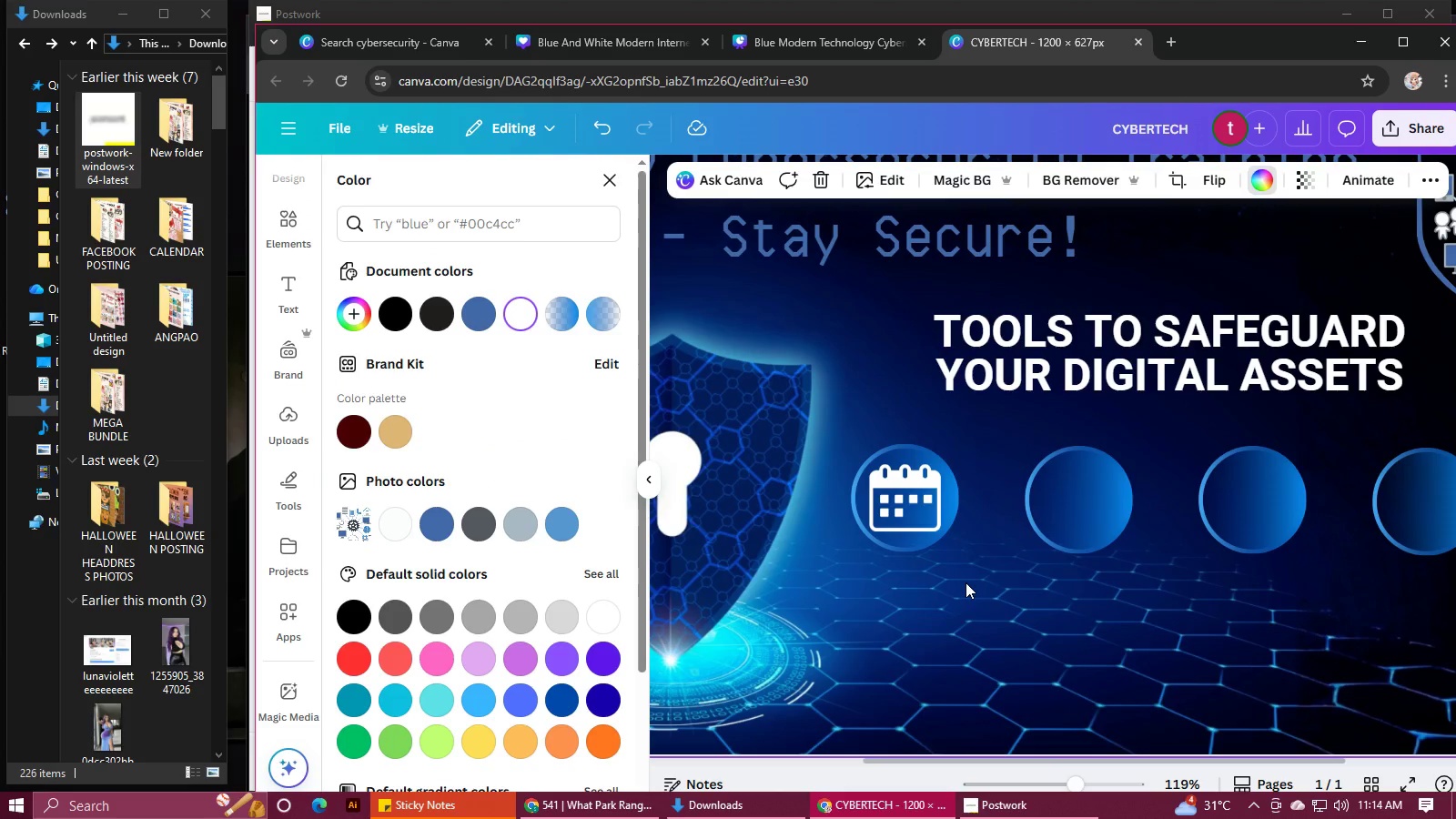 
hold_key(key=ControlLeft, duration=0.92)
scroll: coordinate [967, 582], scroll_direction: down, amount: 1.0
 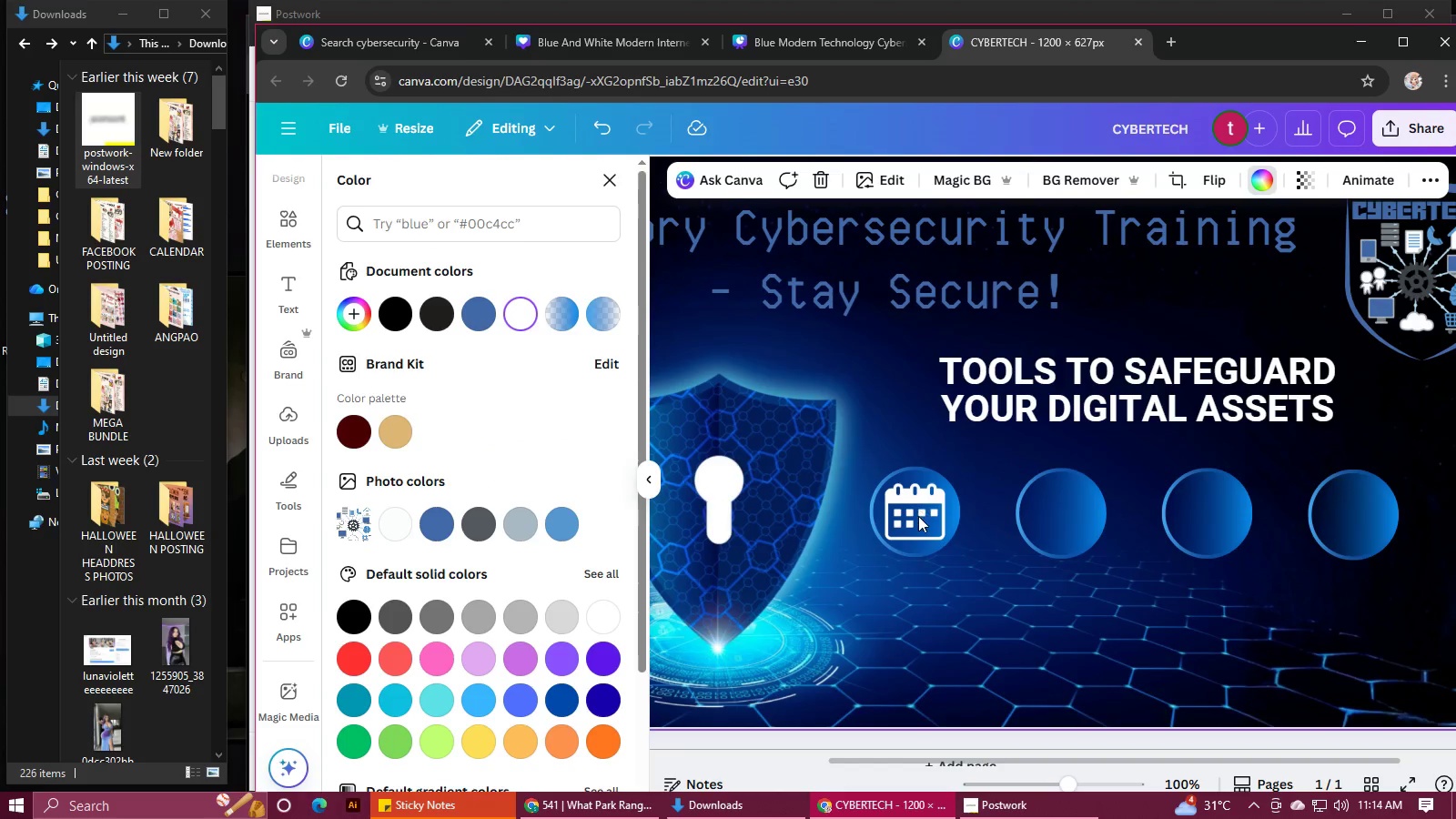 
left_click([917, 518])
 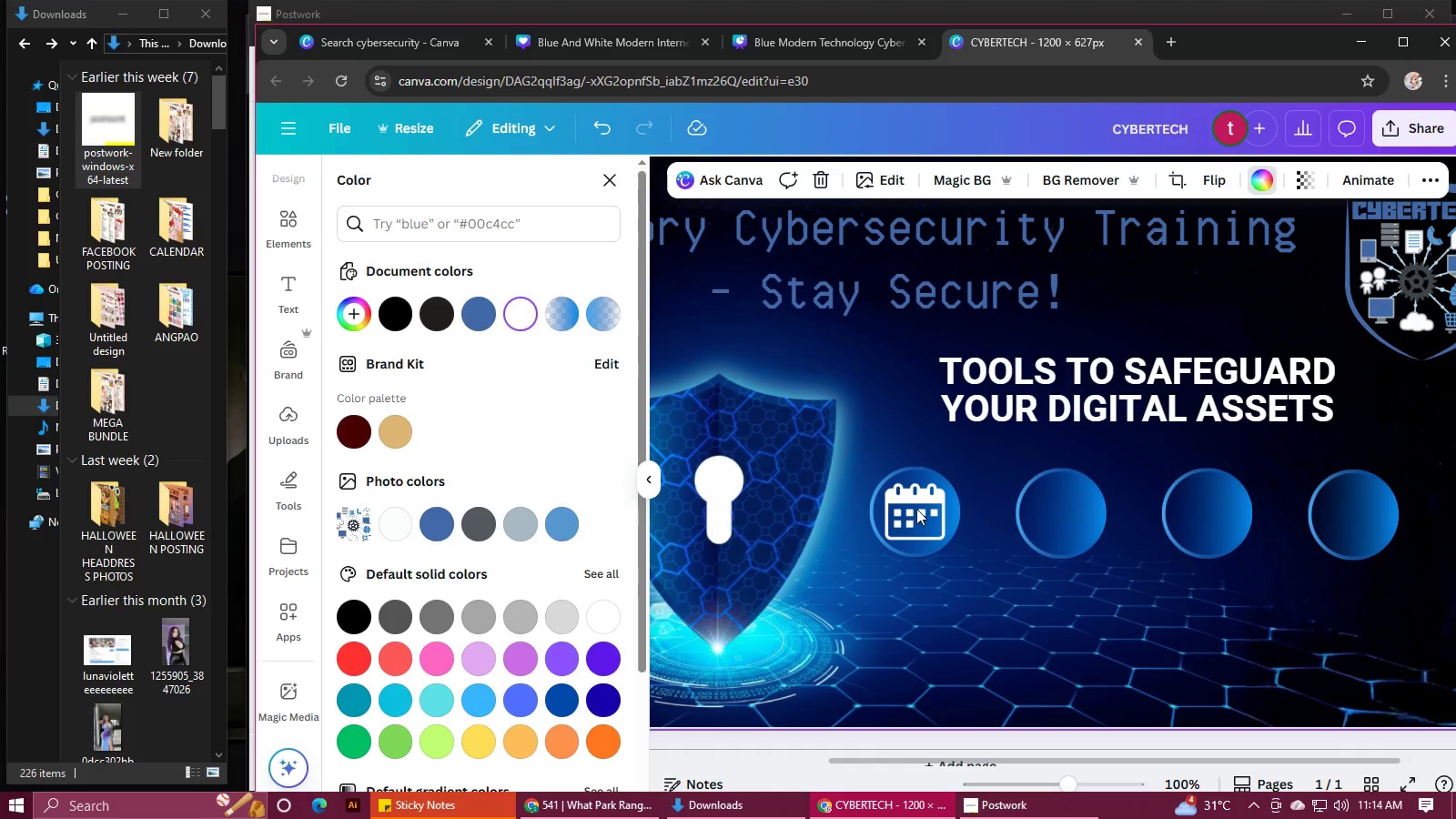 
left_click([916, 509])
 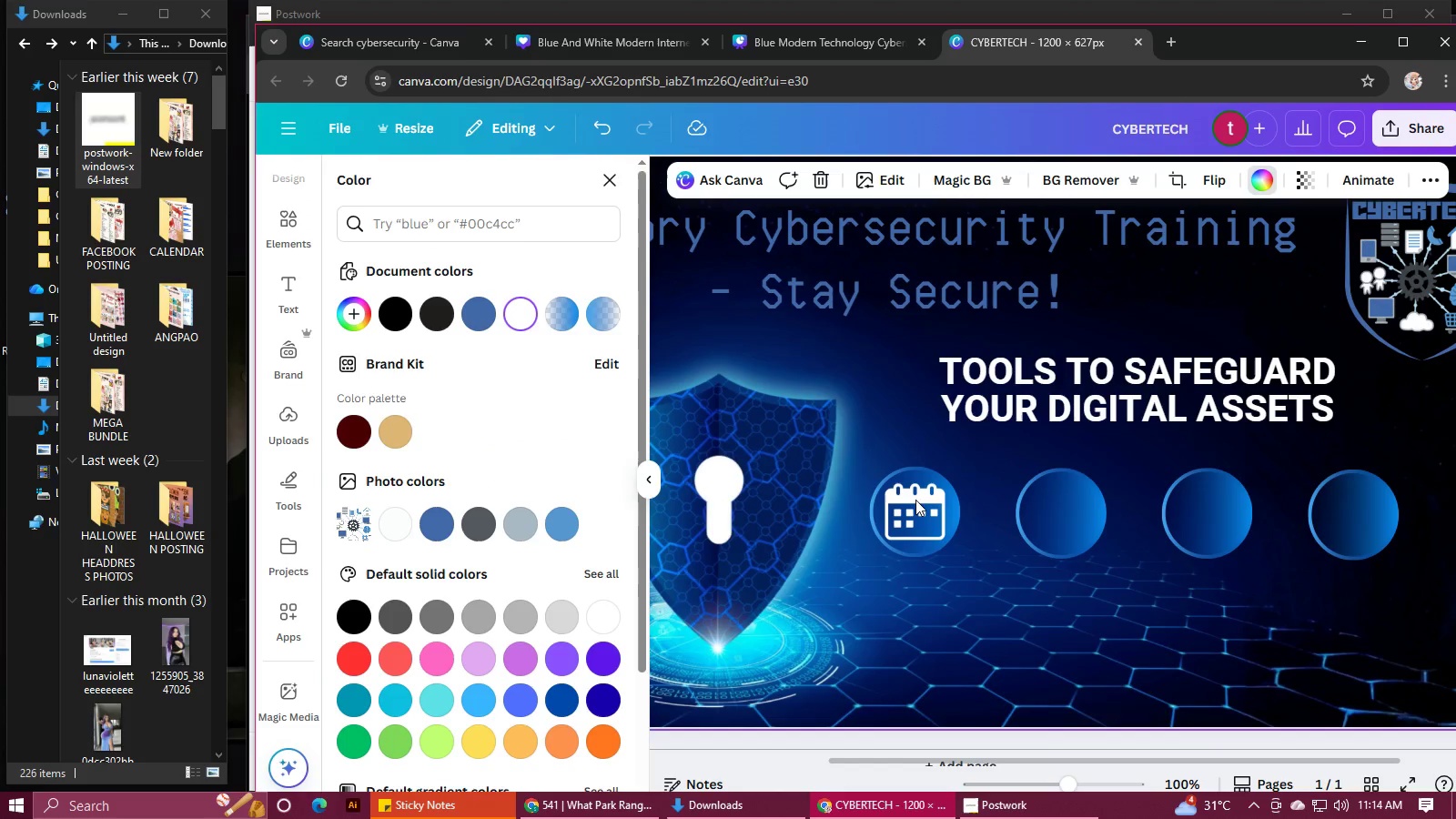 
left_click([915, 500])
 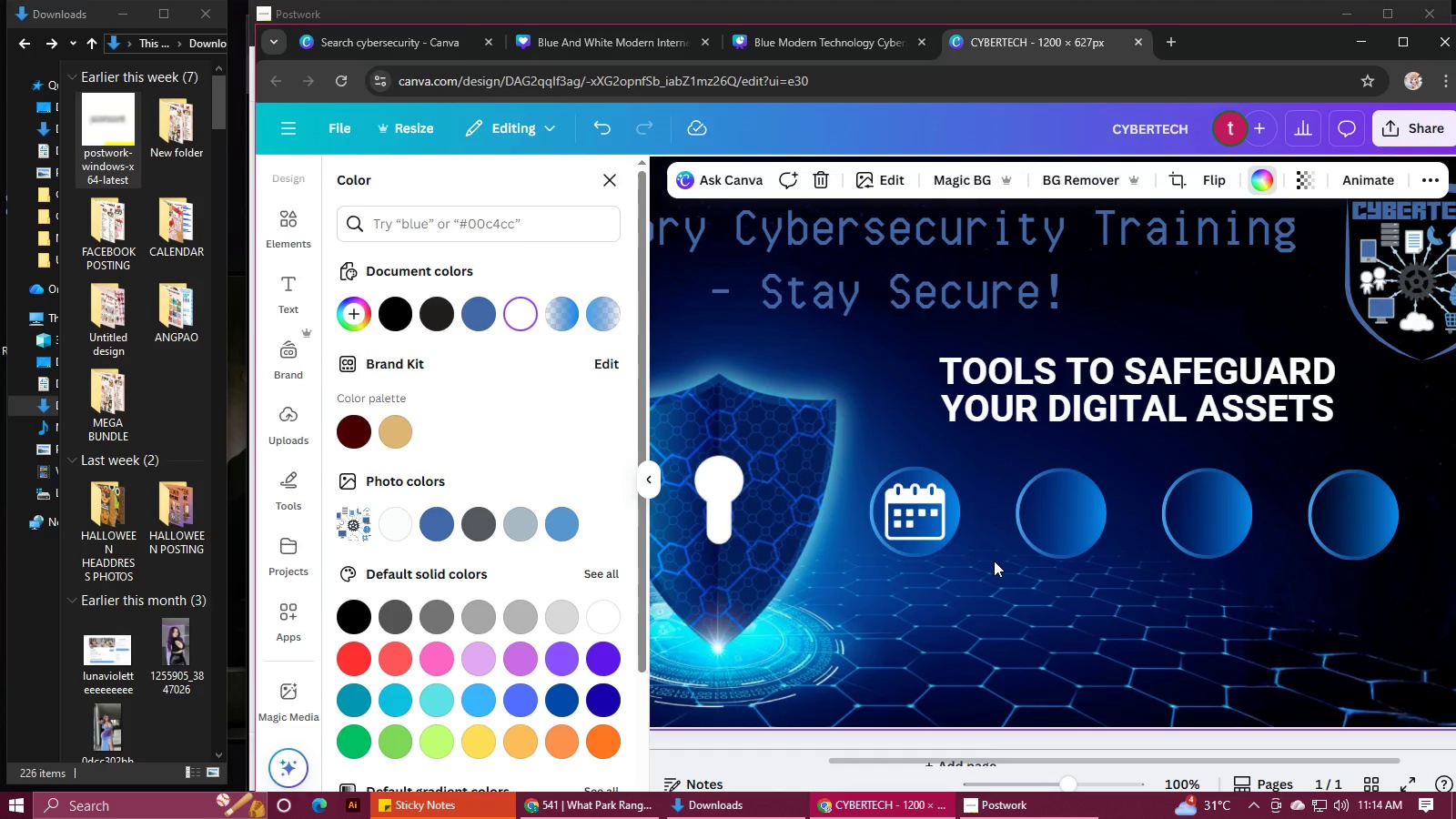 
left_click([994, 561])
 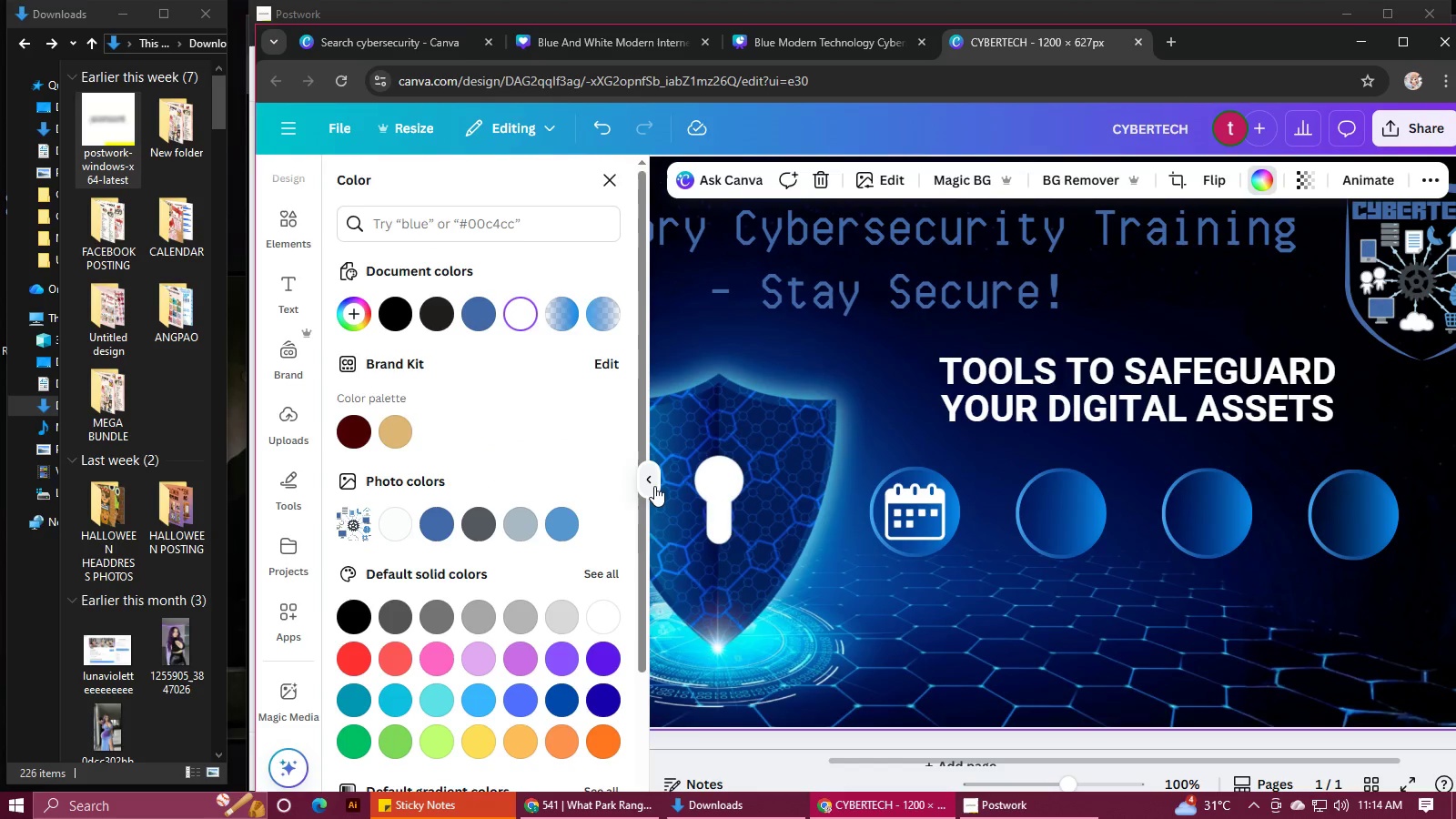 
left_click([654, 486])
 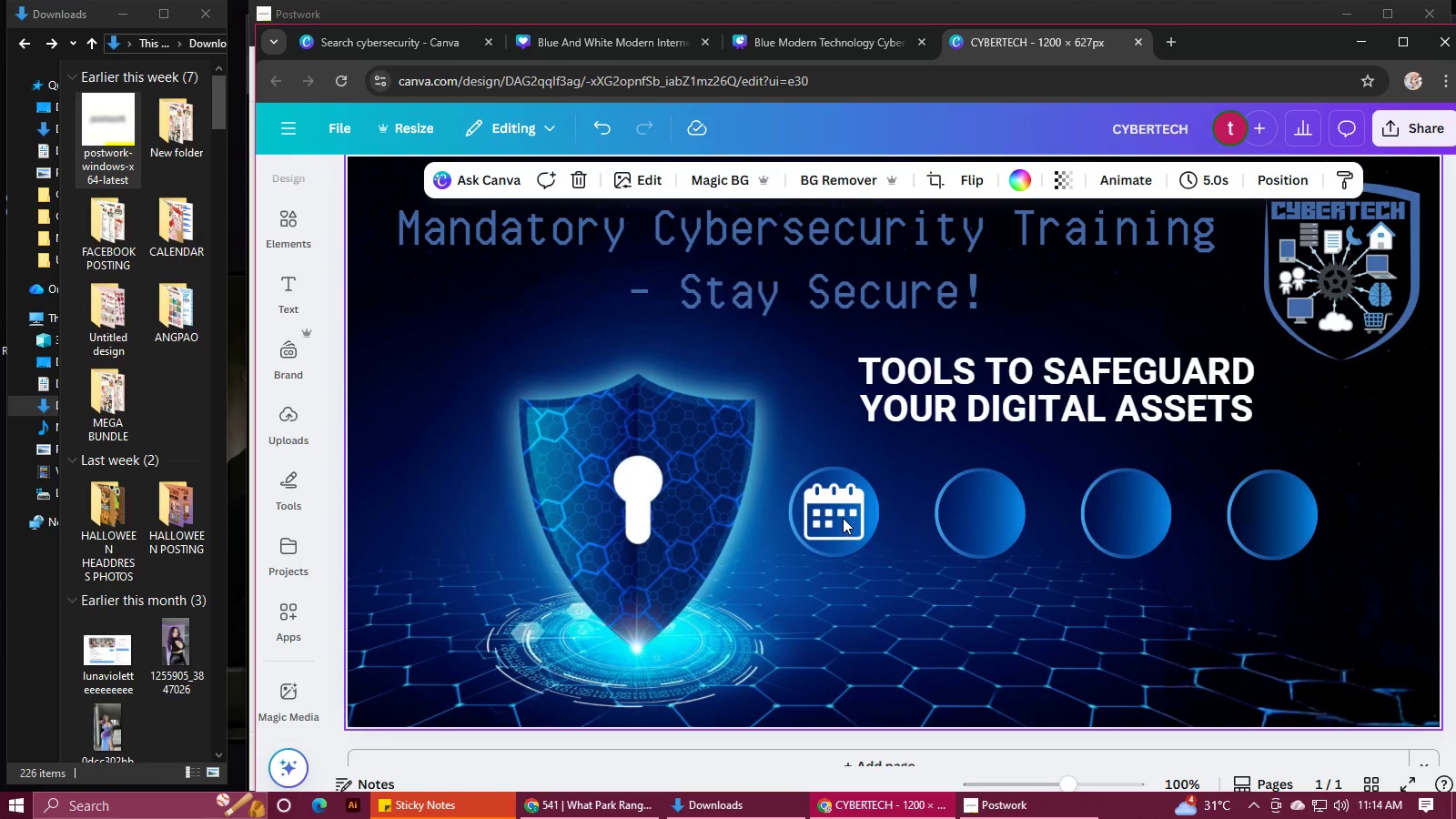 
left_click([838, 516])
 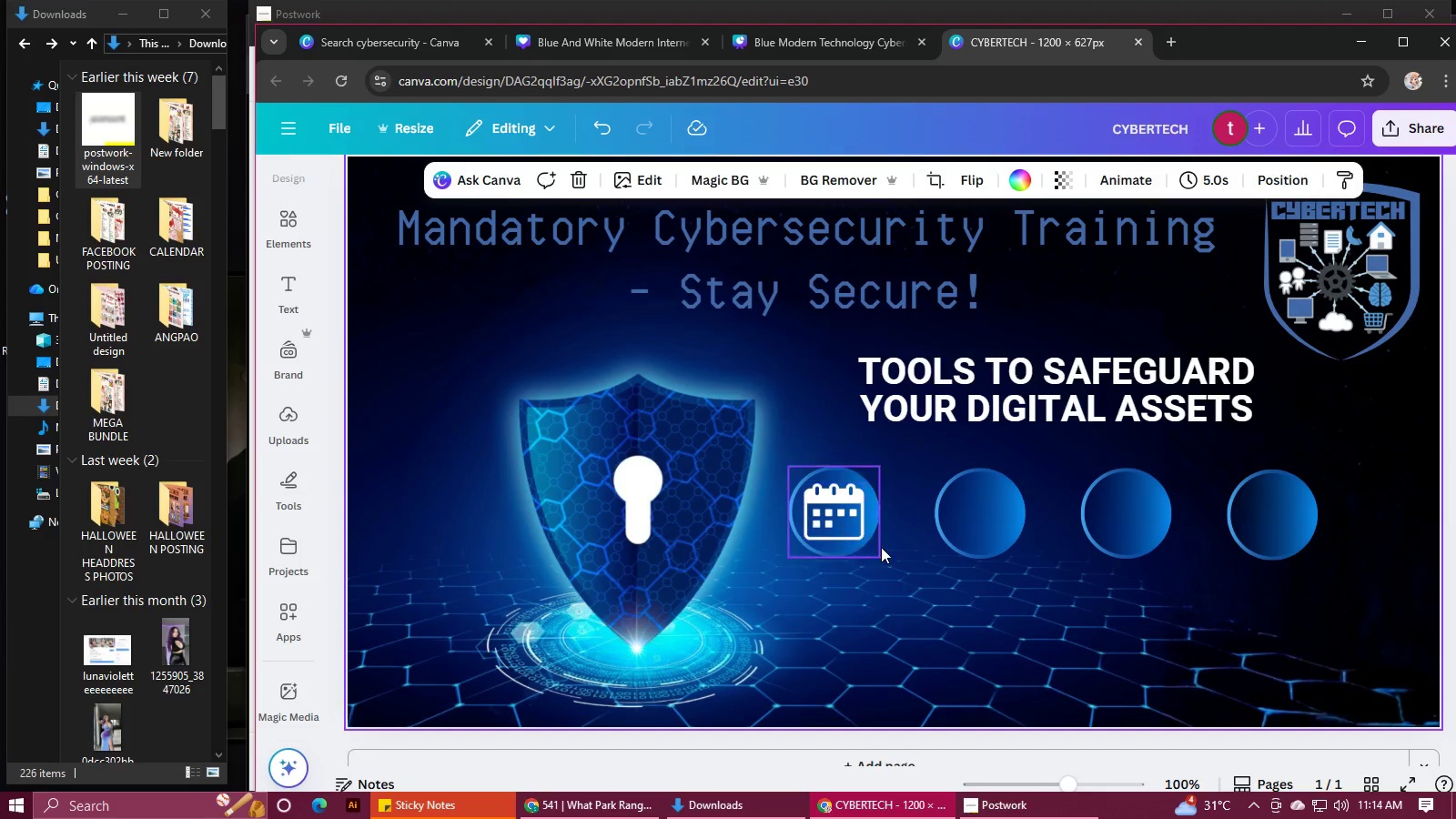 
hold_key(key=ControlLeft, duration=0.47)
scroll: coordinate [894, 550], scroll_direction: up, amount: 2.0
 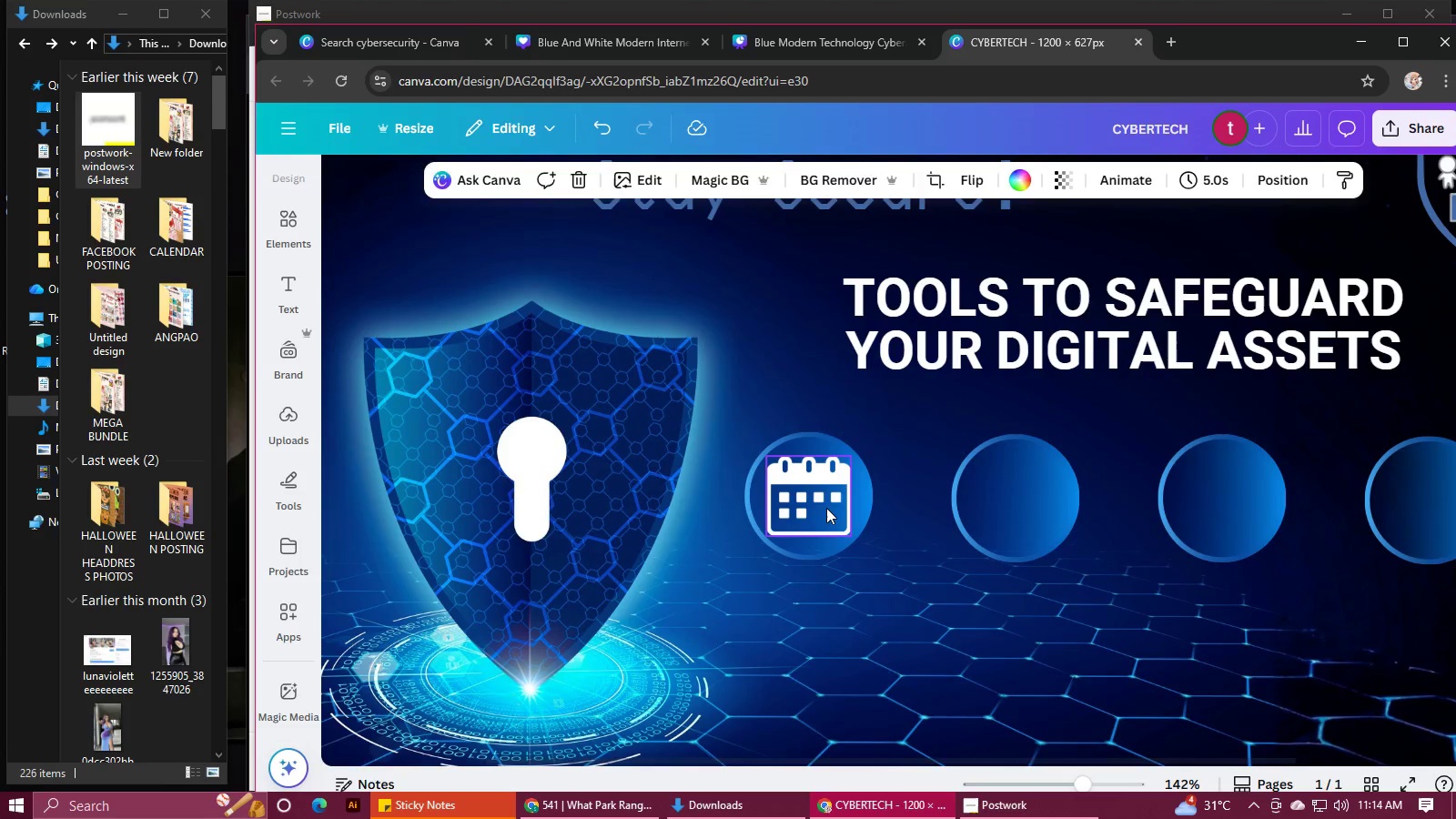 
left_click([826, 508])
 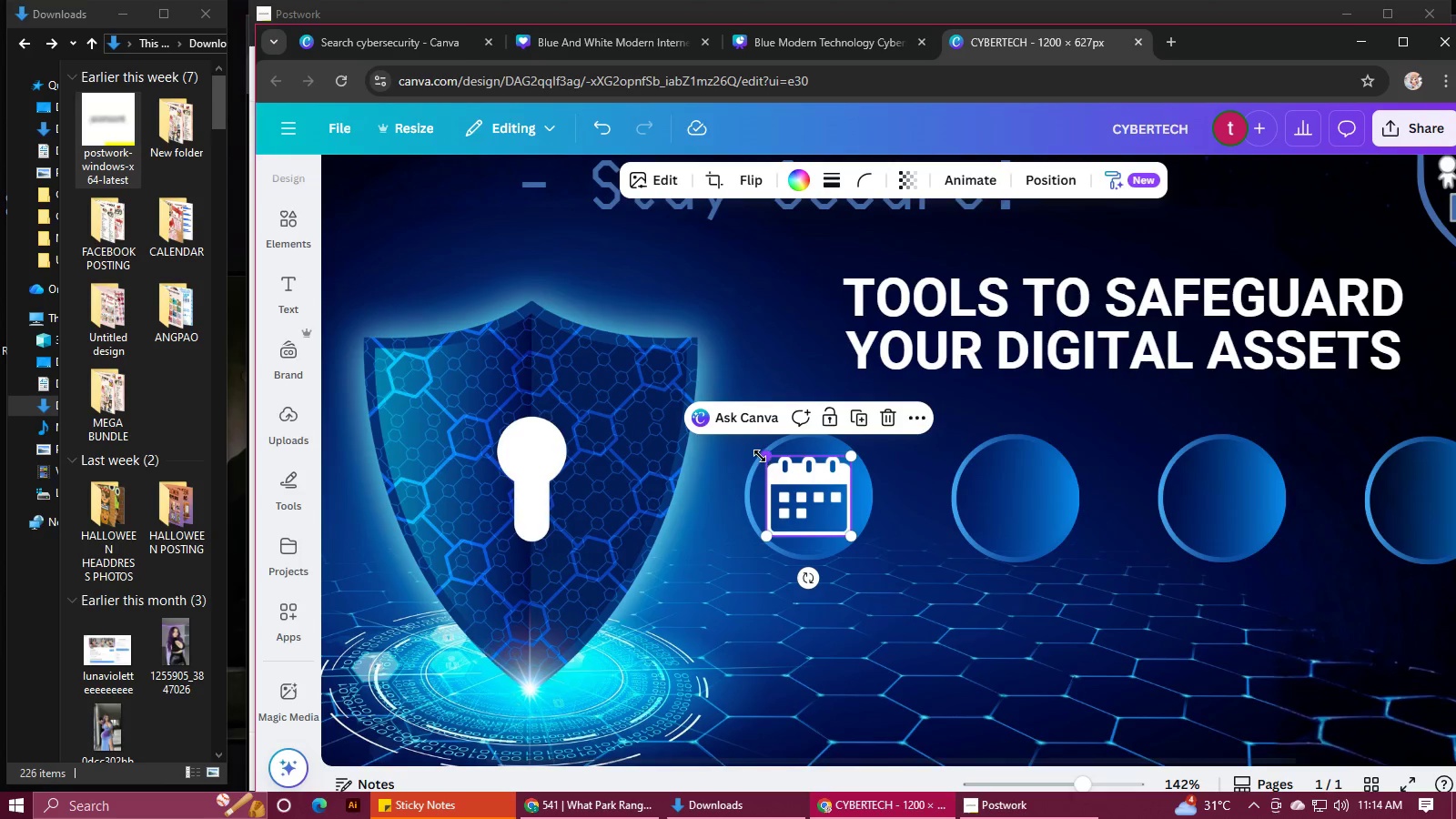 
left_click_drag(start_coordinate=[761, 456], to_coordinate=[769, 466])
 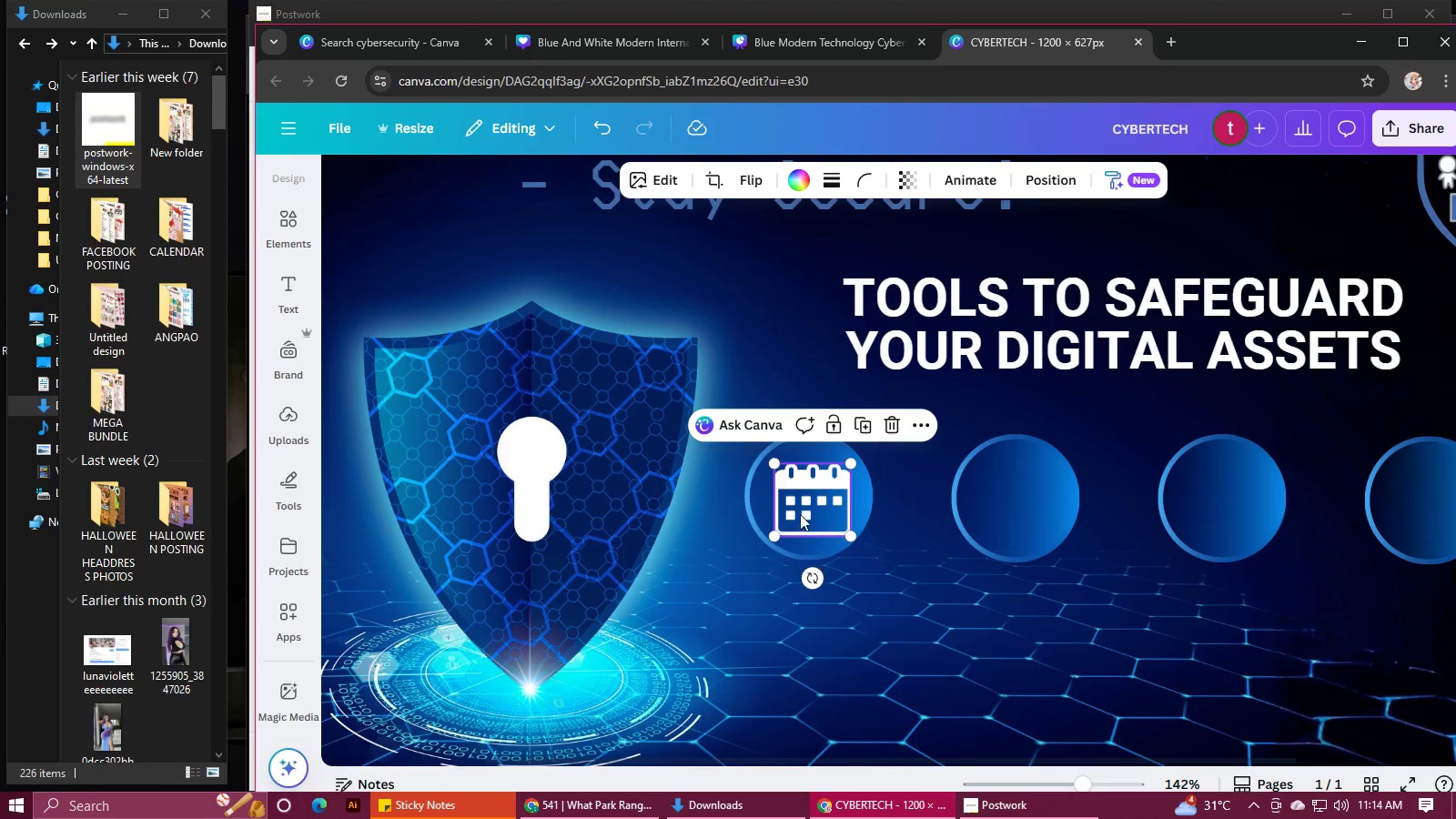 
left_click_drag(start_coordinate=[802, 512], to_coordinate=[800, 508])
 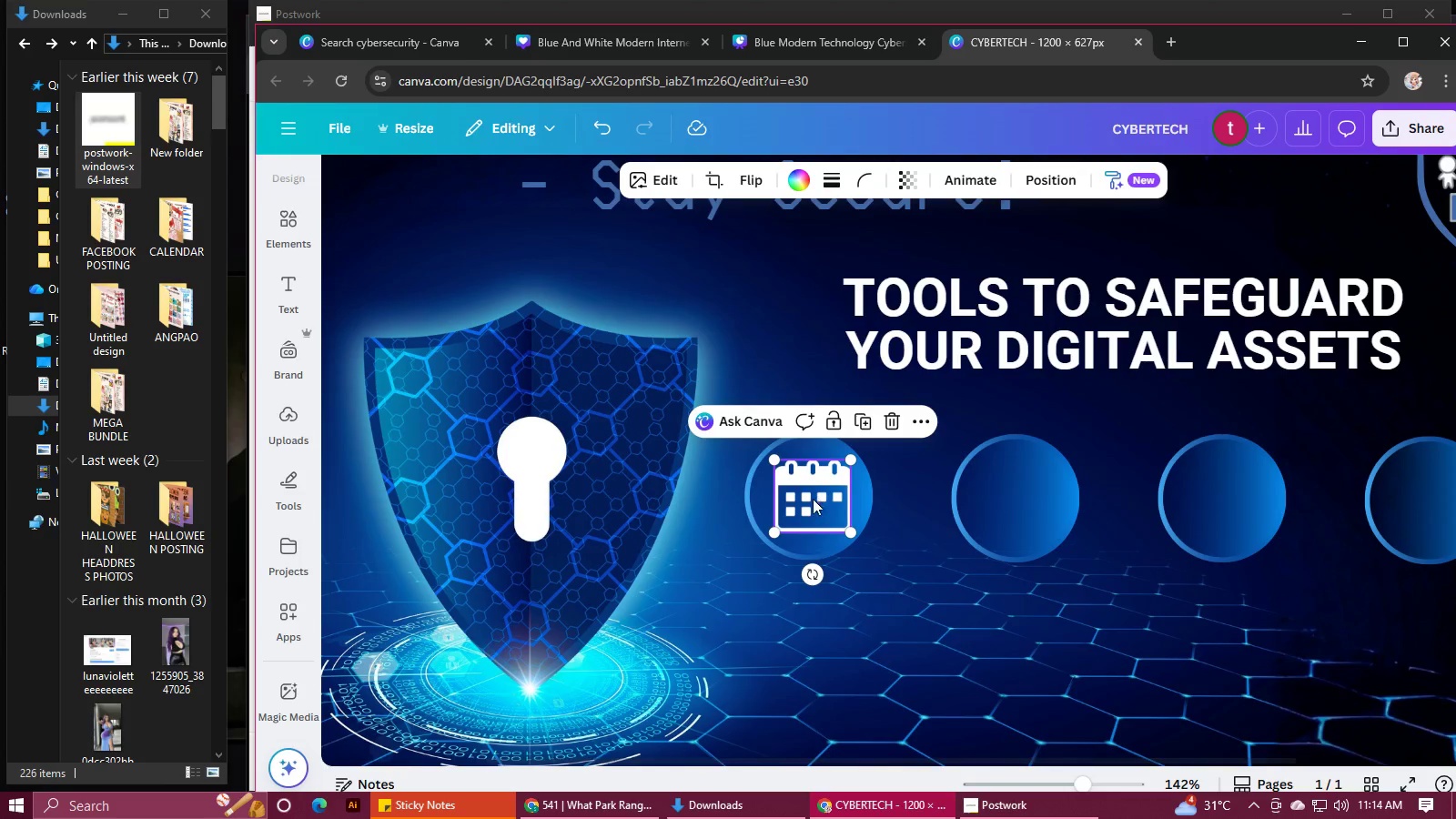 
left_click_drag(start_coordinate=[809, 500], to_coordinate=[804, 500])
 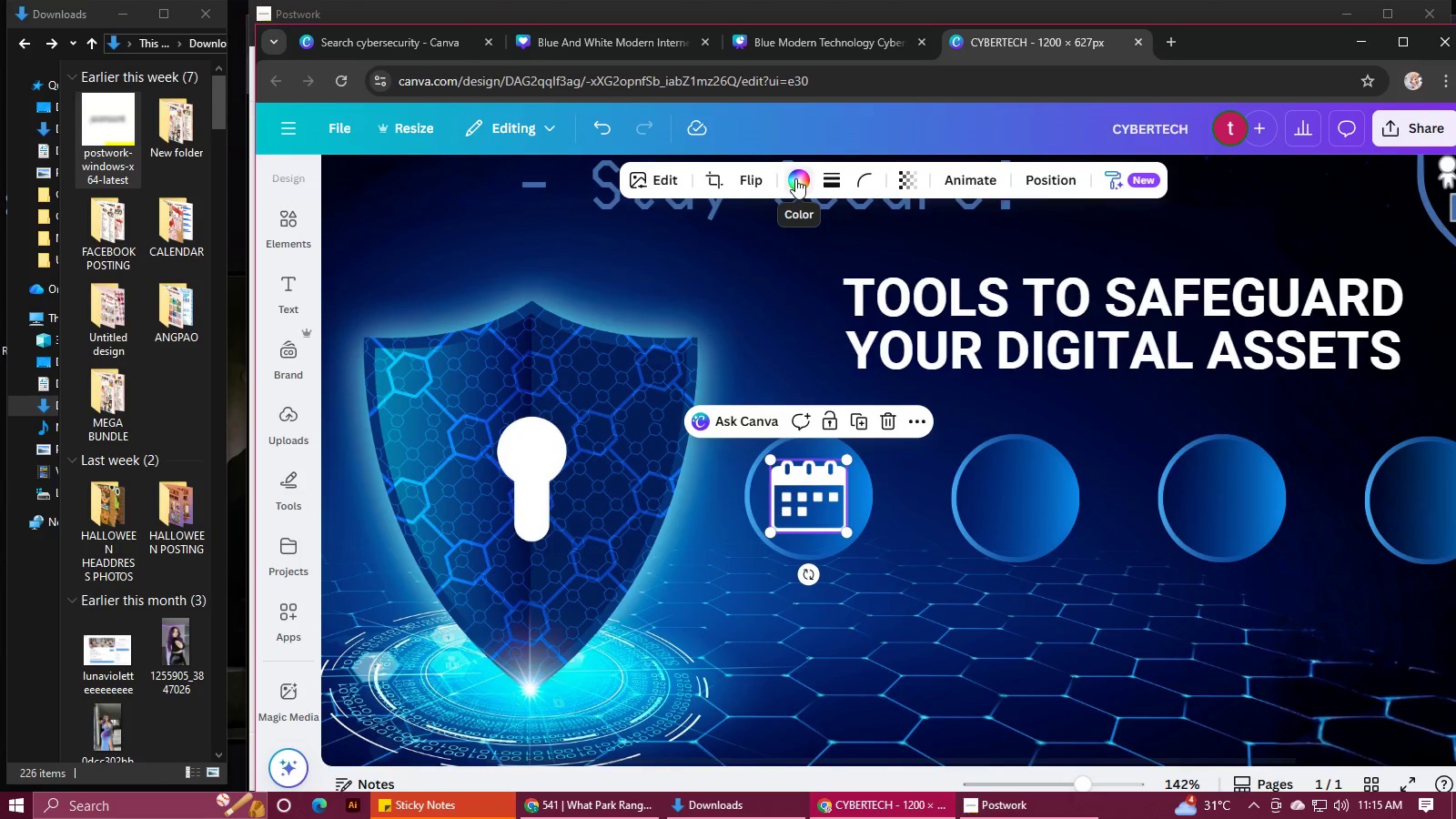 
left_click([795, 178])
 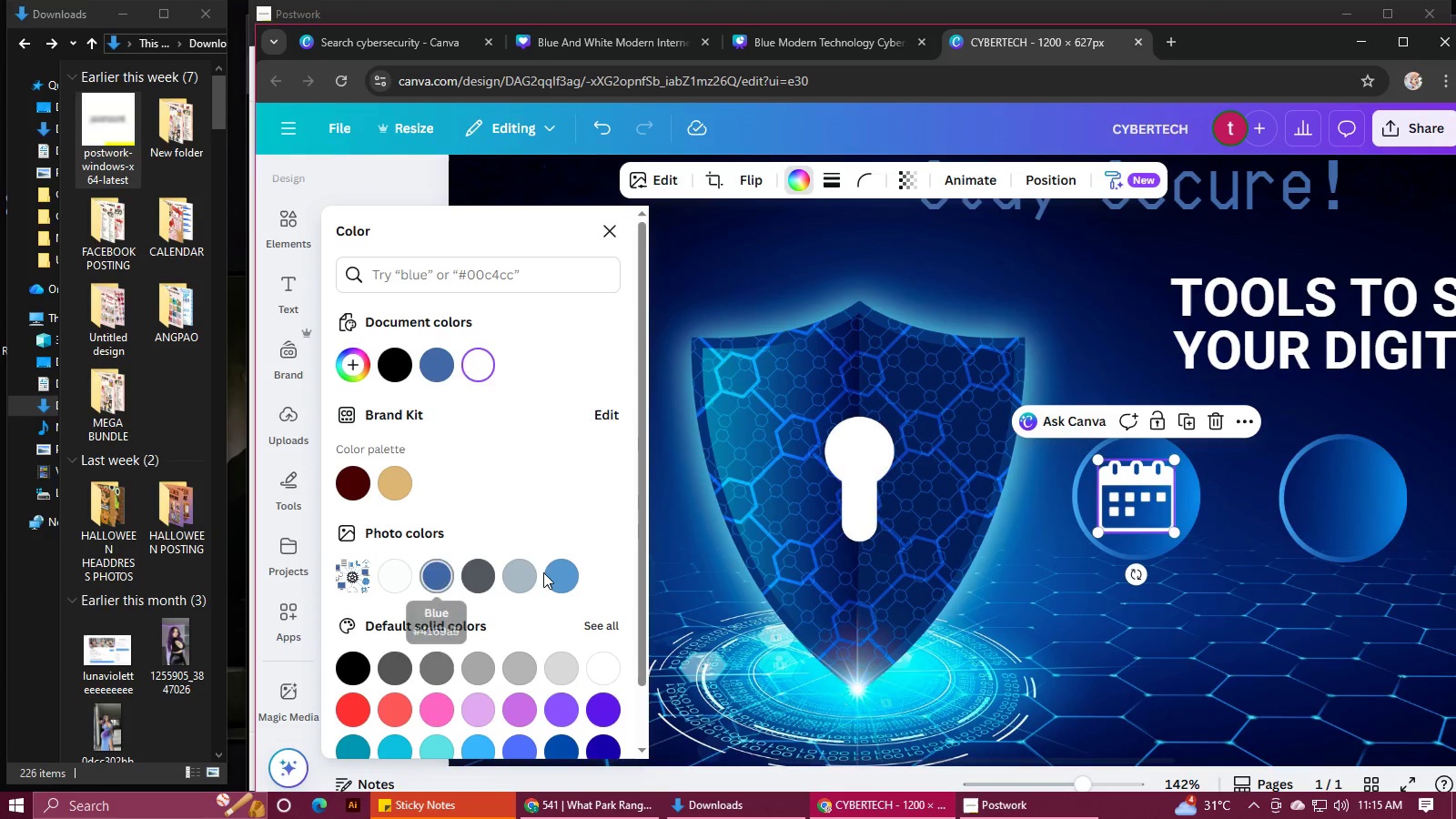 
left_click([560, 577])
 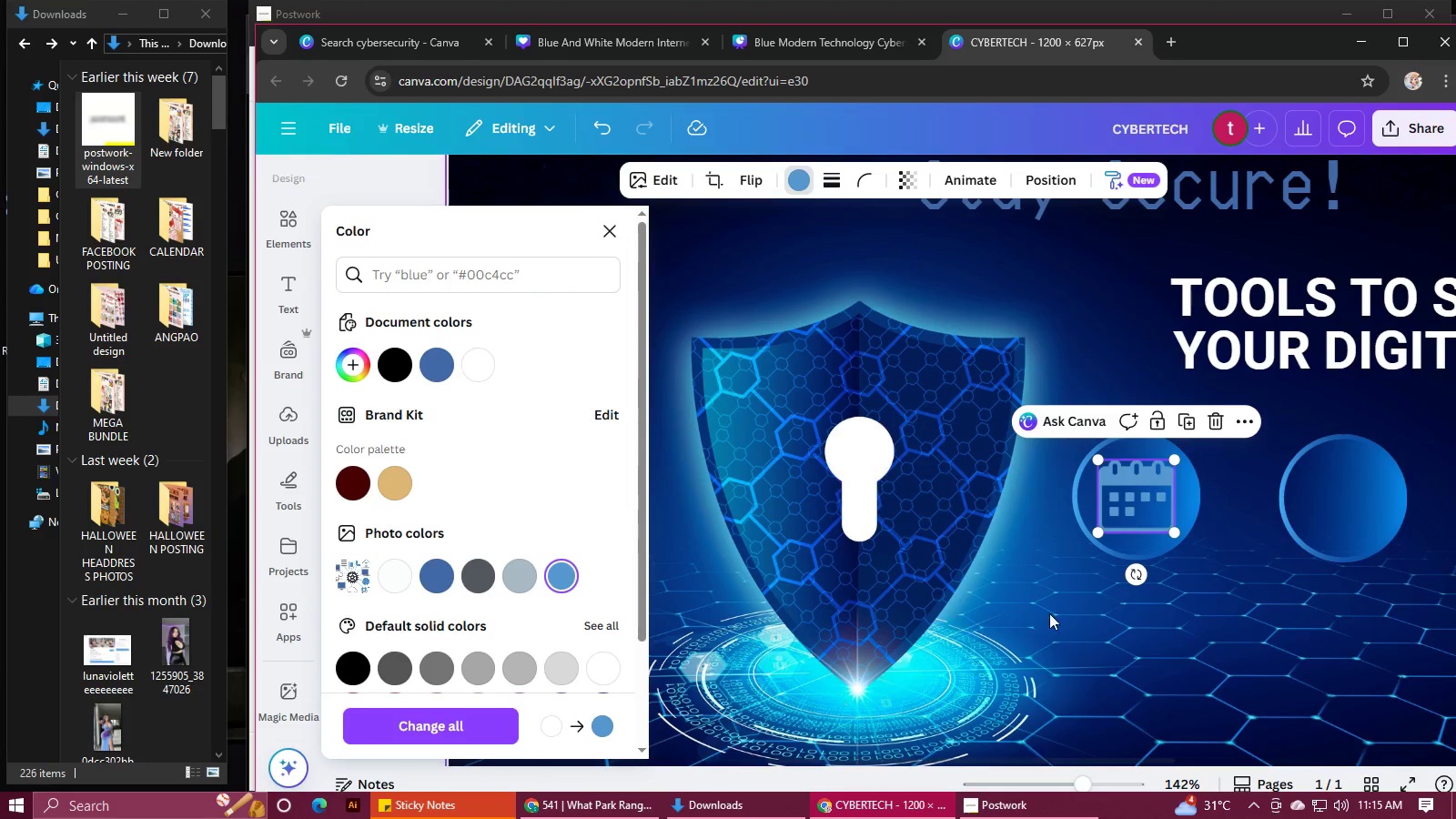 
left_click([1063, 612])
 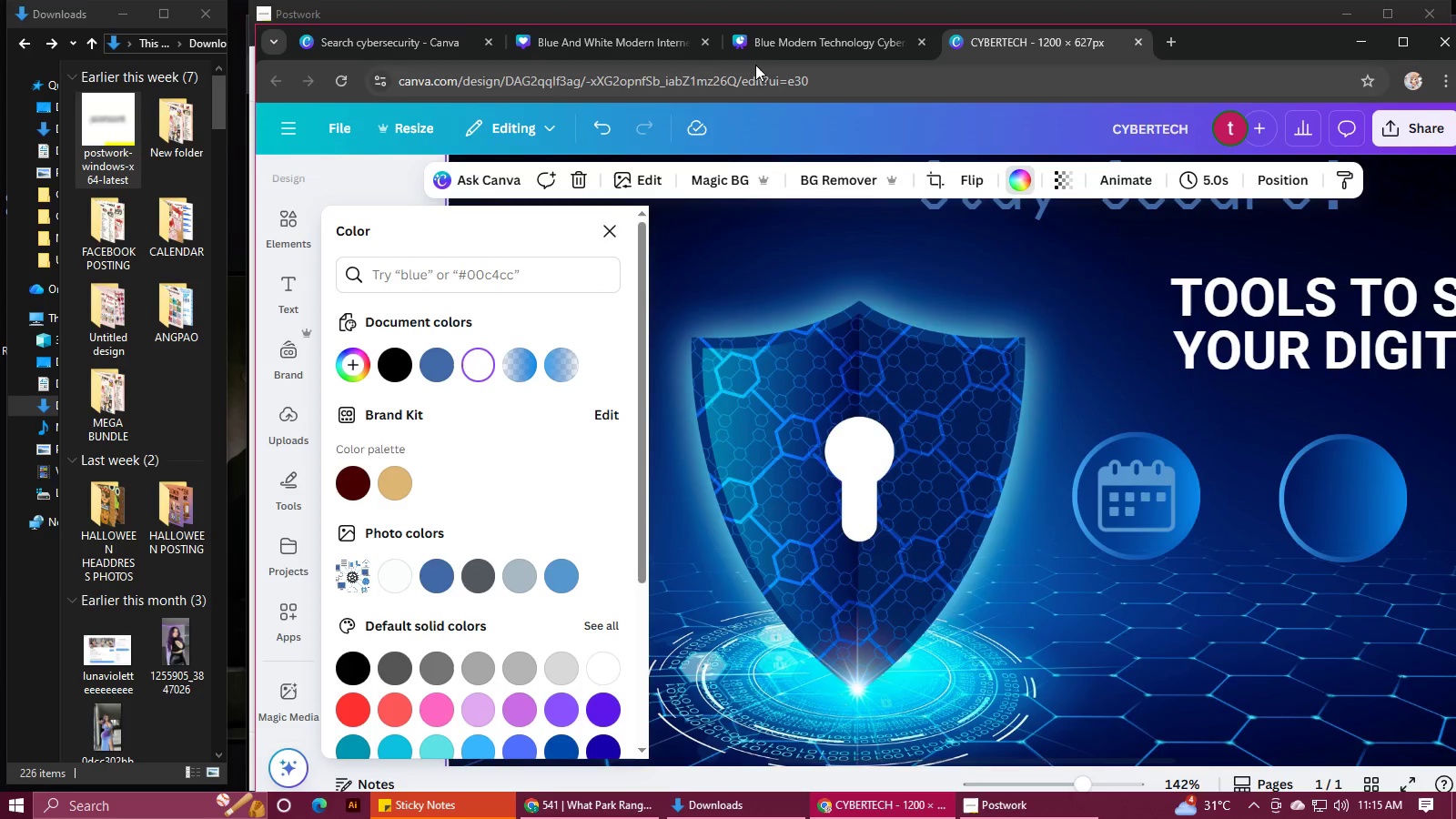 
left_click([769, 42])
 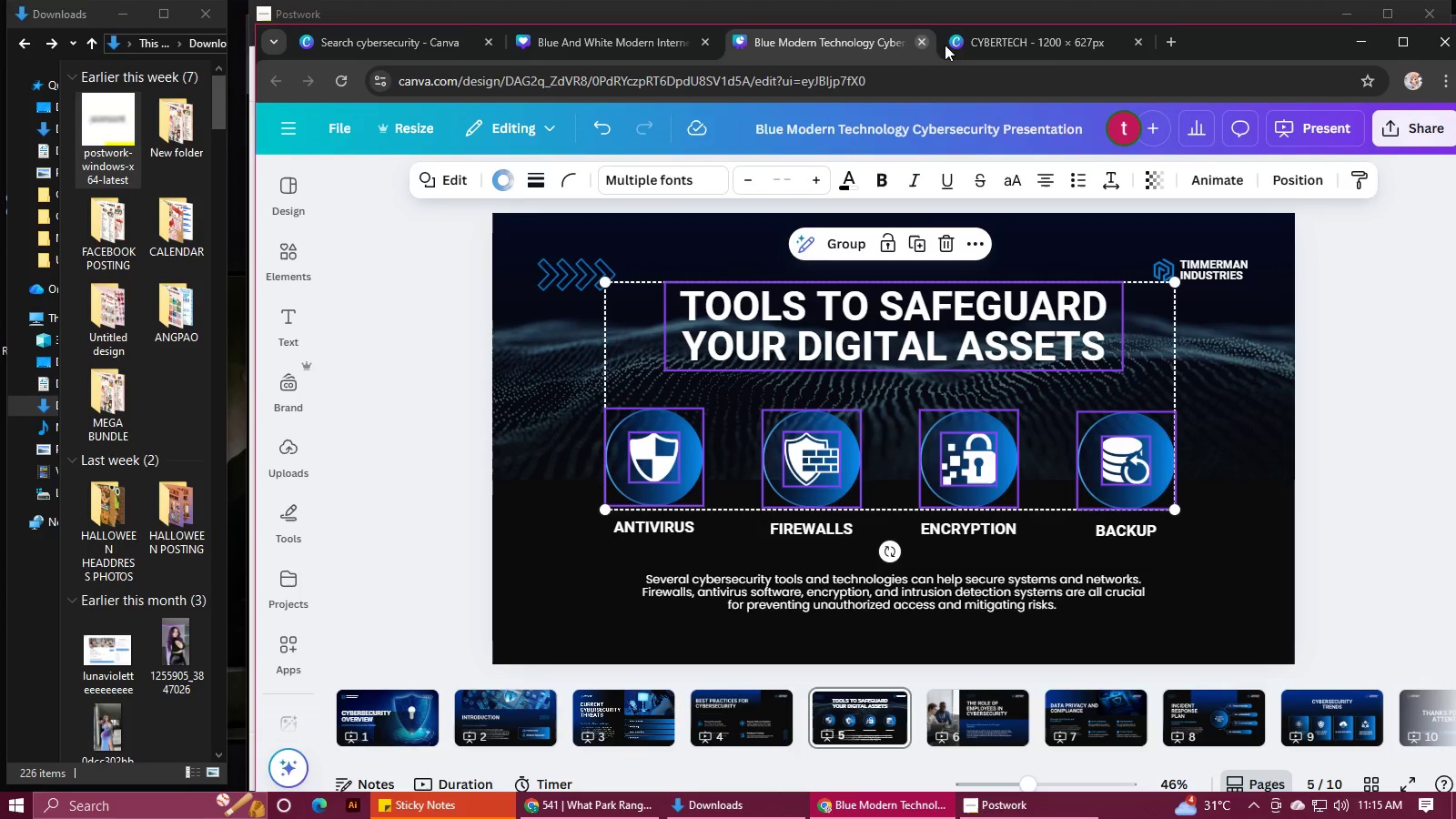 
left_click([991, 45])
 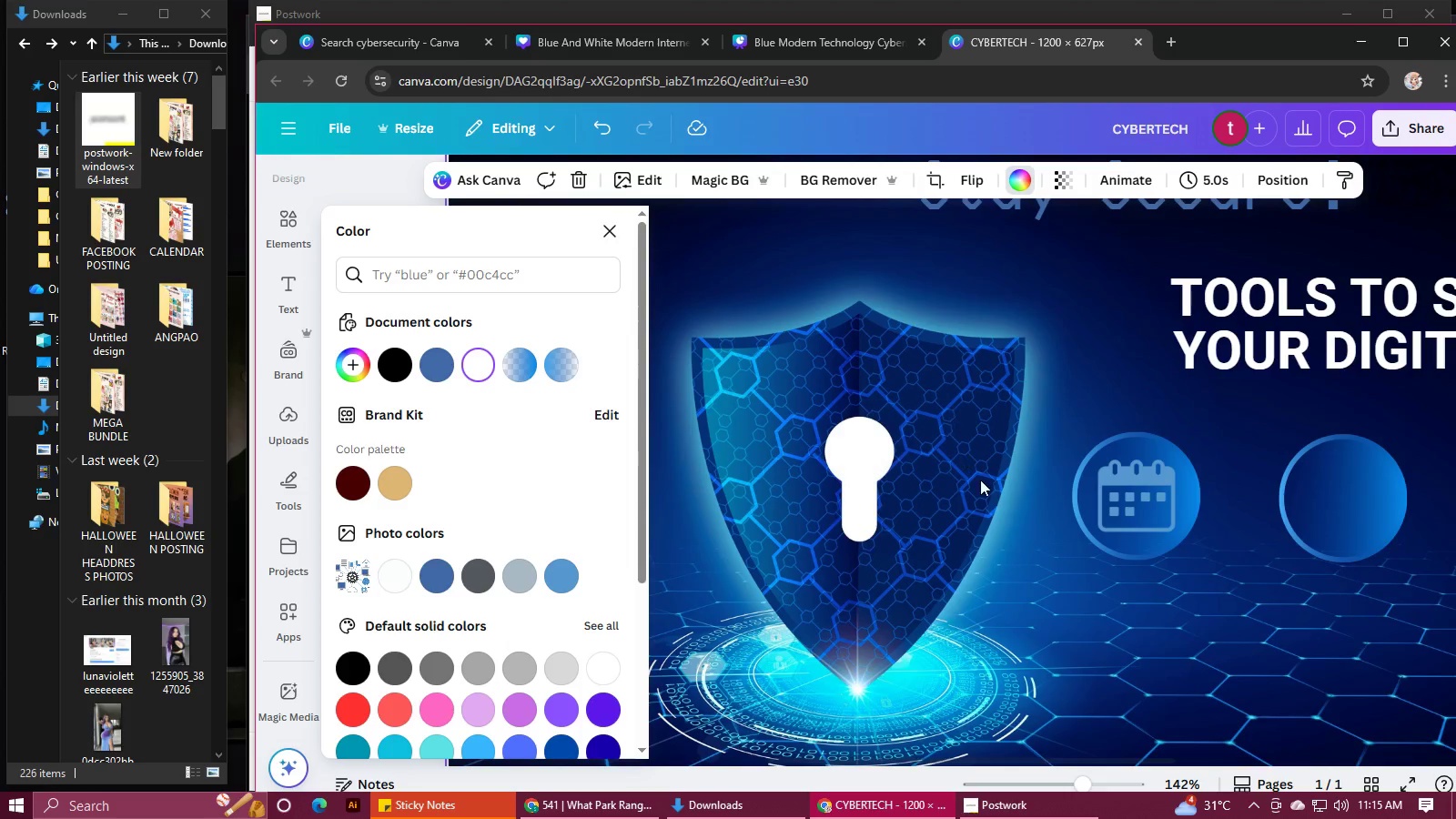 
hold_key(key=ControlLeft, duration=1.29)
scroll: coordinate [977, 470], scroll_direction: down, amount: 4.0
 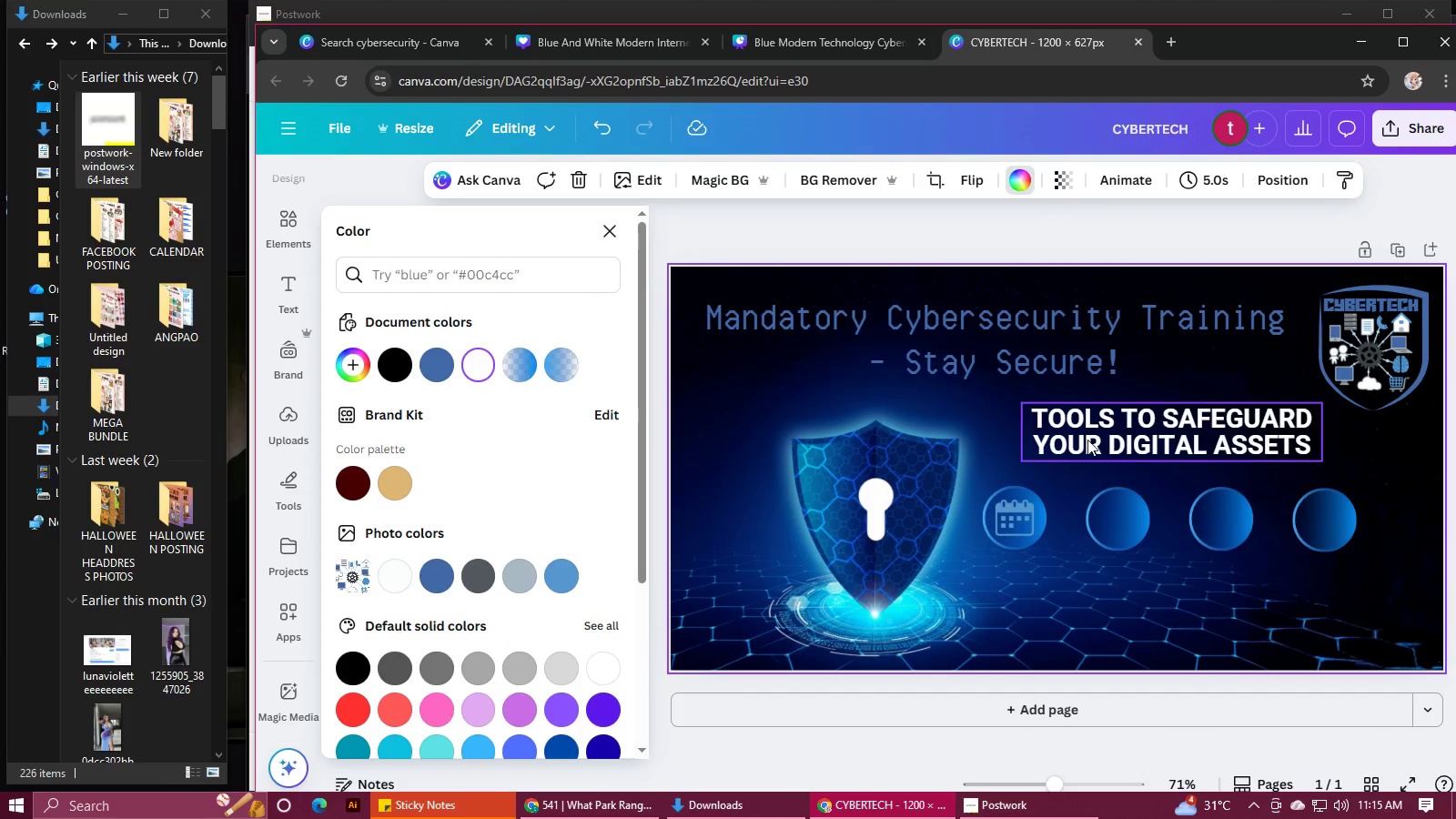 
left_click([1087, 440])
 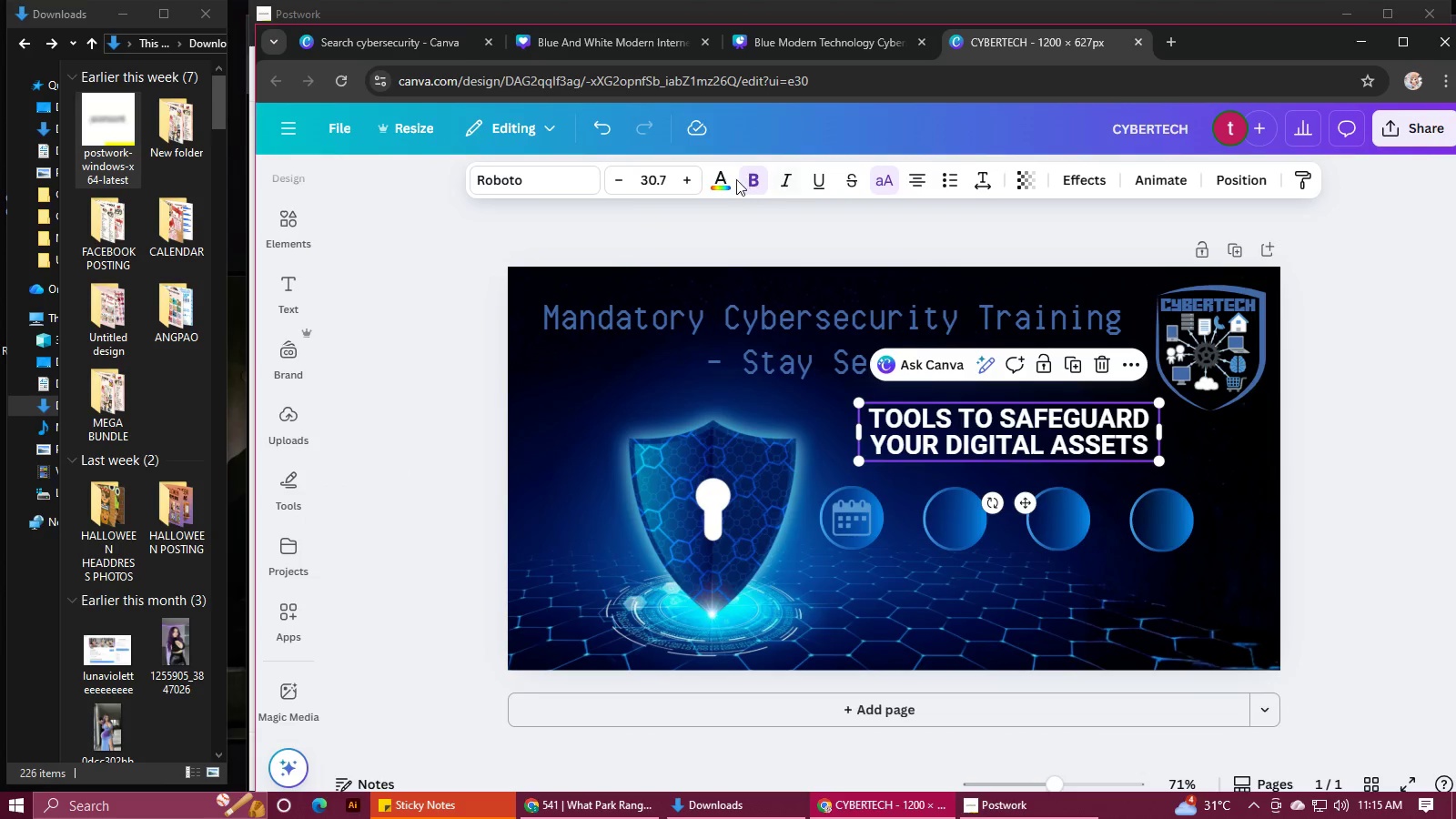 
left_click([725, 180])
 